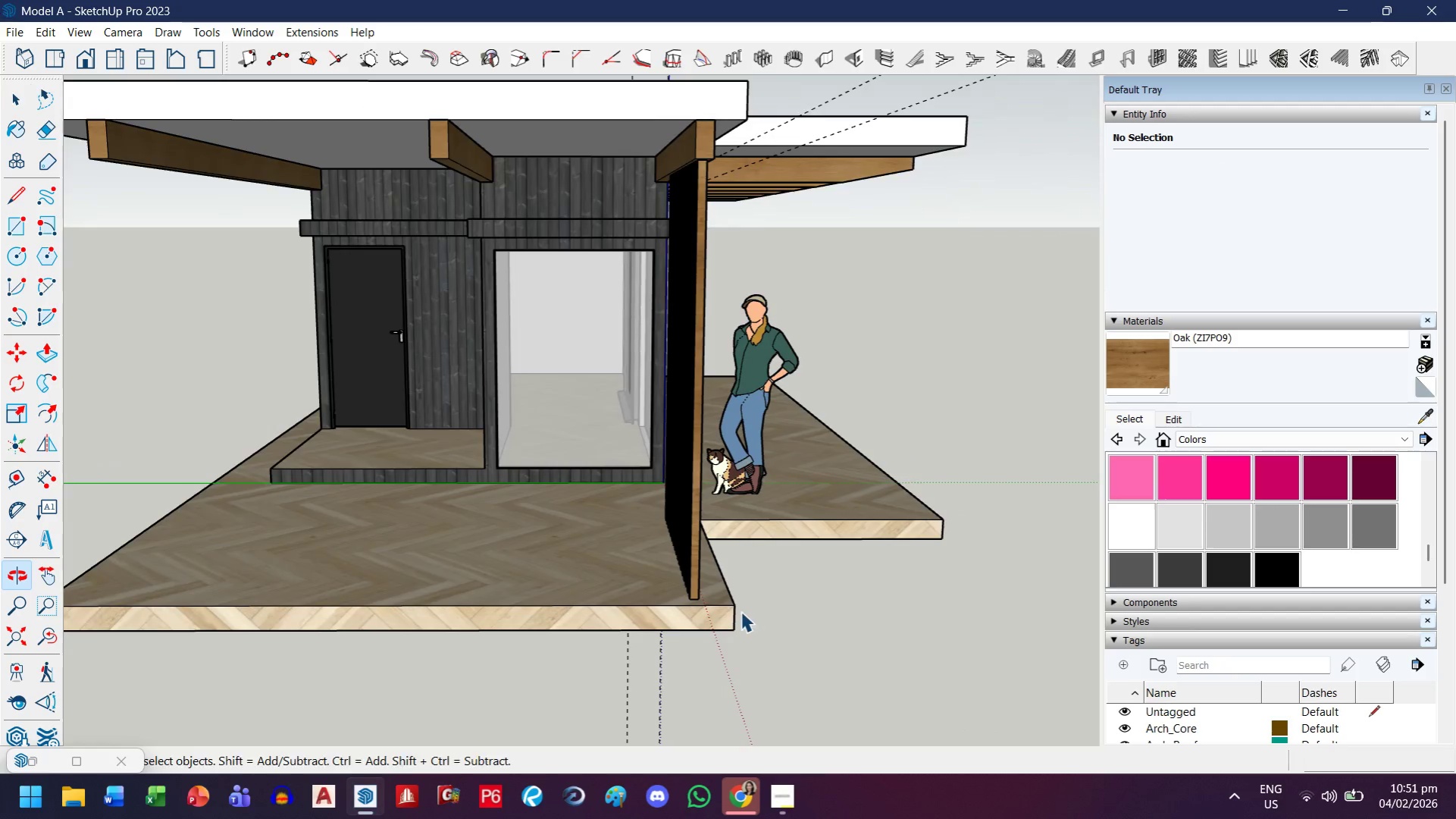 
scroll: coordinate [678, 586], scroll_direction: down, amount: 2.0
 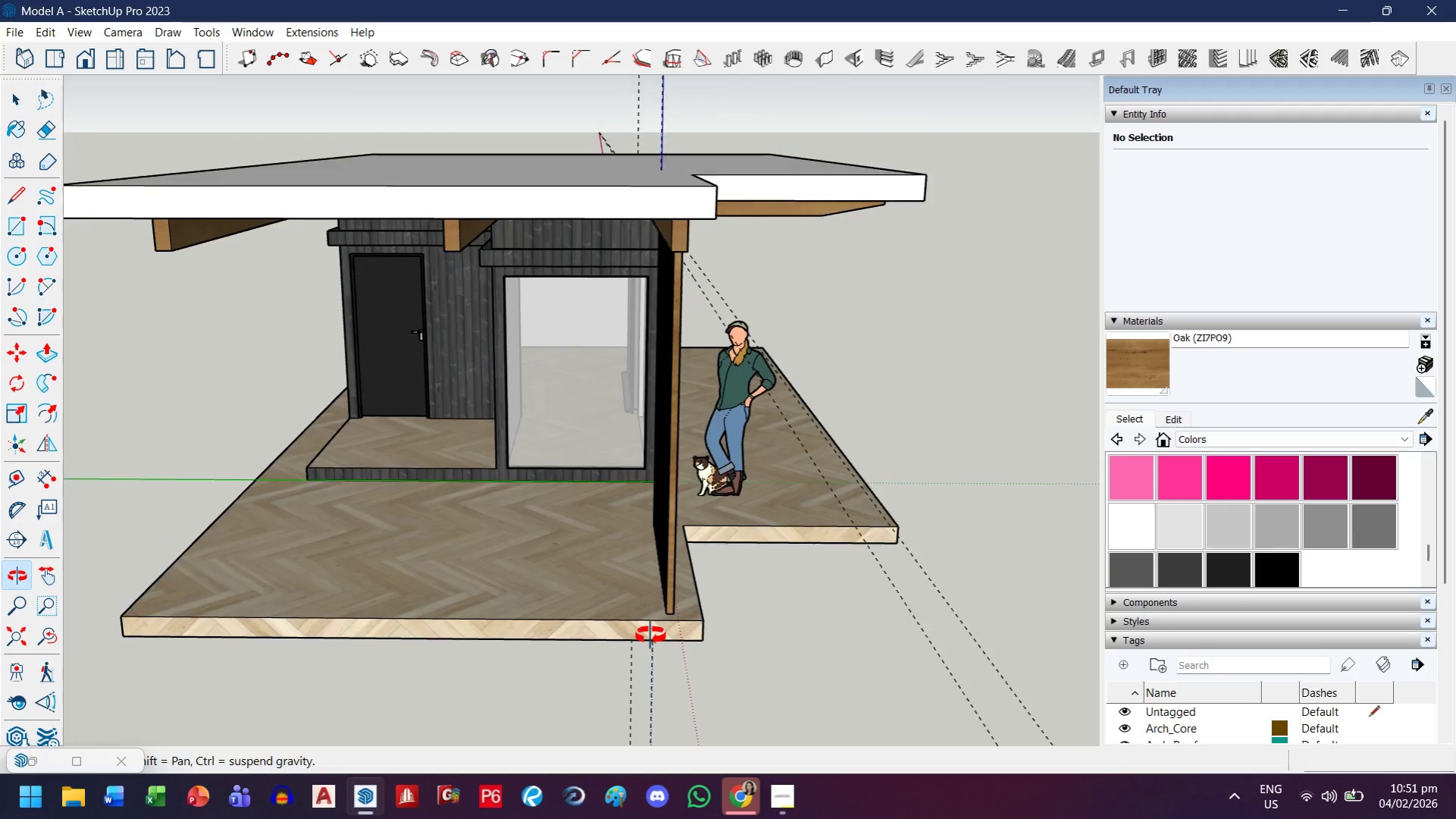 
key(T)
 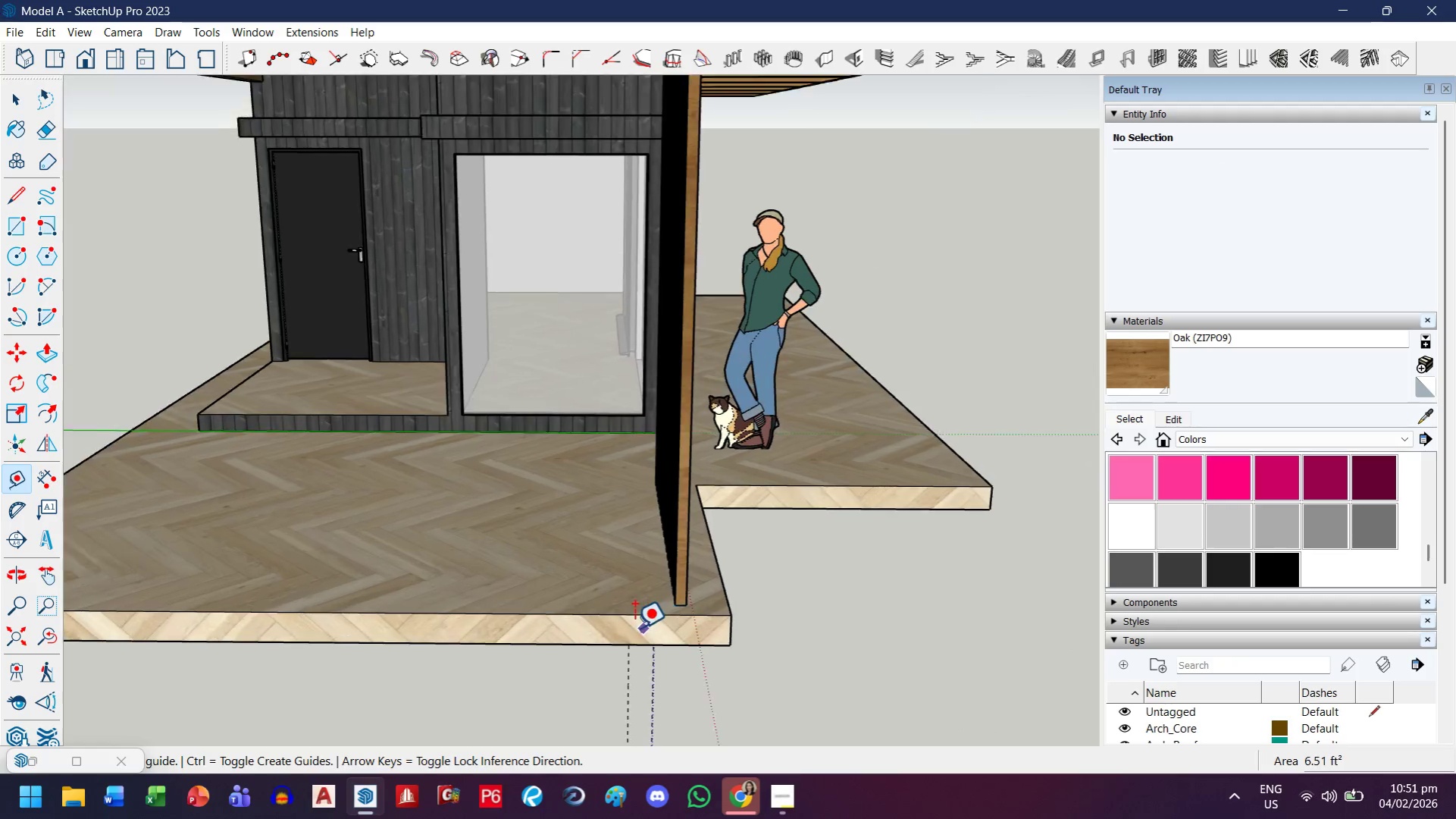 
scroll: coordinate [695, 607], scroll_direction: up, amount: 13.0
 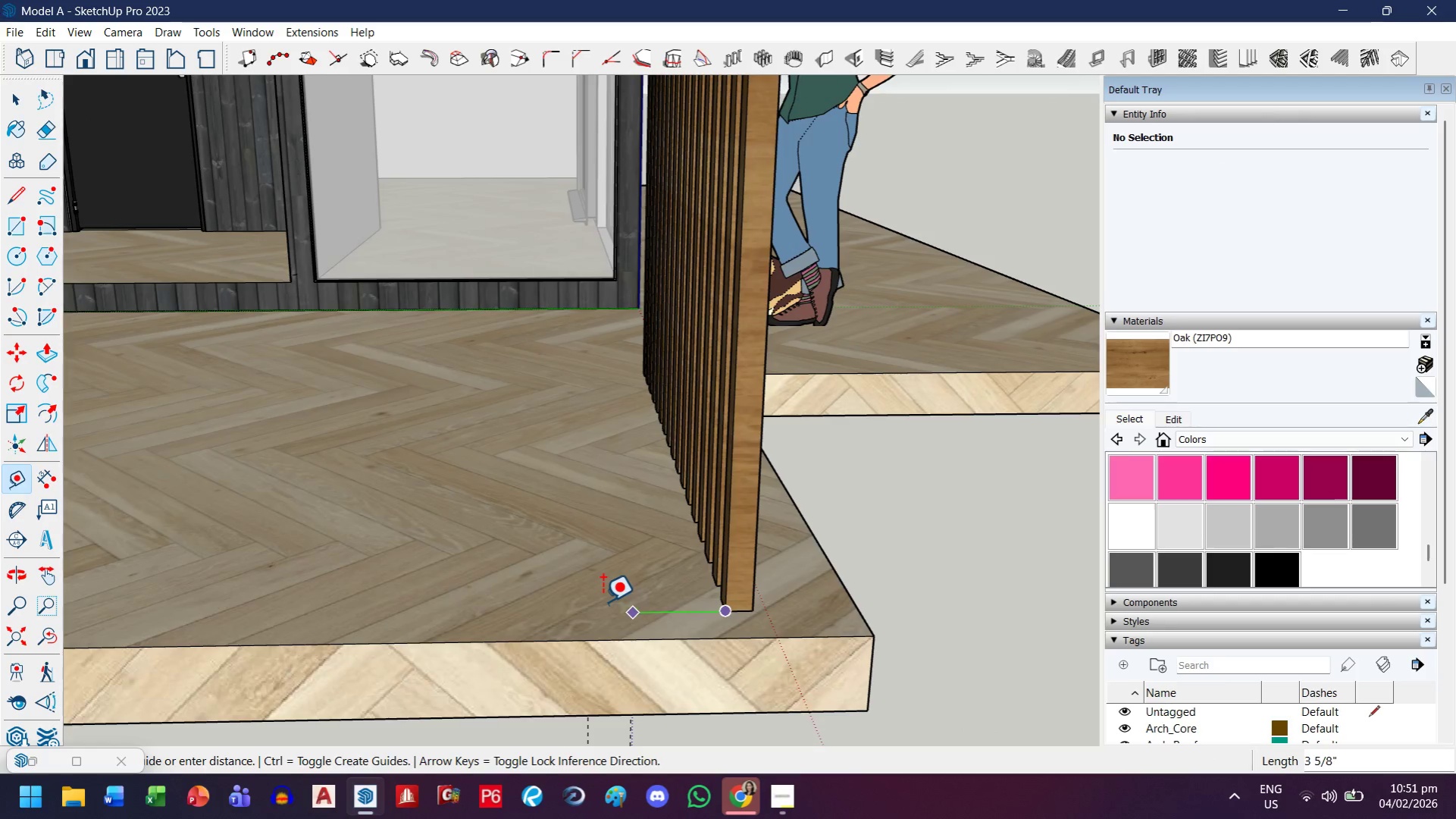 
key(H)
 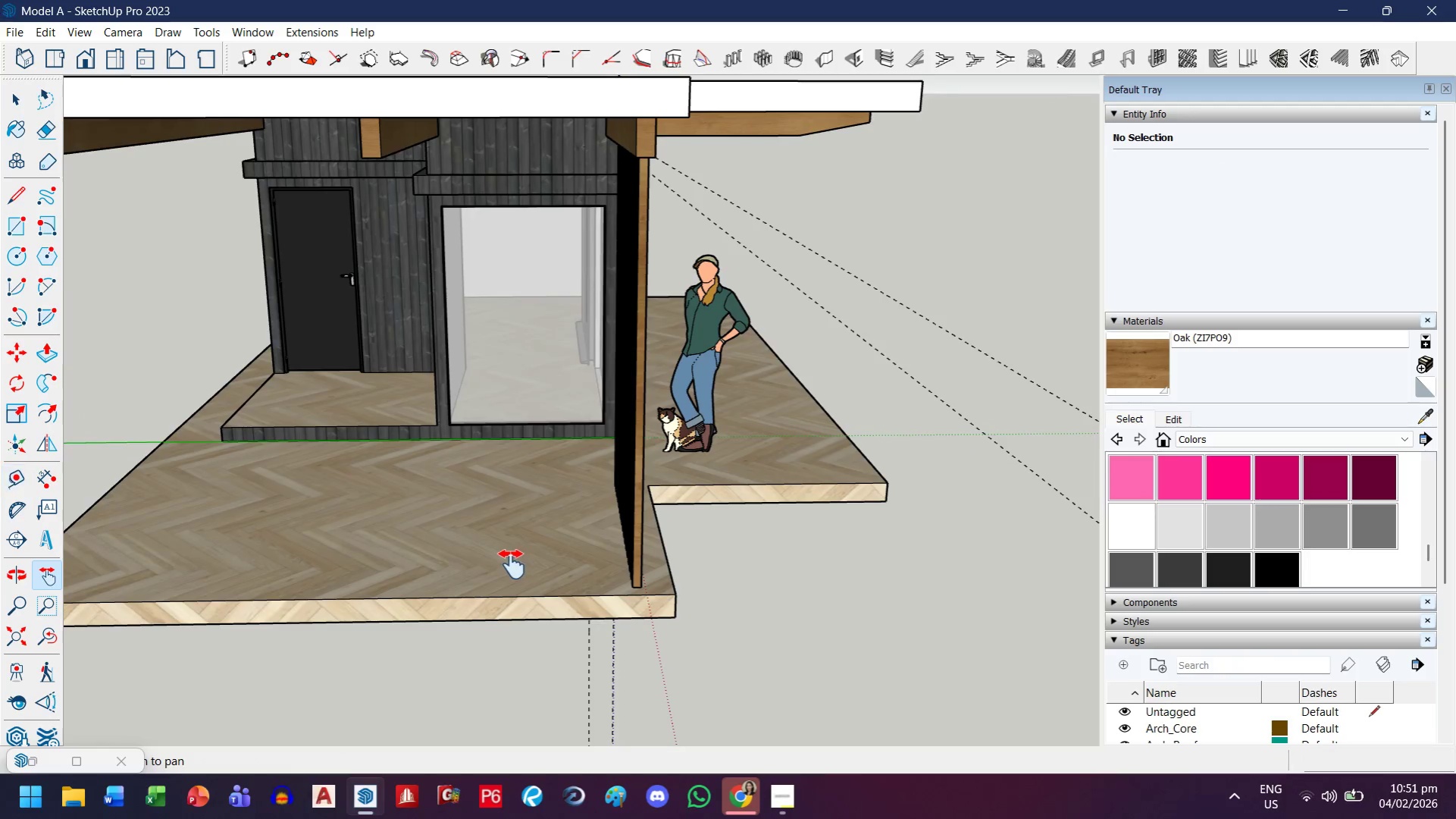 
left_click_drag(start_coordinate=[512, 563], to_coordinate=[694, 669])
 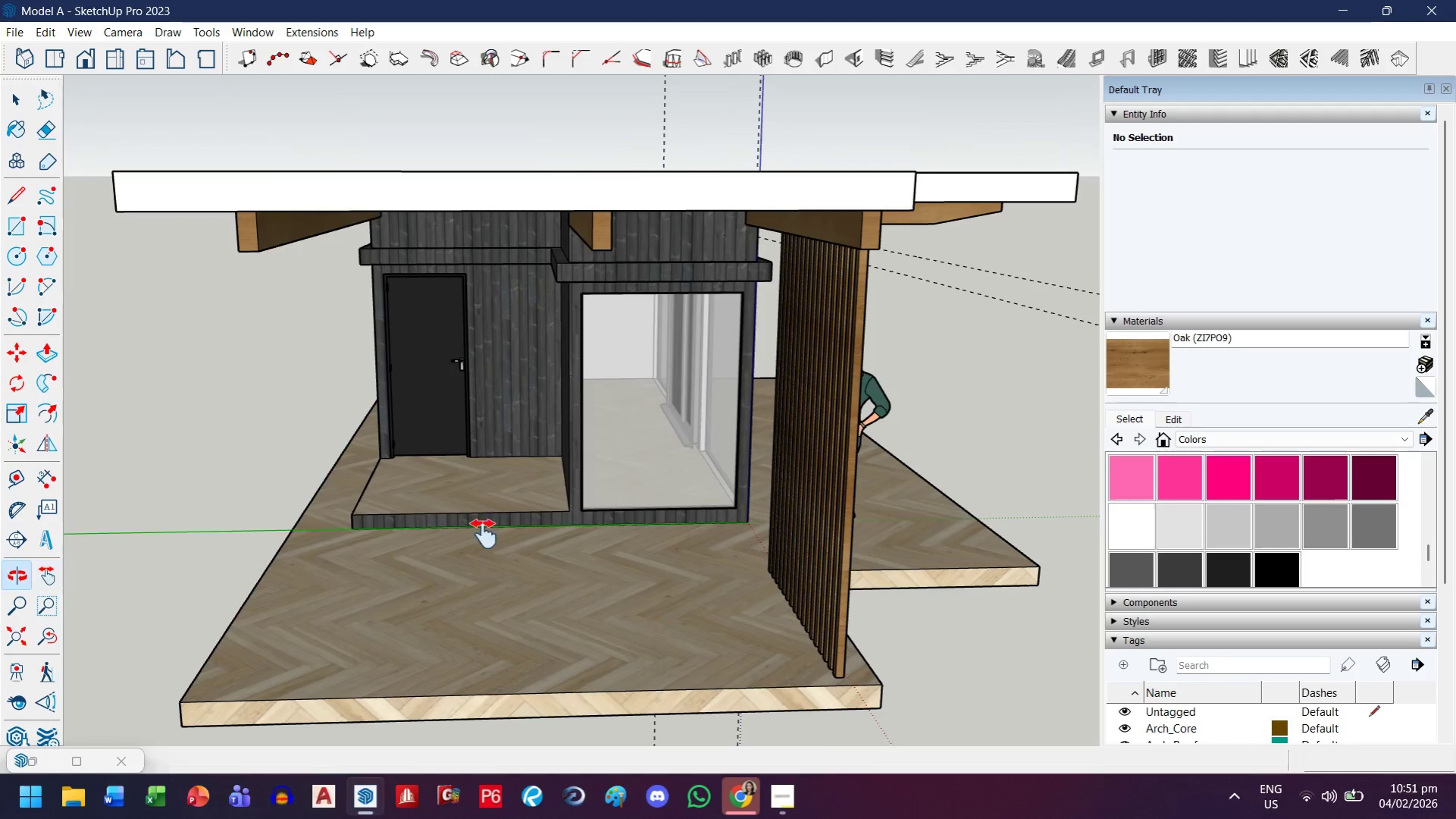 
scroll: coordinate [591, 563], scroll_direction: down, amount: 12.0
 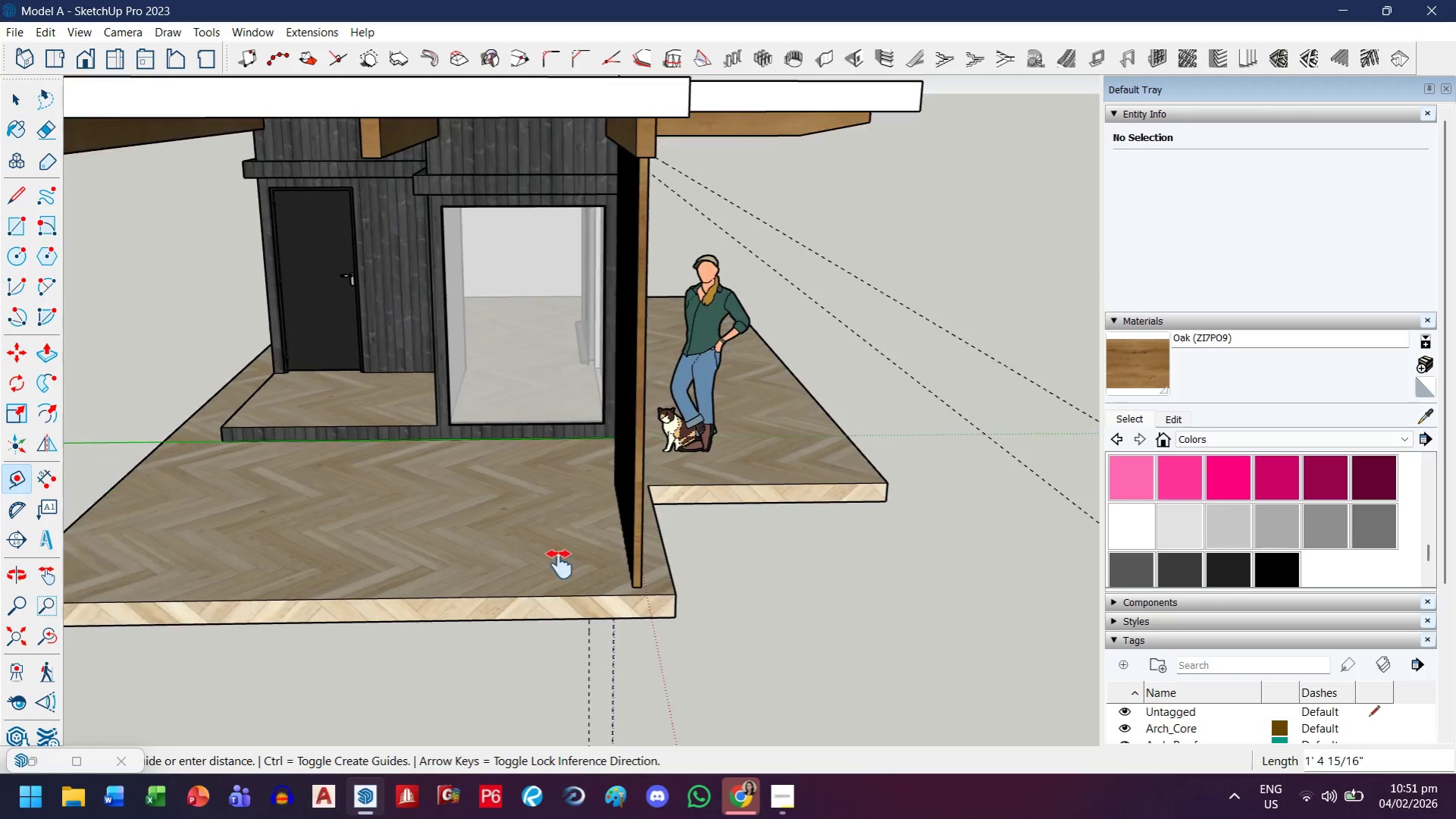 
key(Escape)
 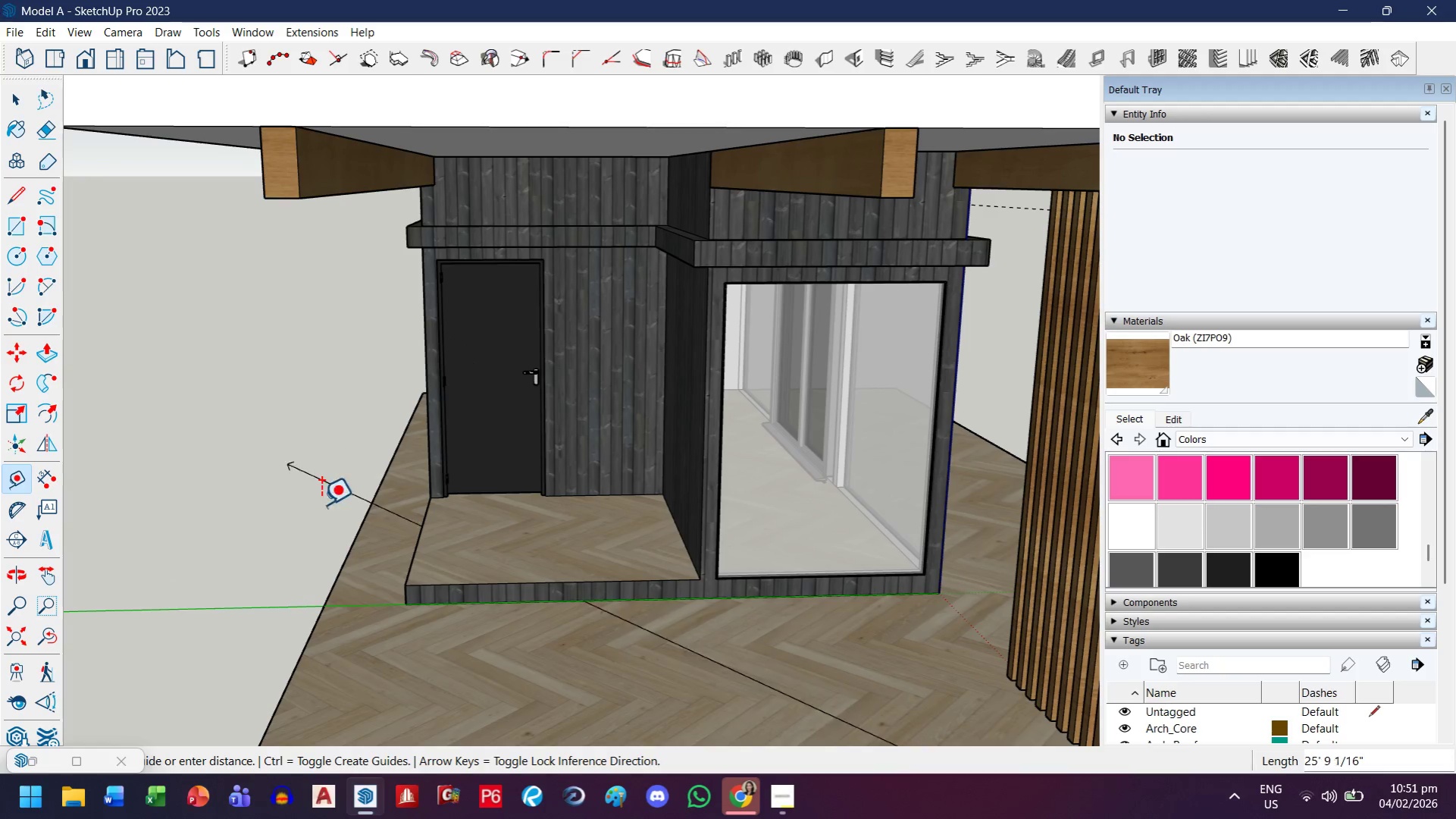 
scroll: coordinate [204, 313], scroll_direction: up, amount: 3.0
 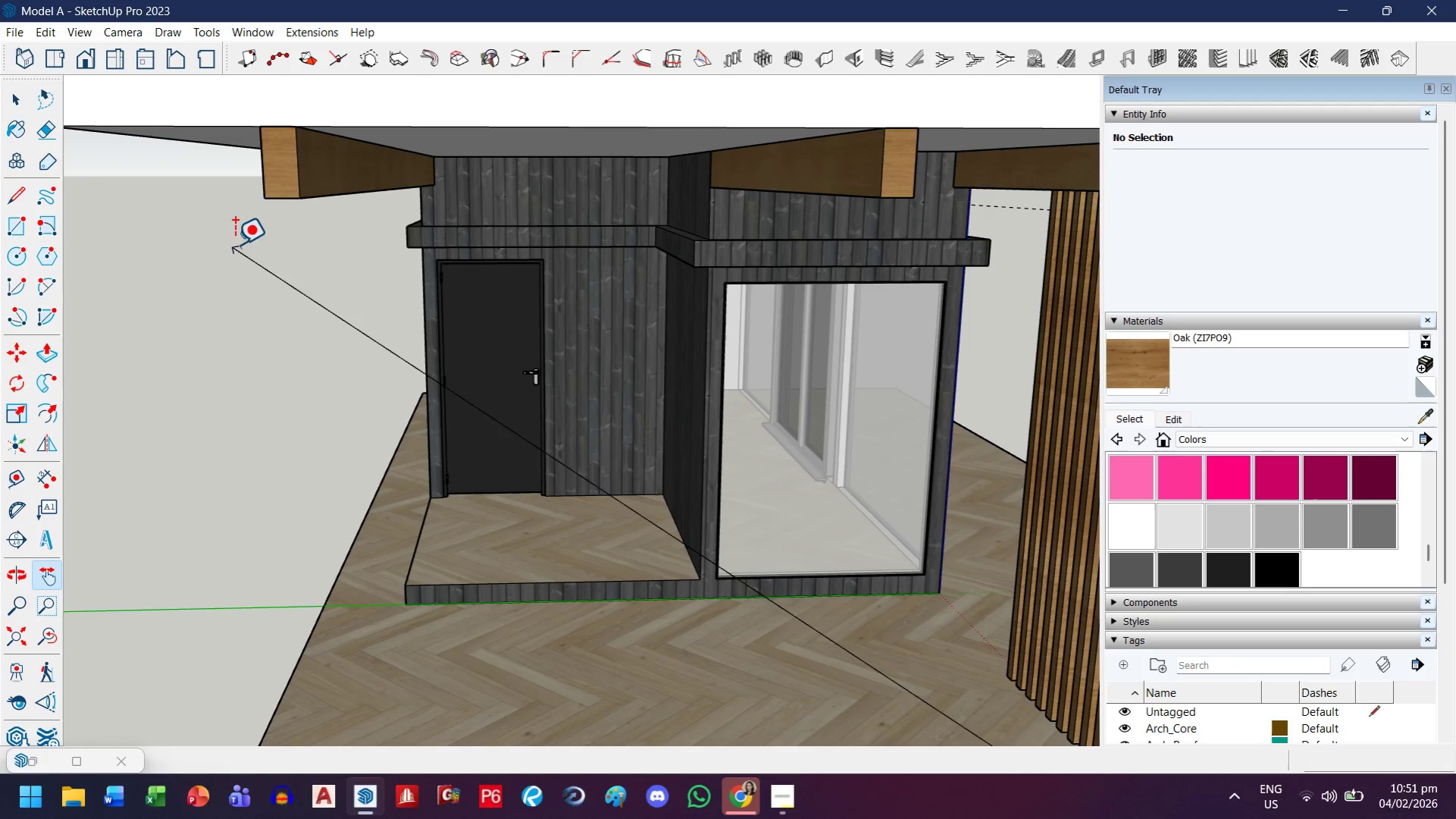 
scroll: coordinate [377, 536], scroll_direction: down, amount: 3.0
 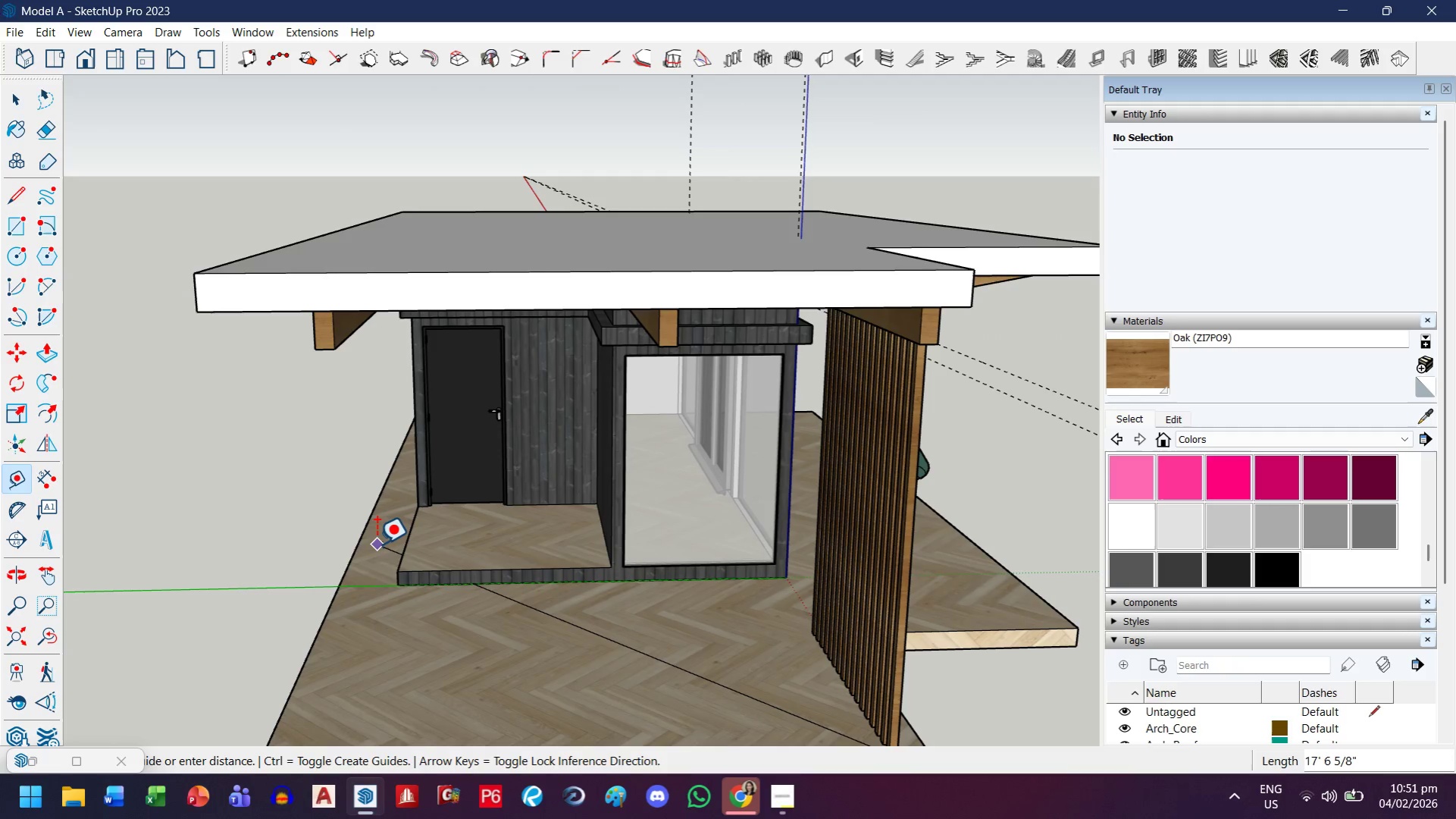 
key(ArrowLeft)
 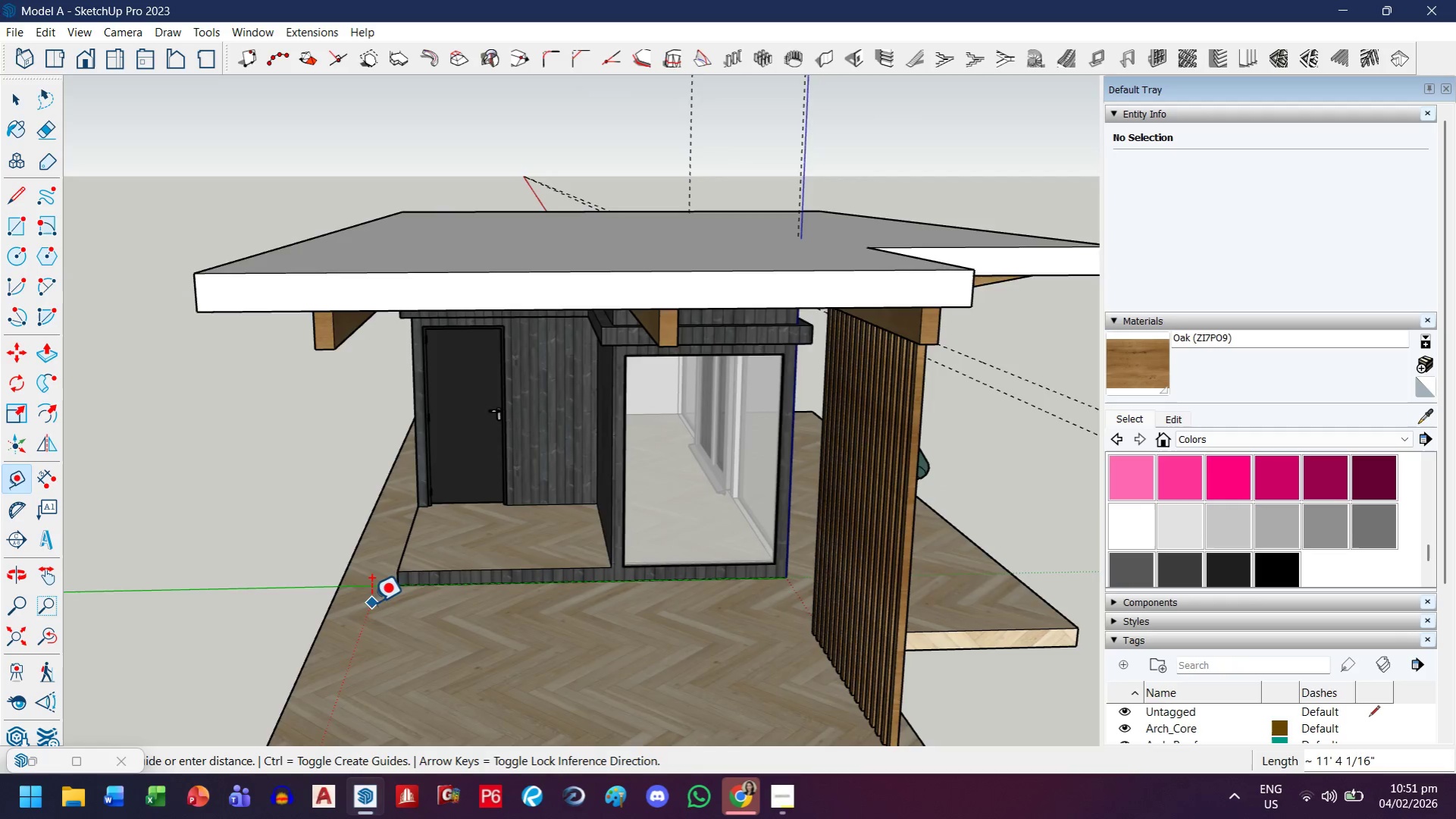 
scroll: coordinate [375, 603], scroll_direction: down, amount: 4.0
 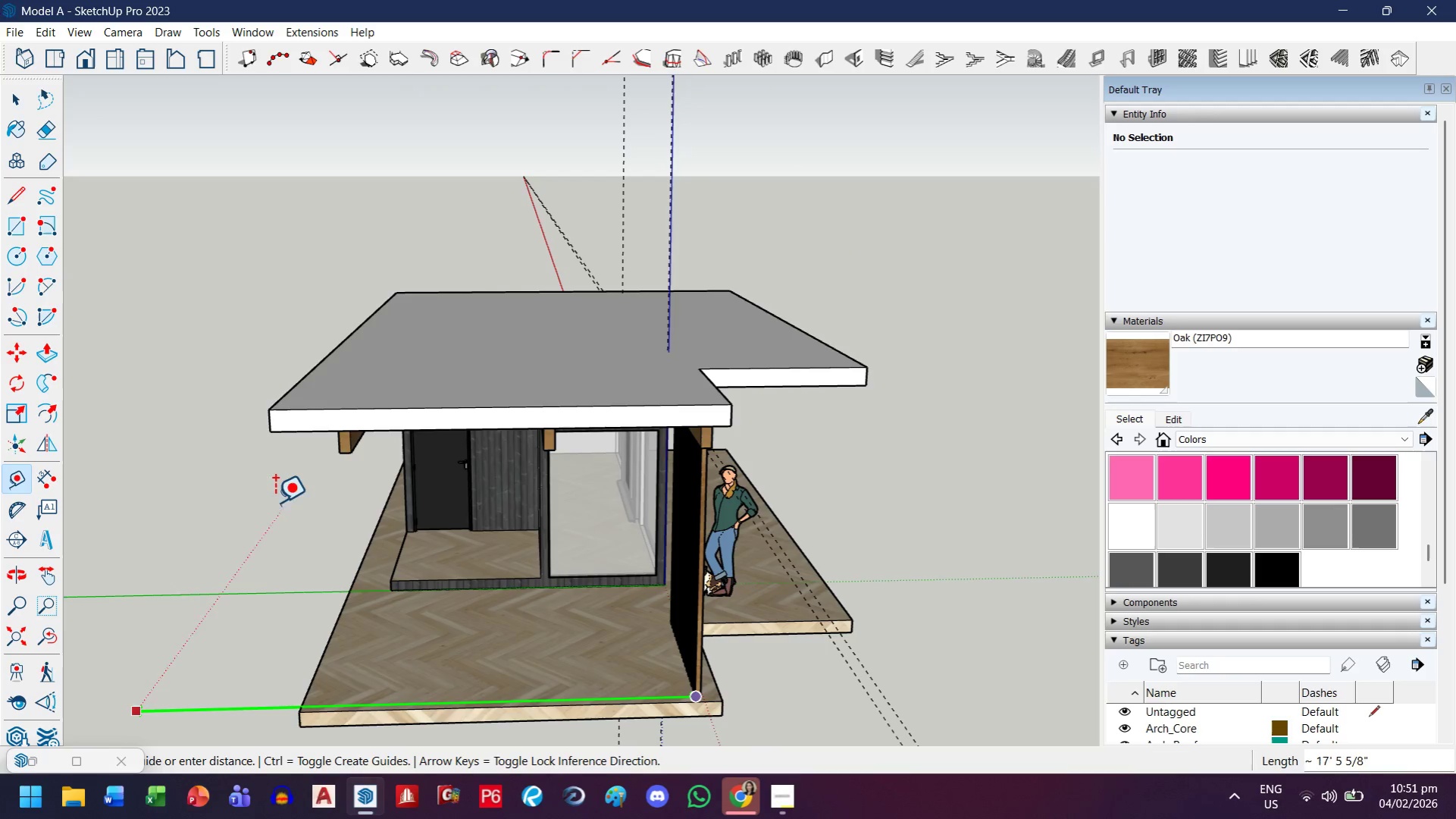 
scroll: coordinate [392, 495], scroll_direction: up, amount: 6.0
 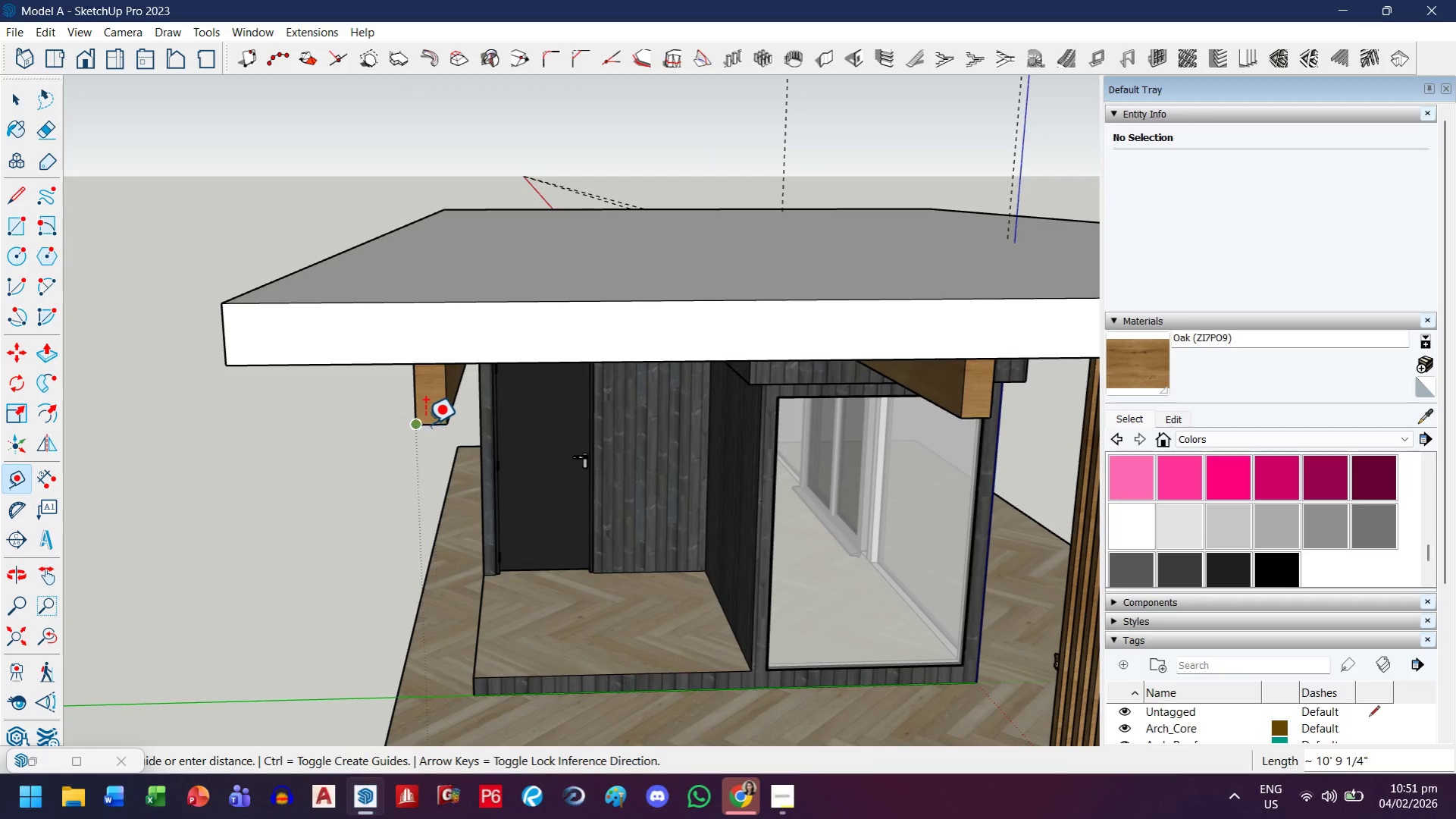 
left_click([425, 425])
 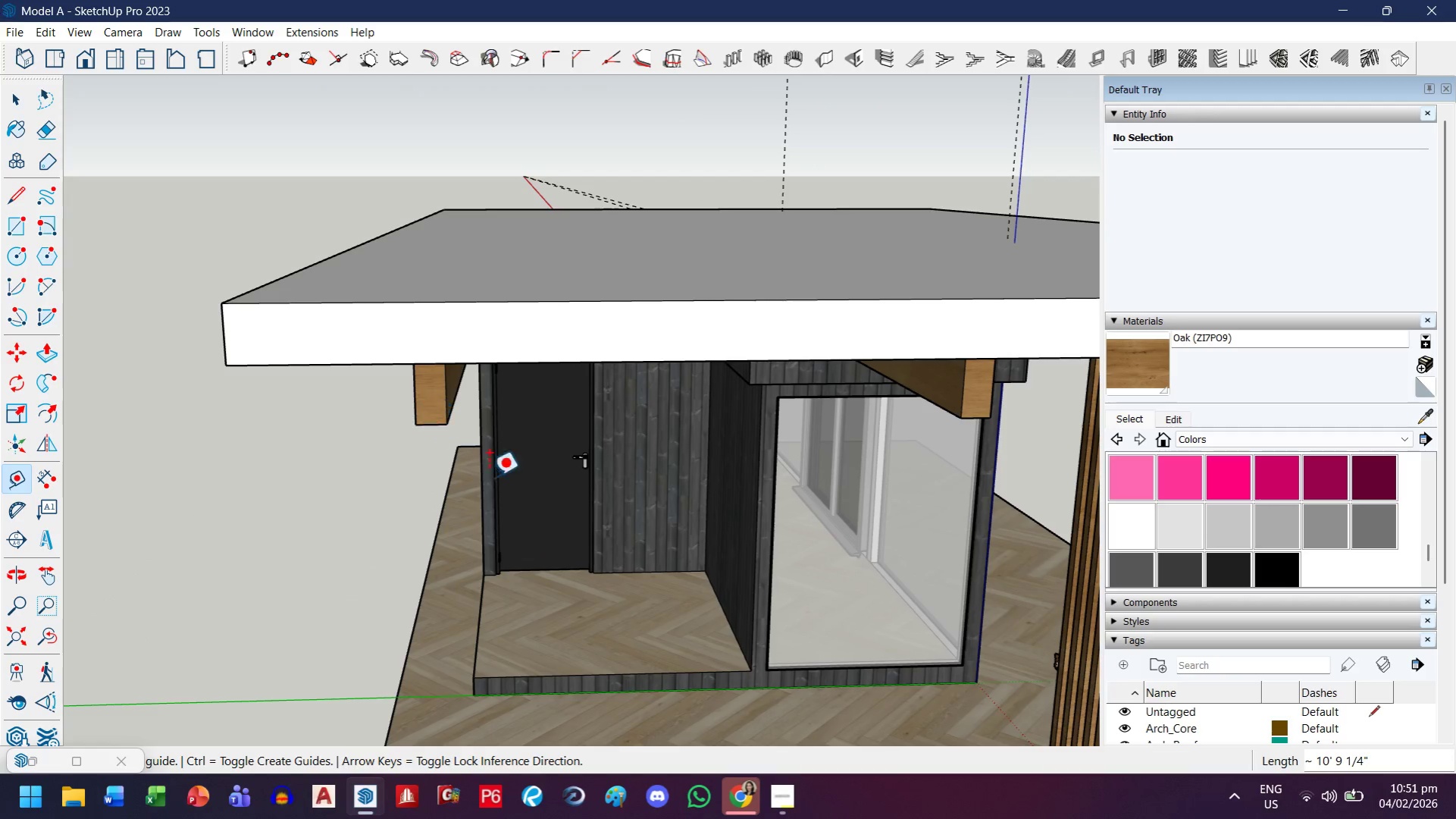 
key(H)
 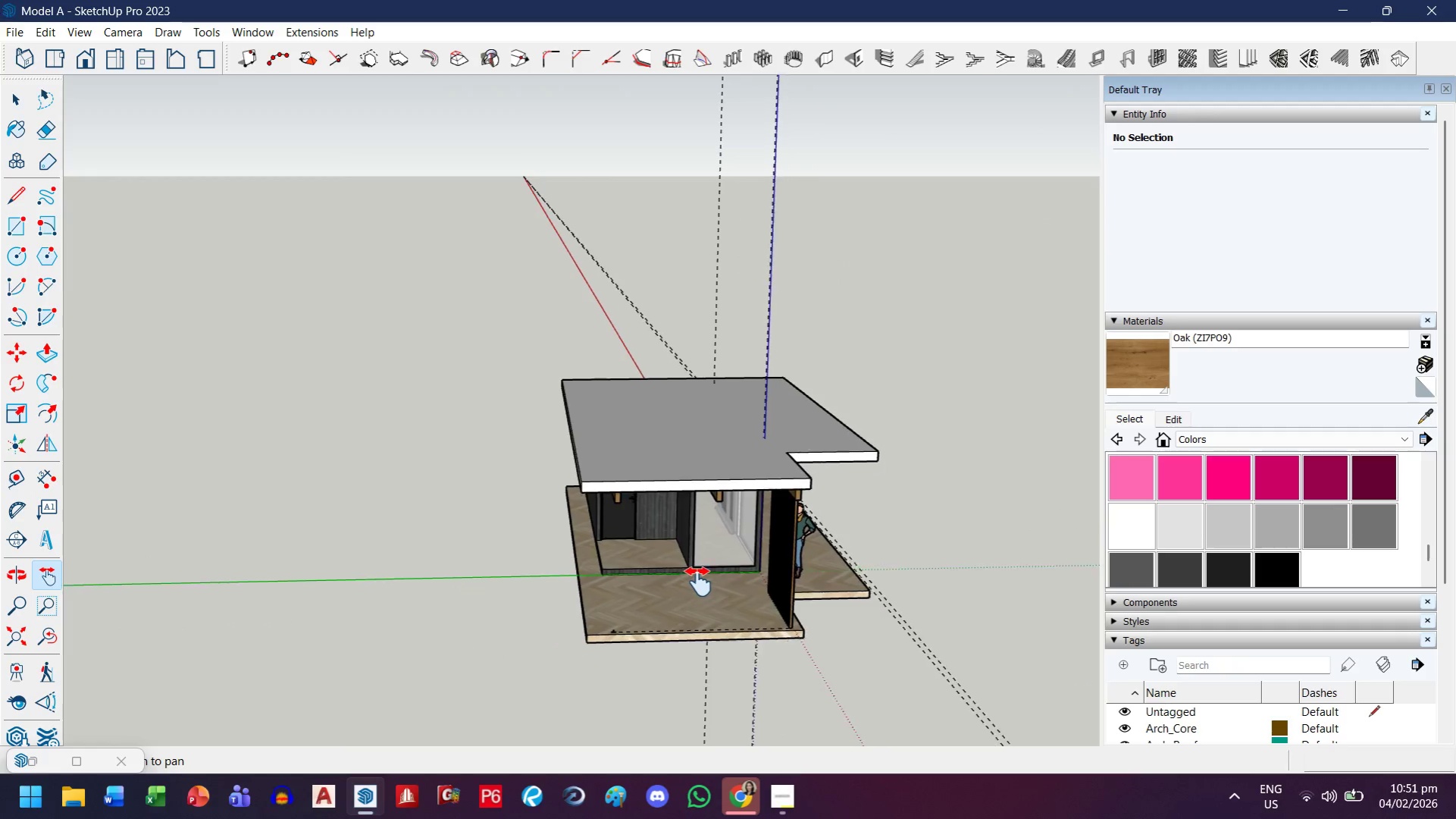 
left_click_drag(start_coordinate=[706, 596], to_coordinate=[678, 536])
 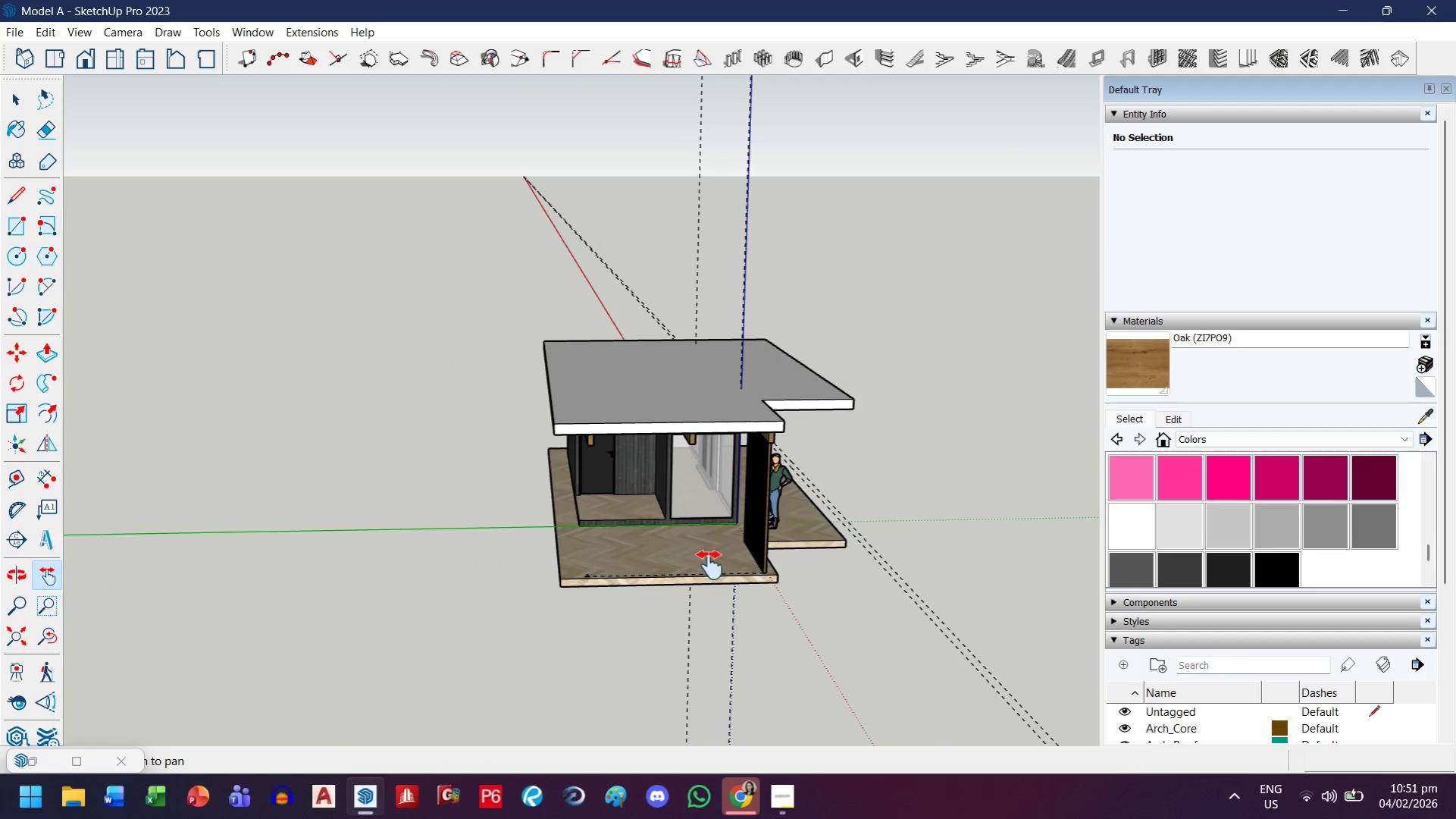 
scroll: coordinate [689, 551], scroll_direction: down, amount: 11.0
 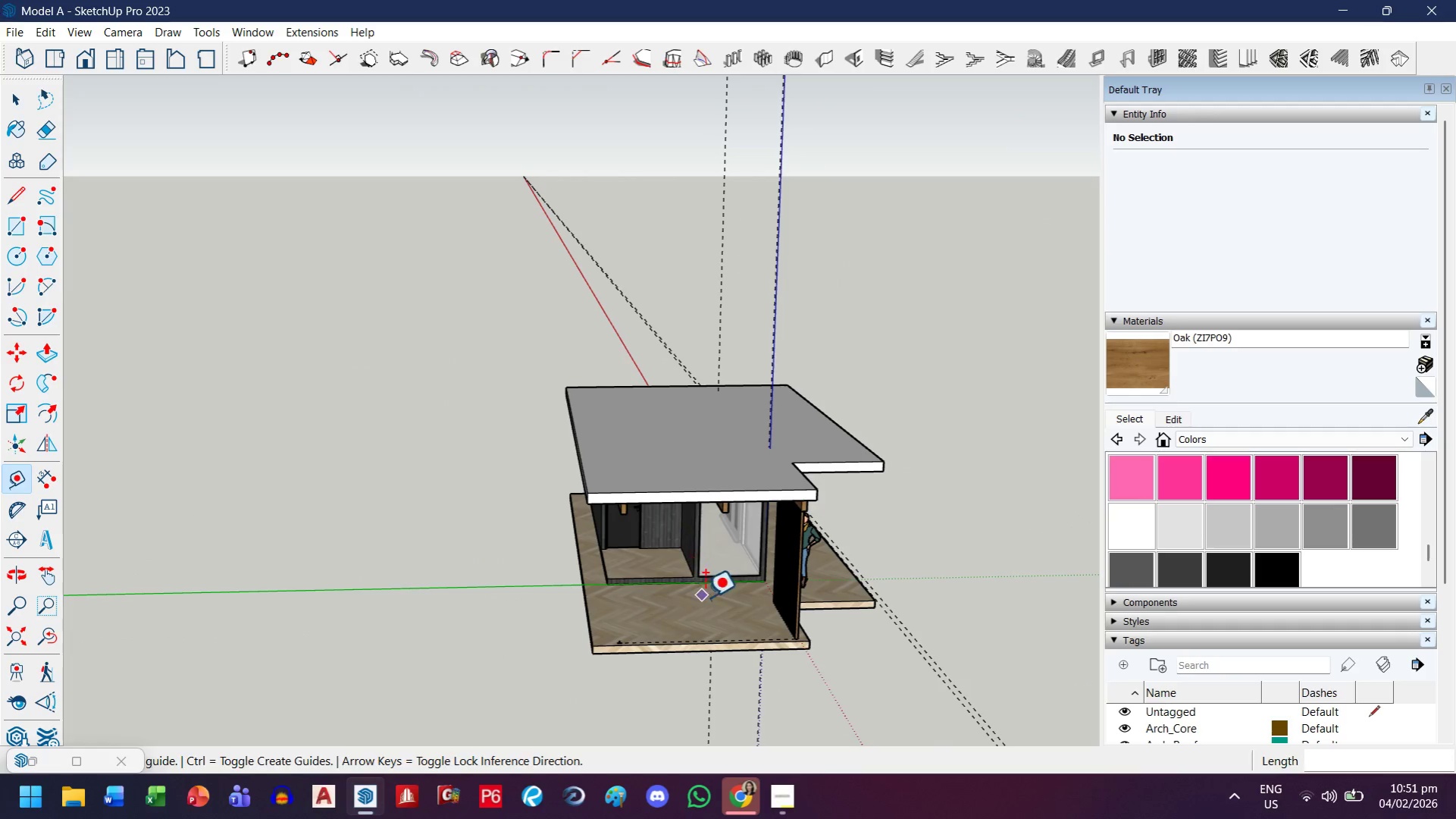 
scroll: coordinate [787, 560], scroll_direction: up, amount: 7.0
 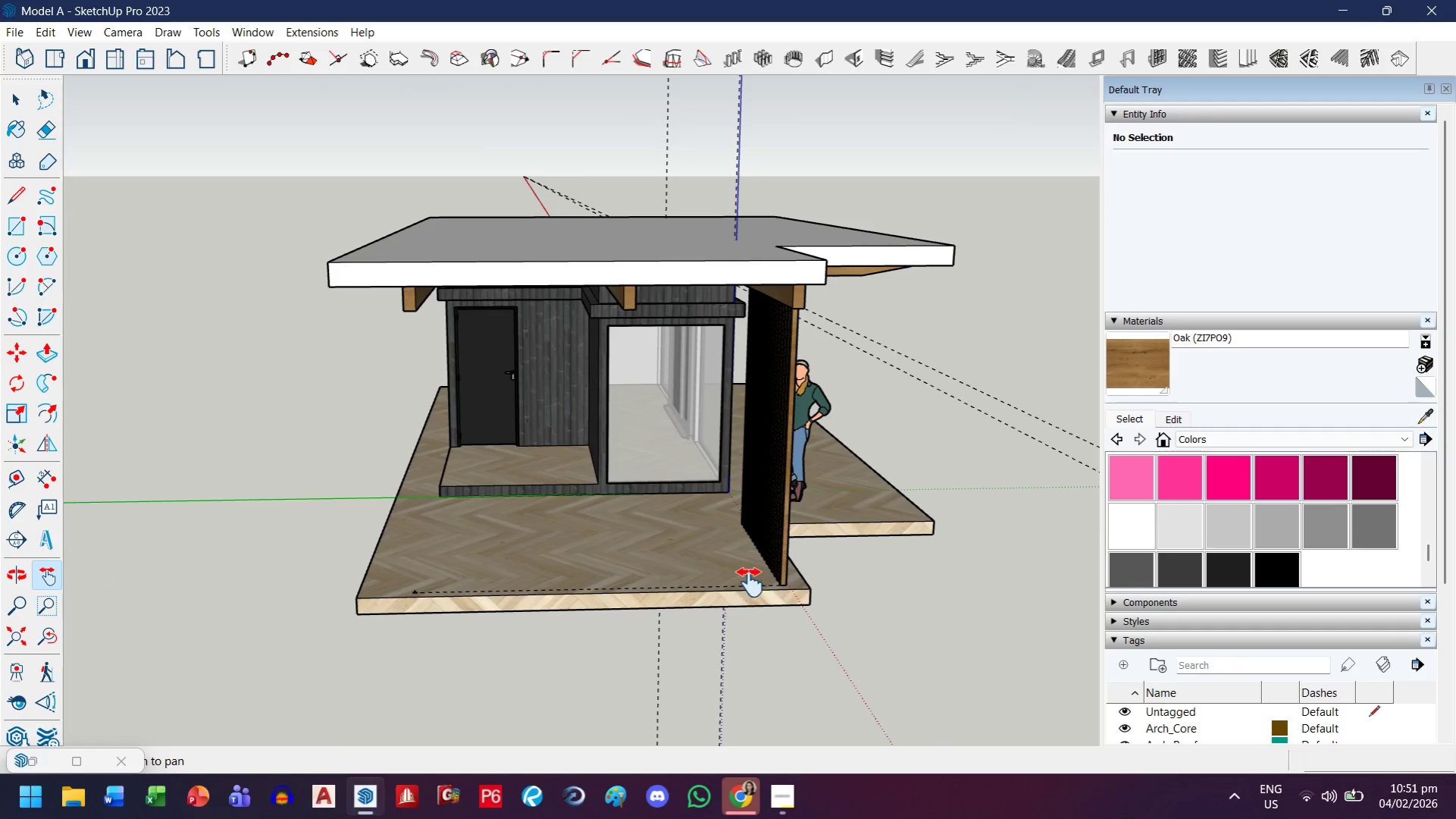 
key(Control+ControlLeft)
 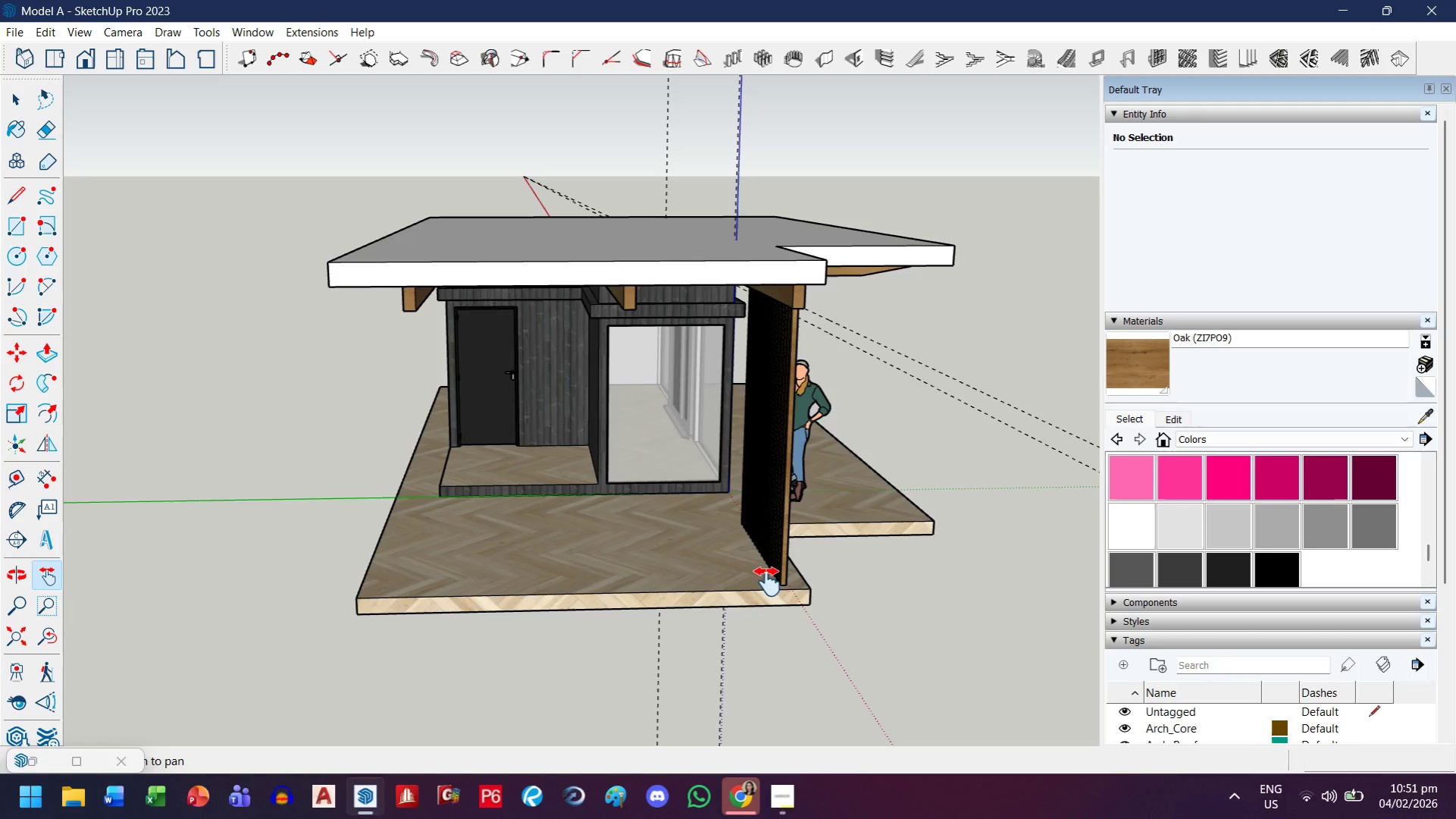 
key(Control+Z)
 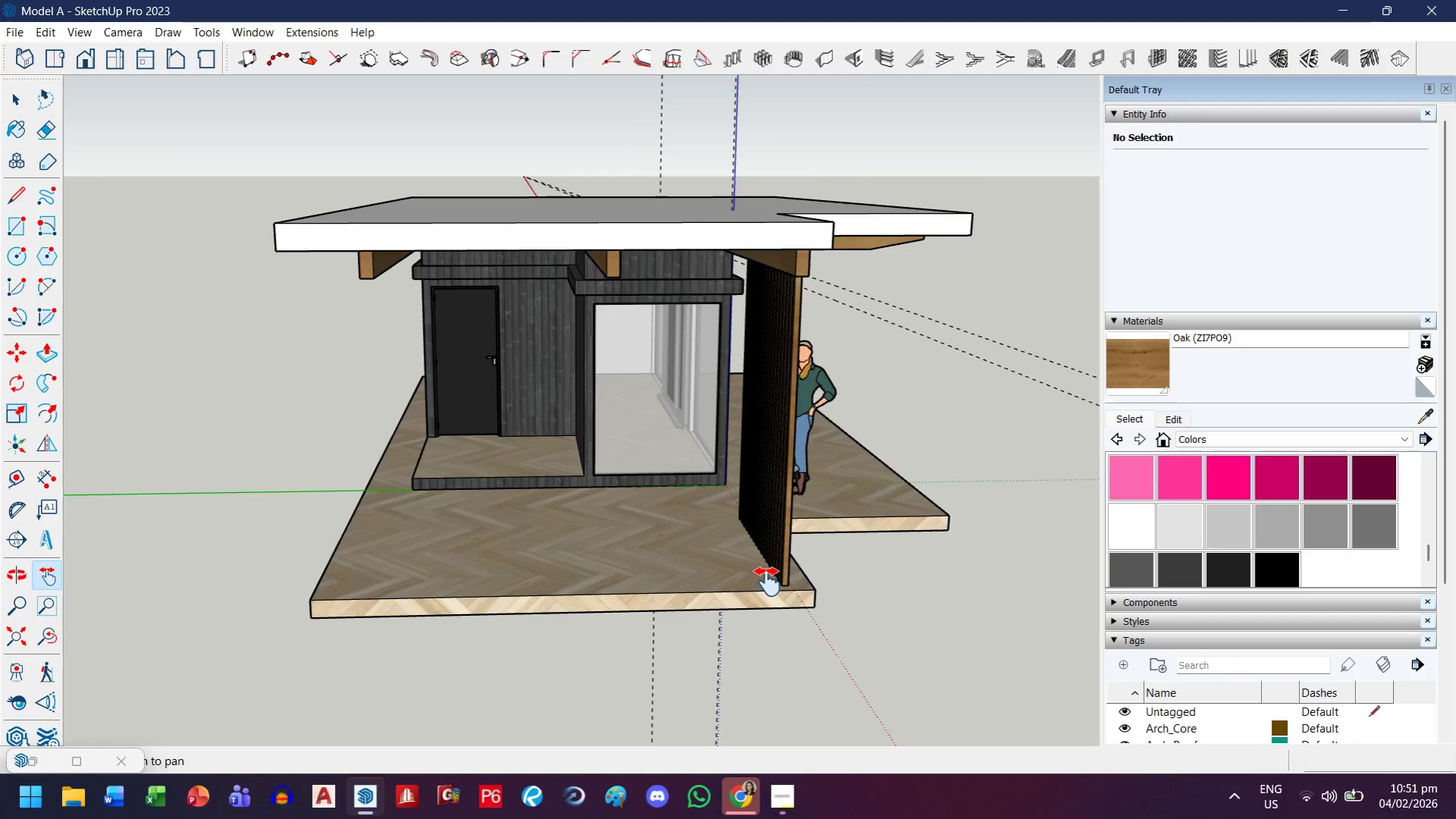 
key(Escape)
 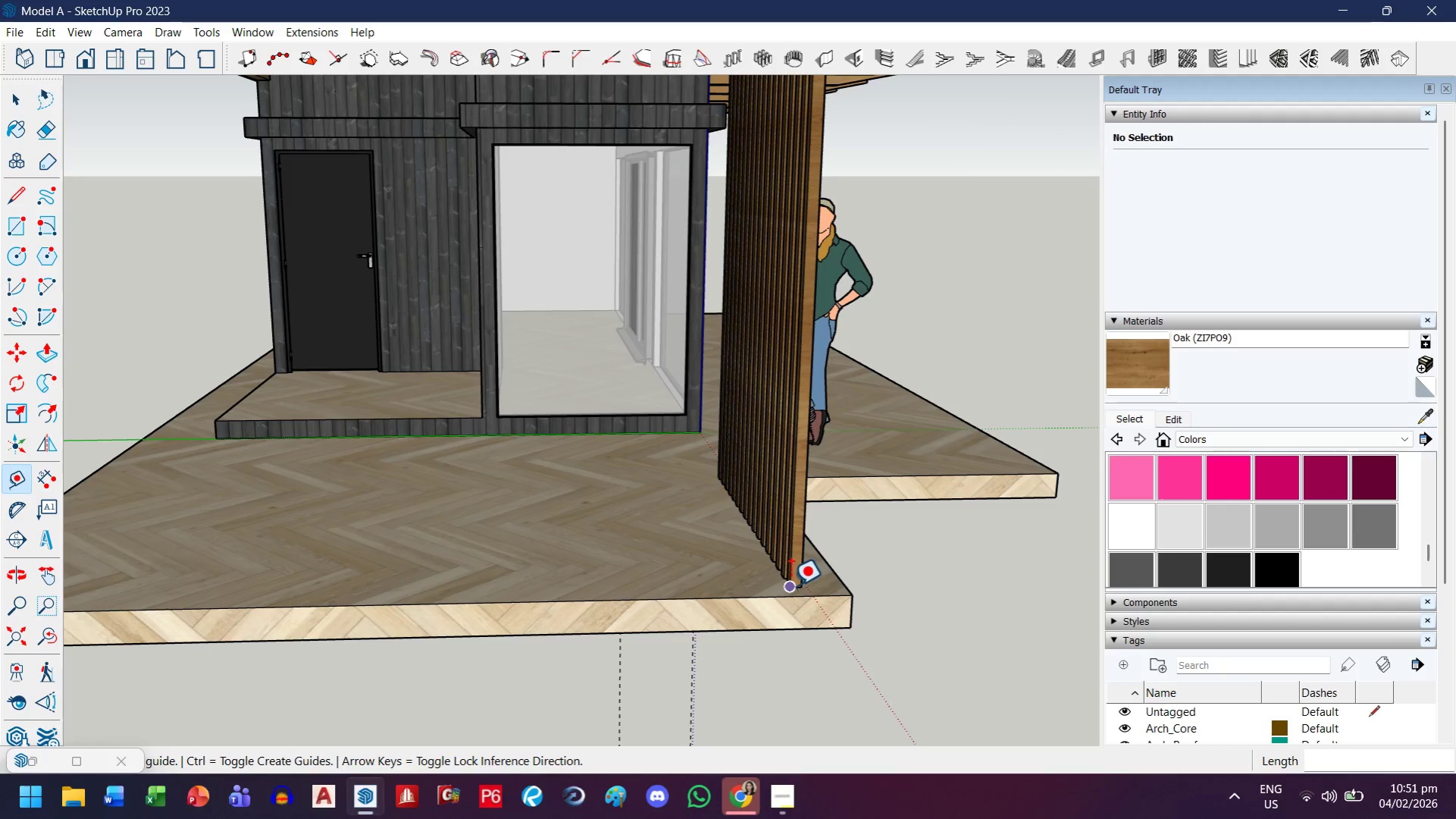 
scroll: coordinate [780, 588], scroll_direction: up, amount: 7.0
 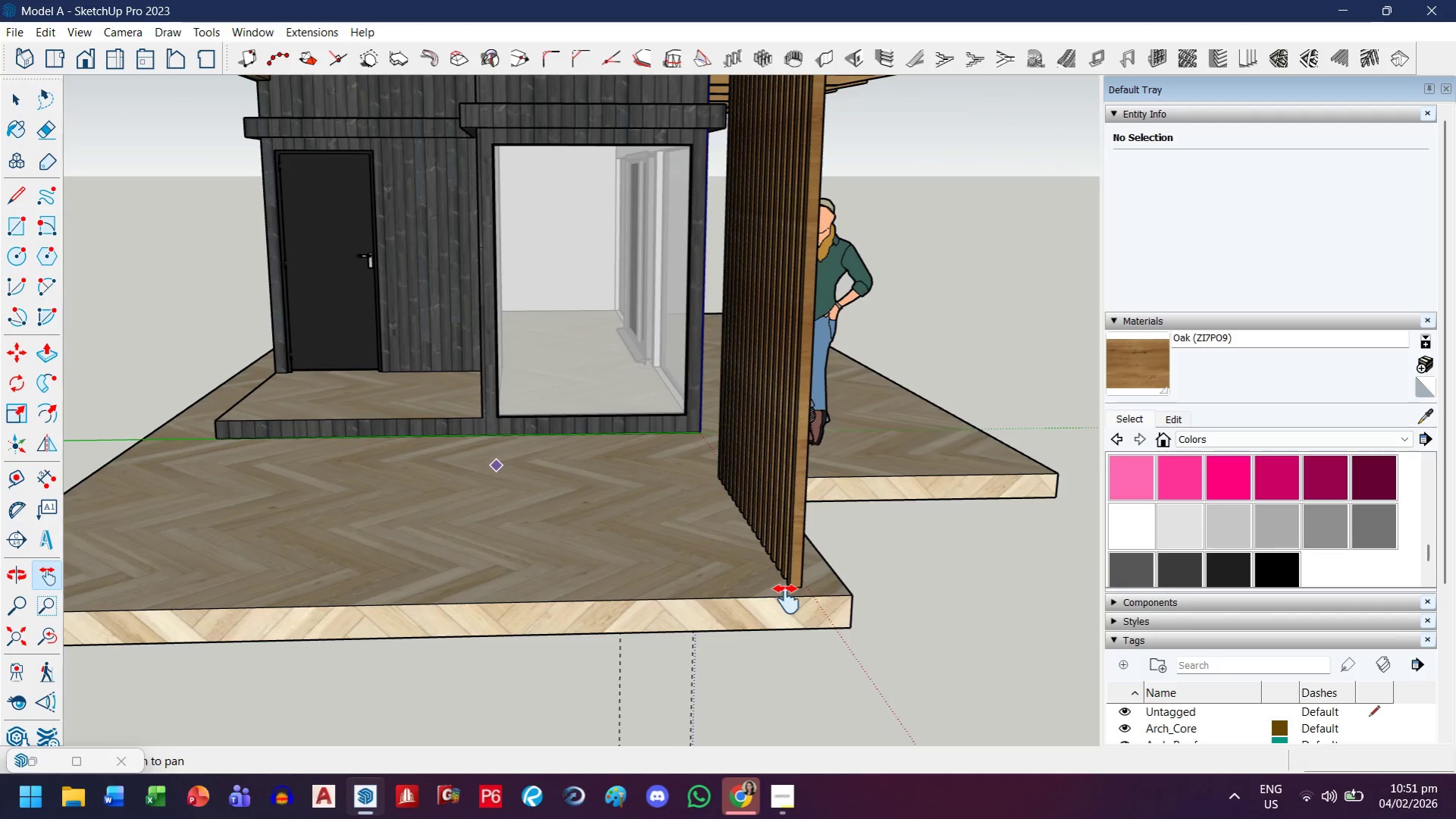 
left_click_drag(start_coordinate=[790, 585], to_coordinate=[760, 585])
 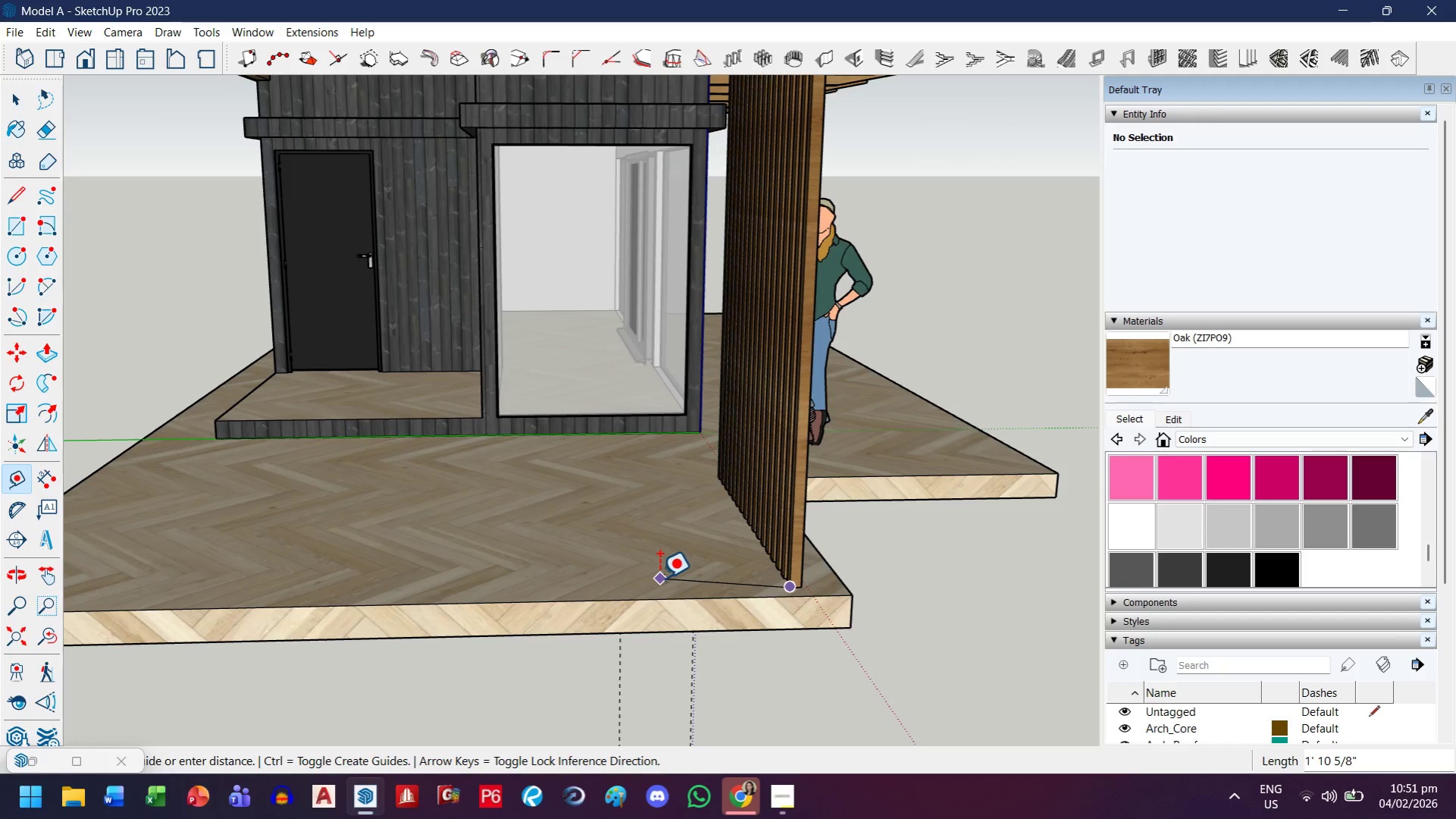 
key(ArrowLeft)
 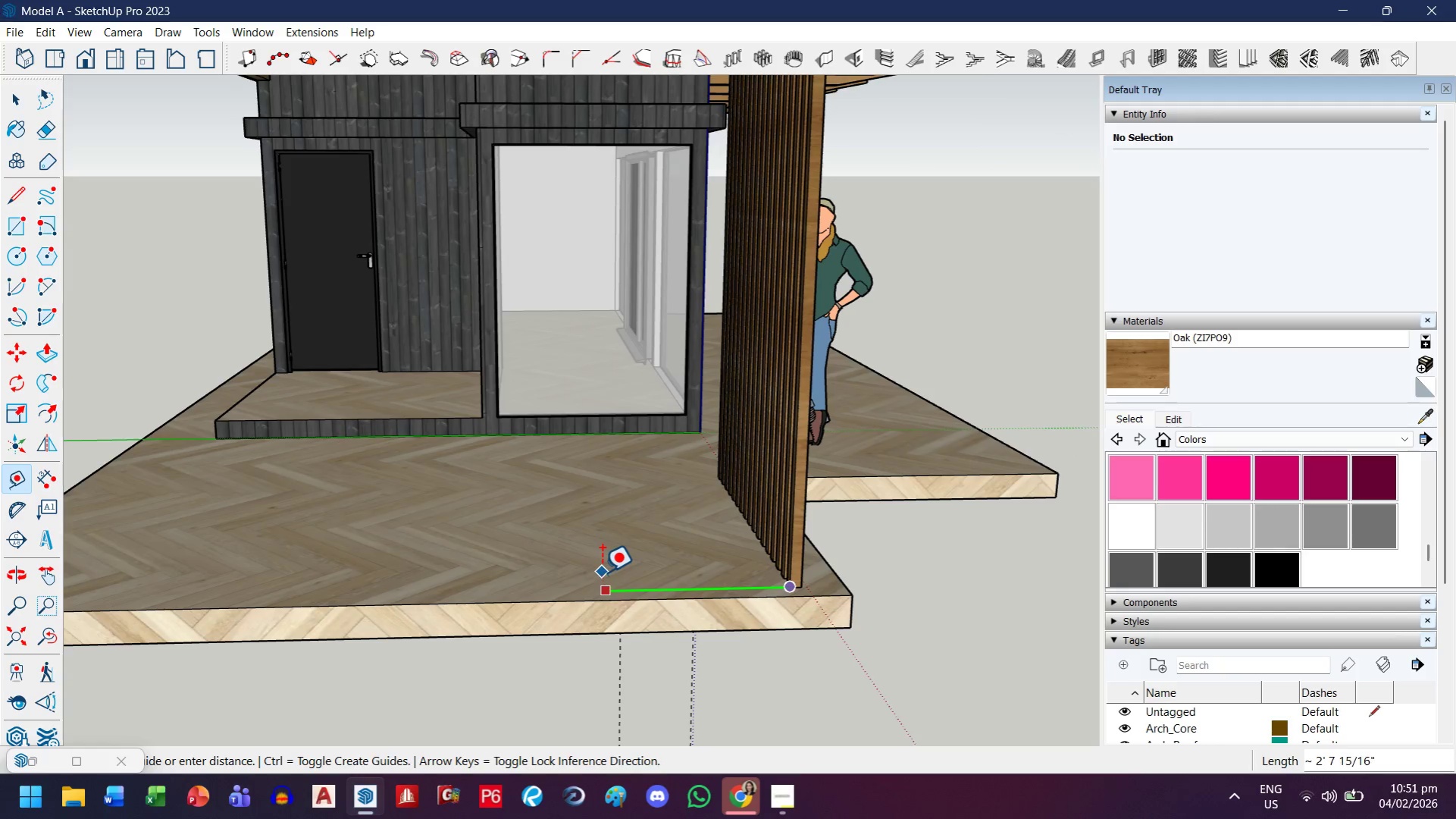 
key(H)
 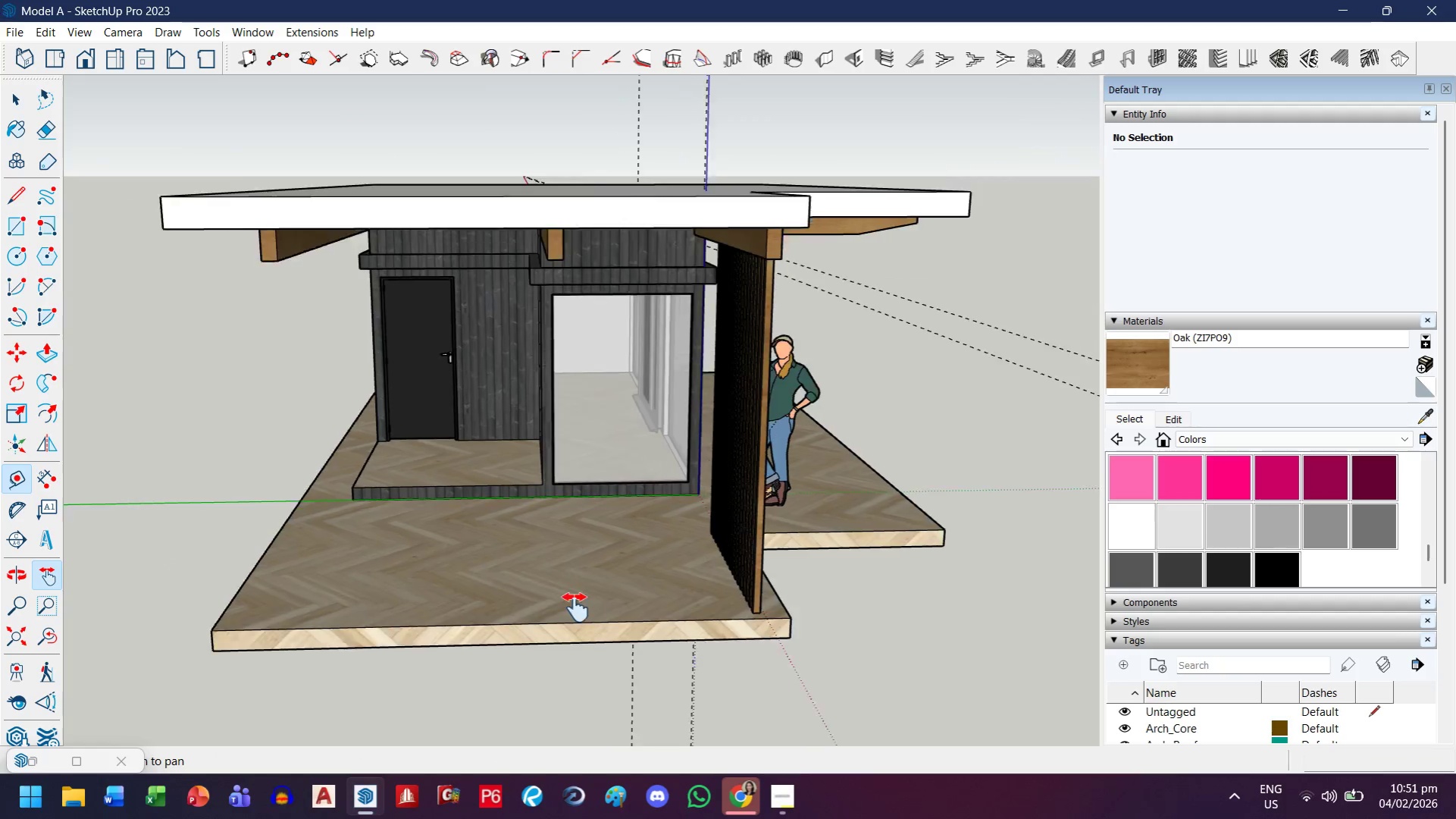 
left_click_drag(start_coordinate=[536, 572], to_coordinate=[586, 626])
 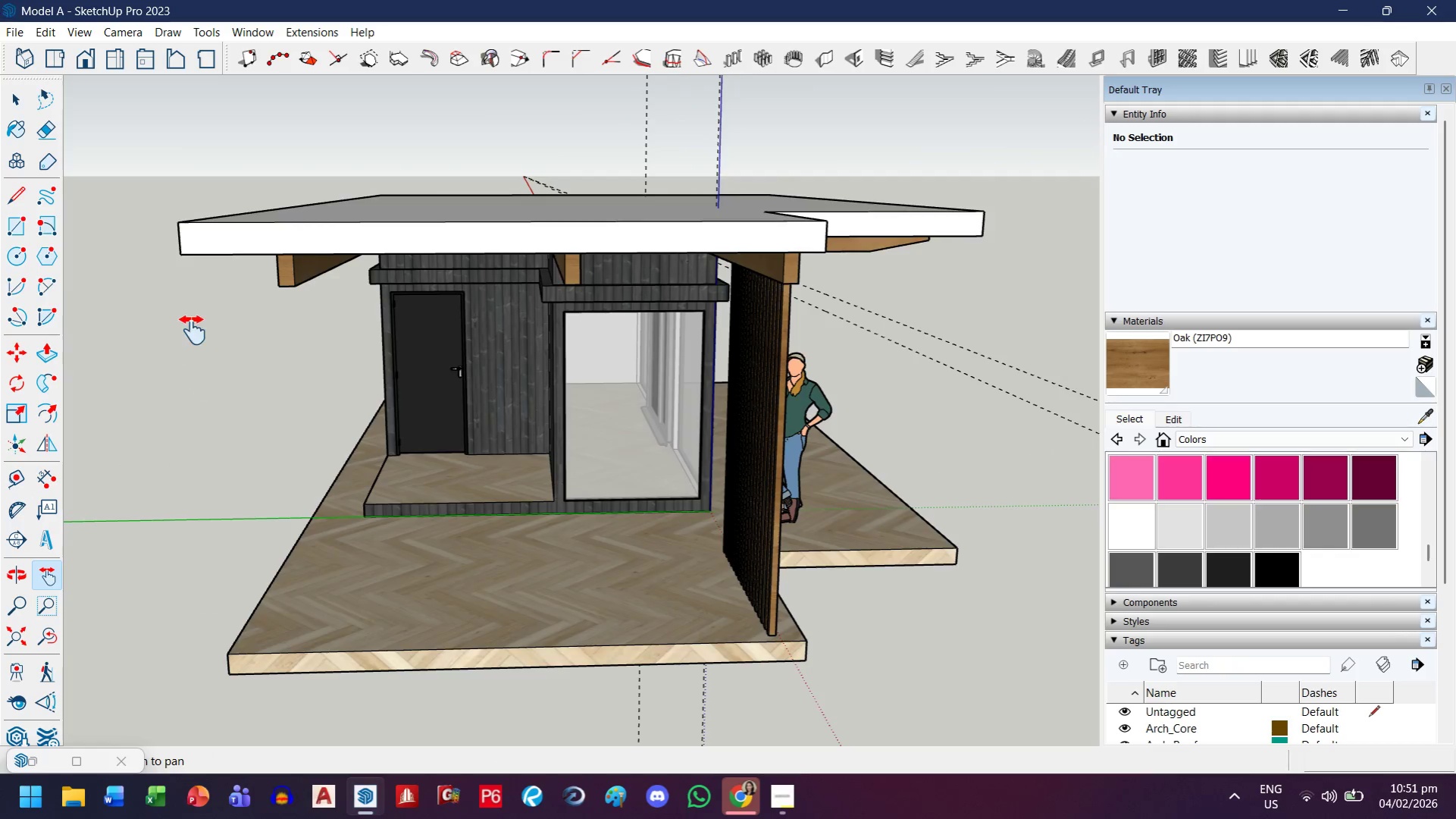 
scroll: coordinate [602, 570], scroll_direction: down, amount: 5.0
 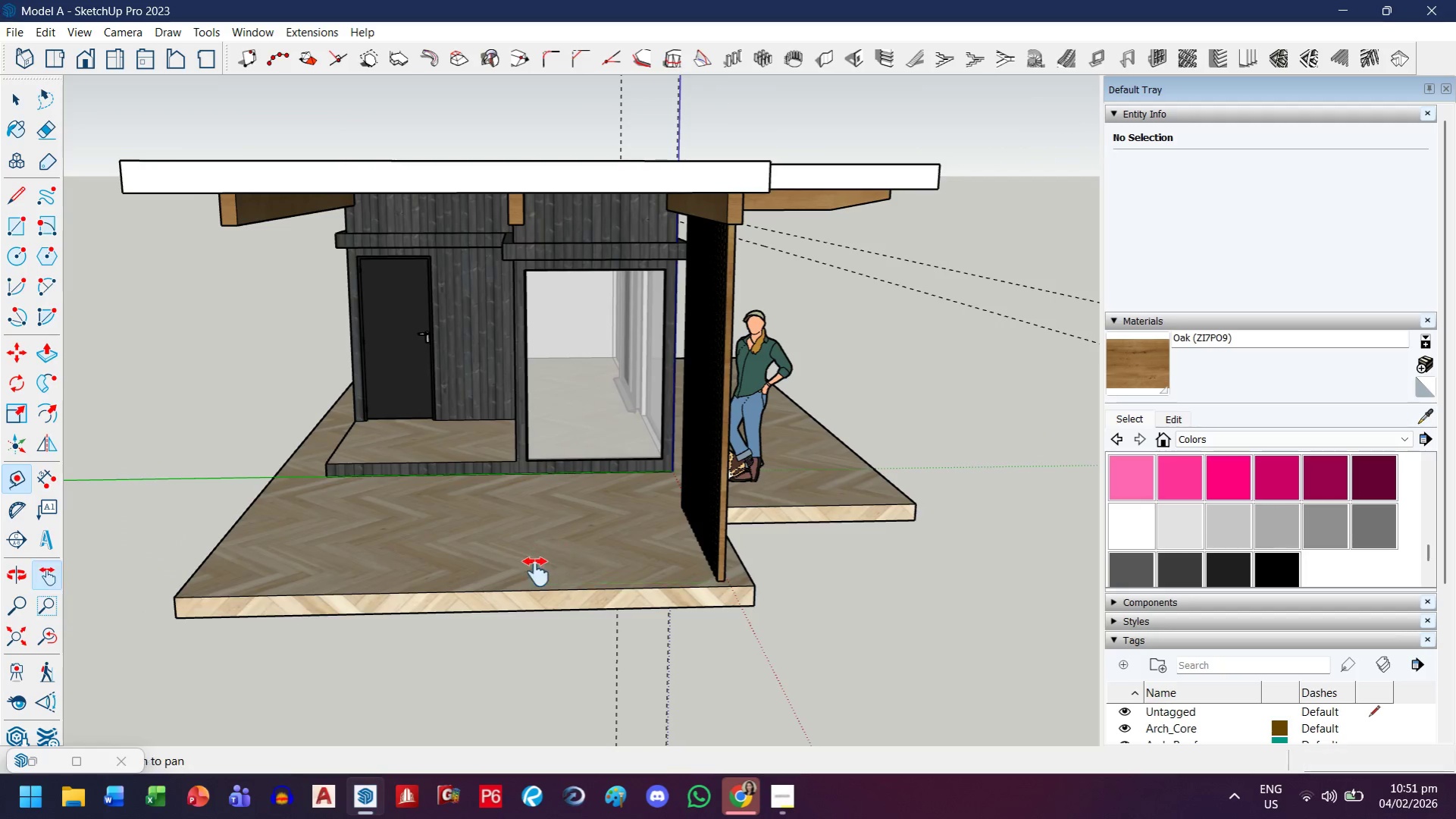 
key(Escape)
 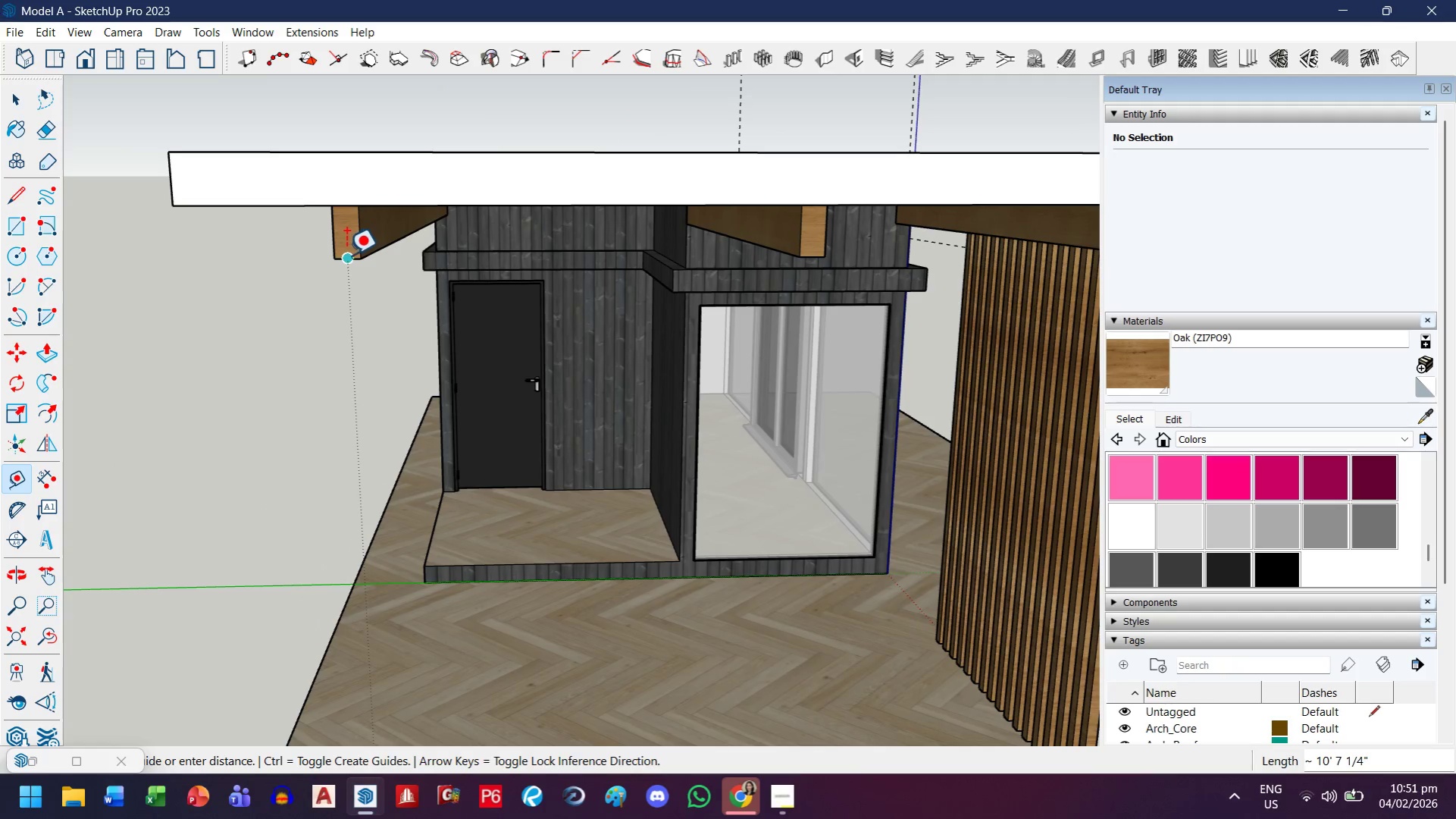 
scroll: coordinate [193, 328], scroll_direction: up, amount: 3.0
 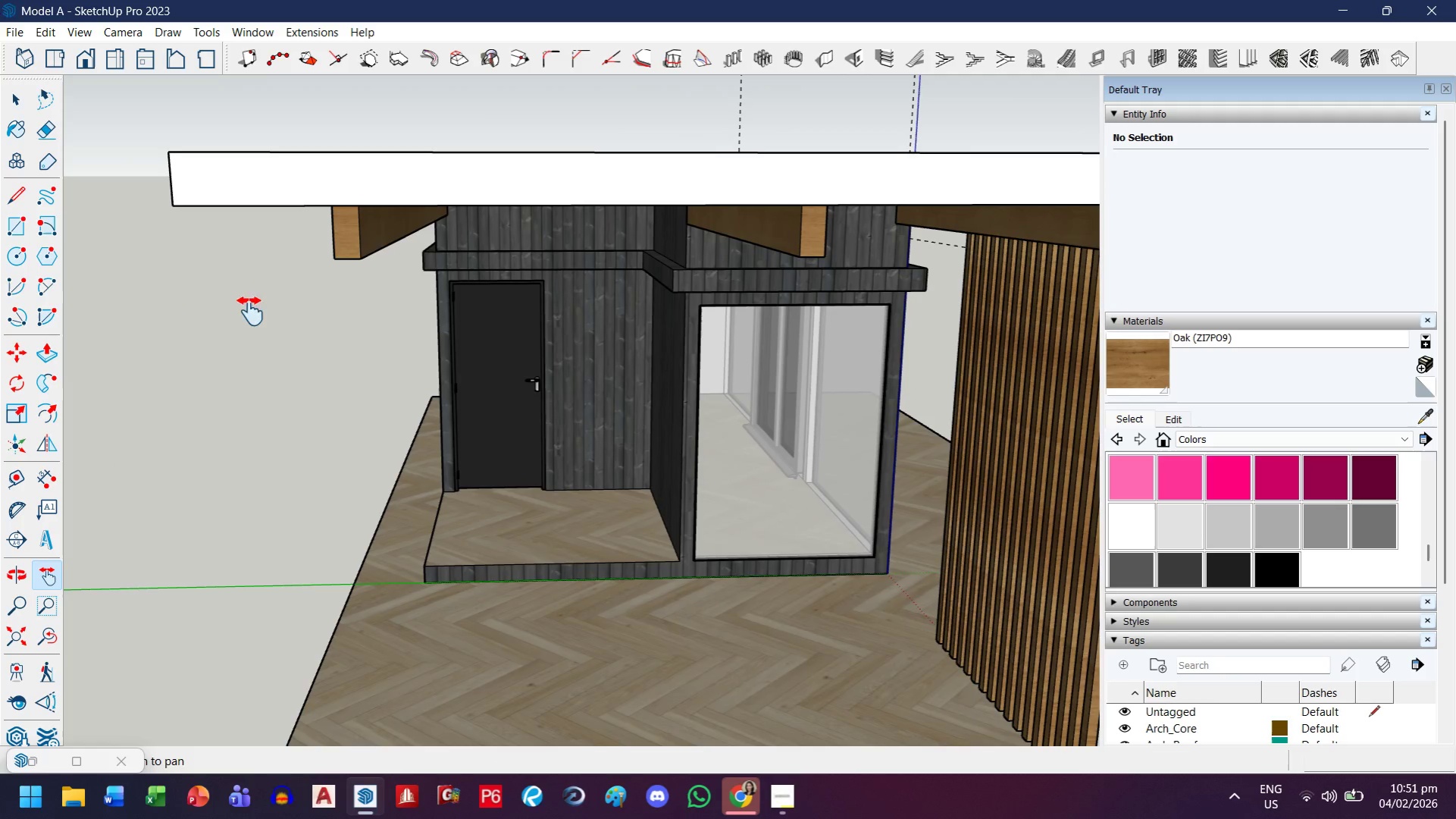 
left_click([346, 257])
 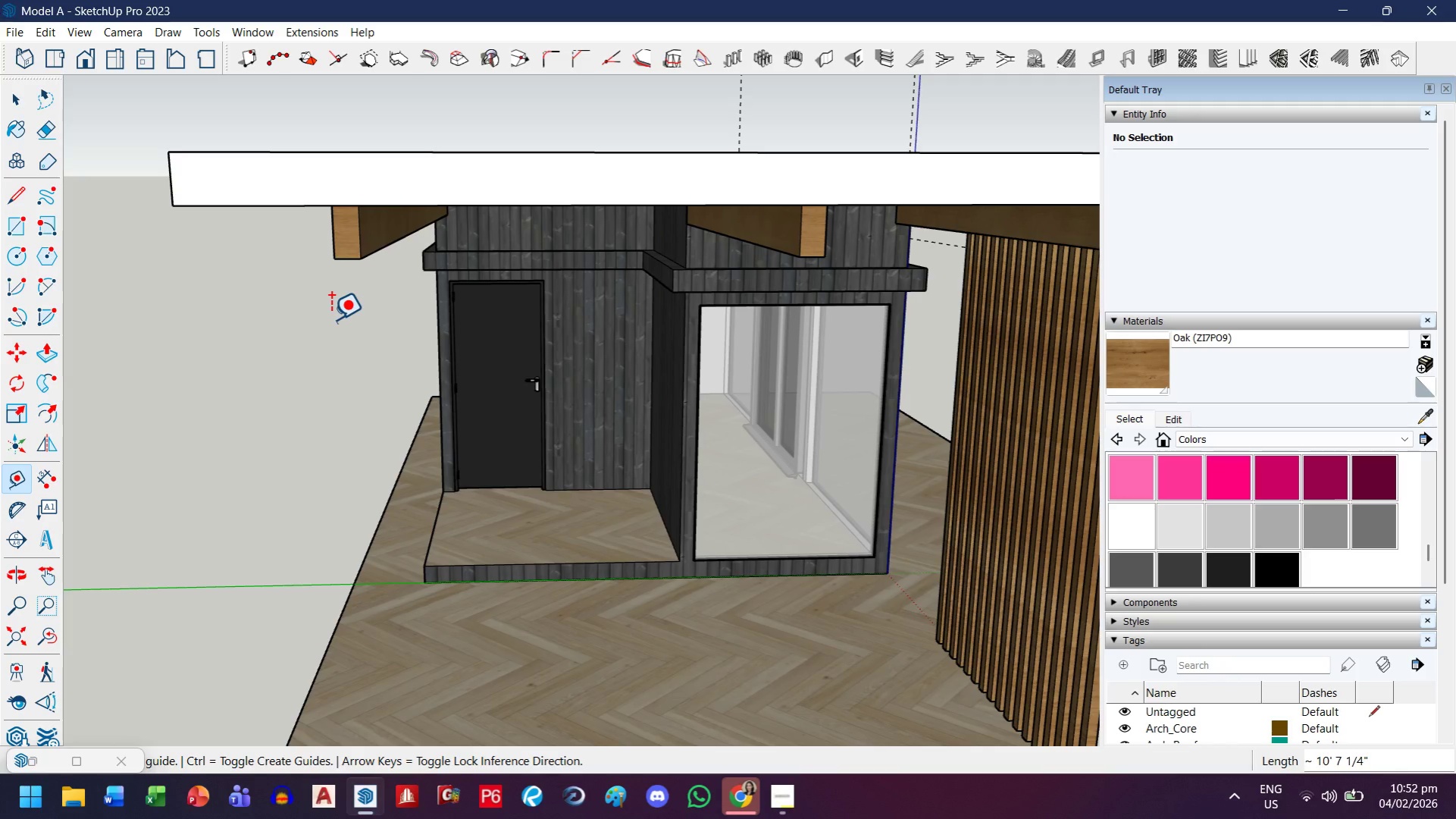 
wait(16.36)
 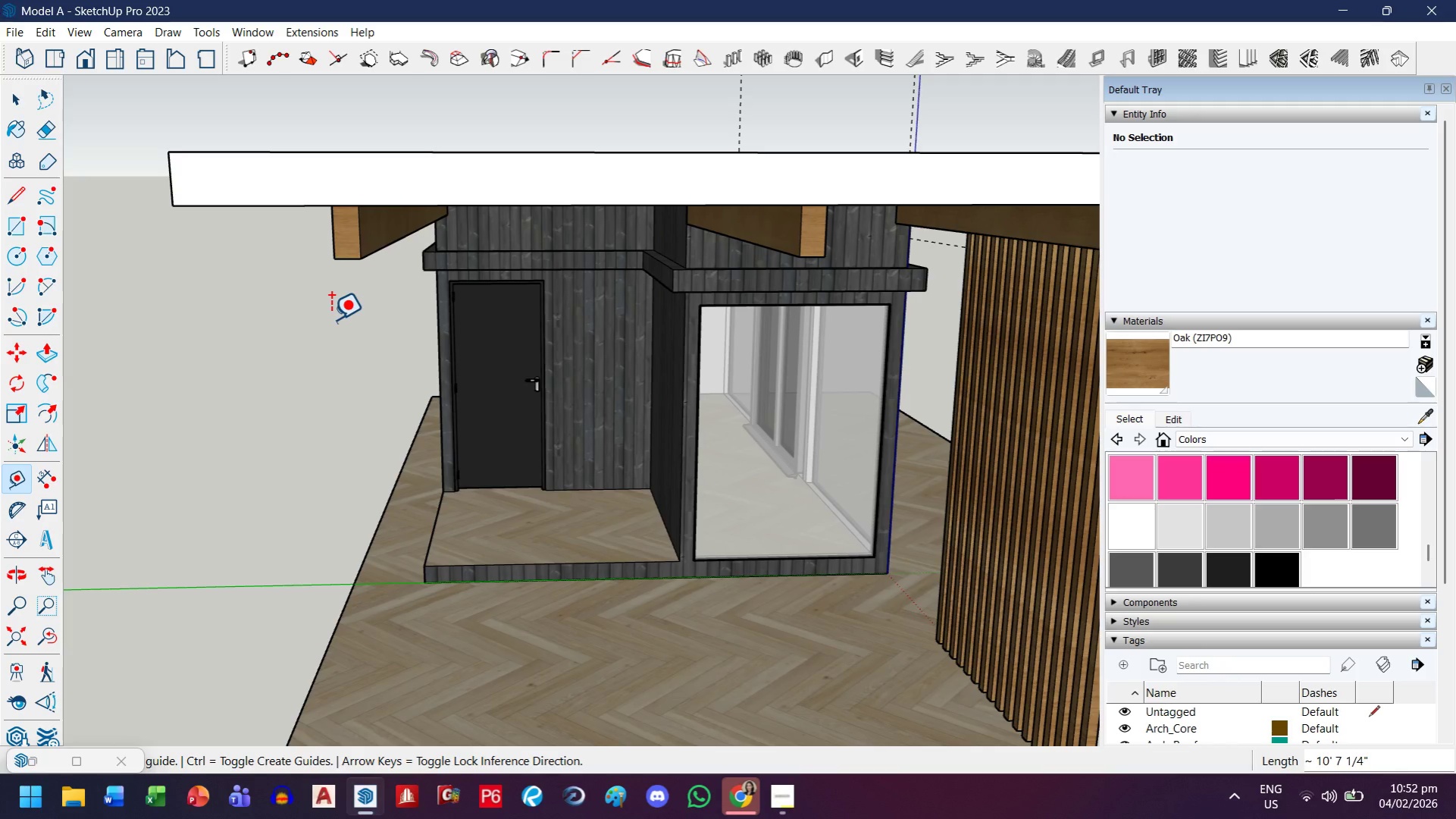 
scroll: coordinate [330, 329], scroll_direction: down, amount: 6.0
 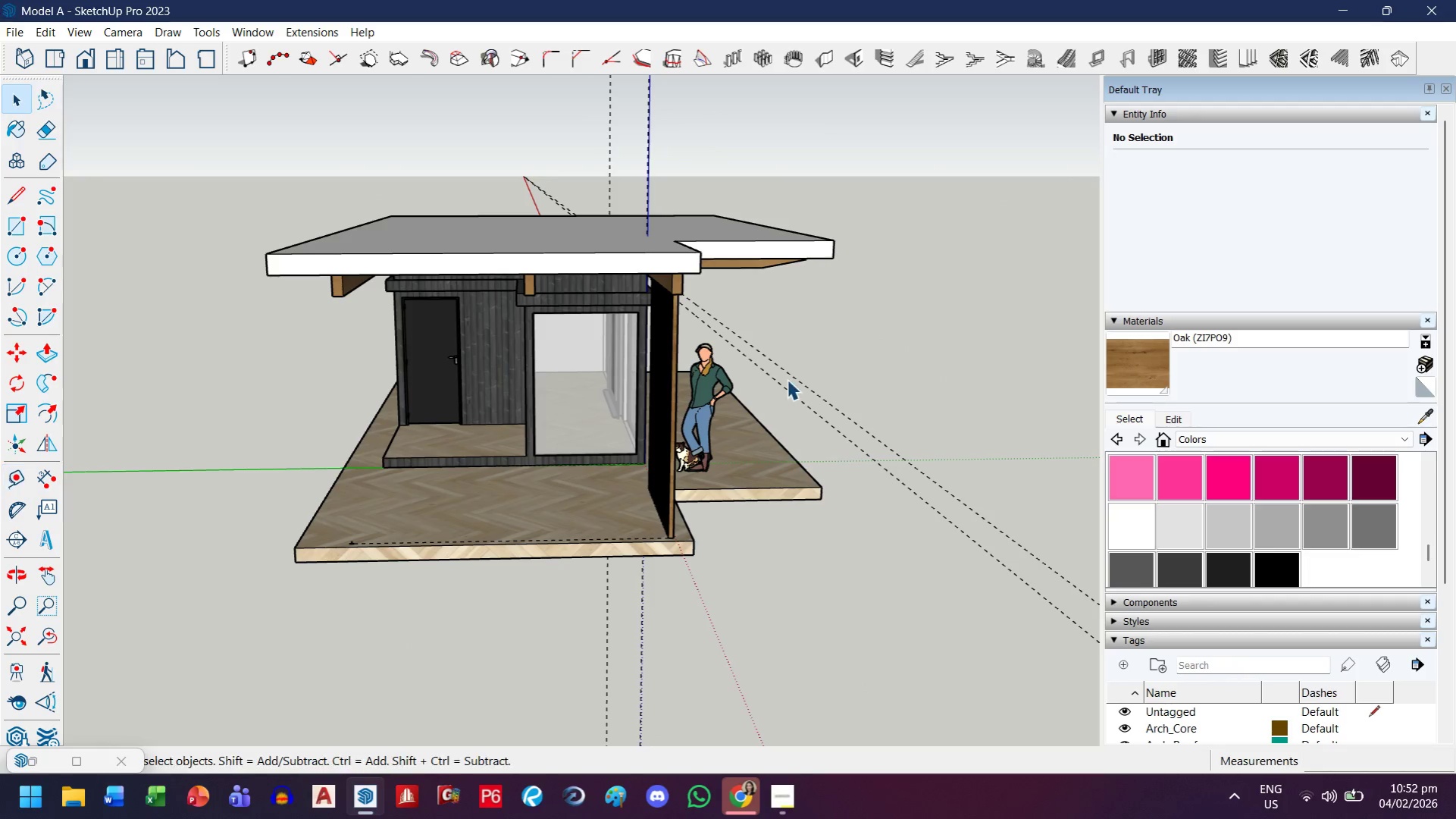 
scroll: coordinate [666, 569], scroll_direction: up, amount: 5.0
 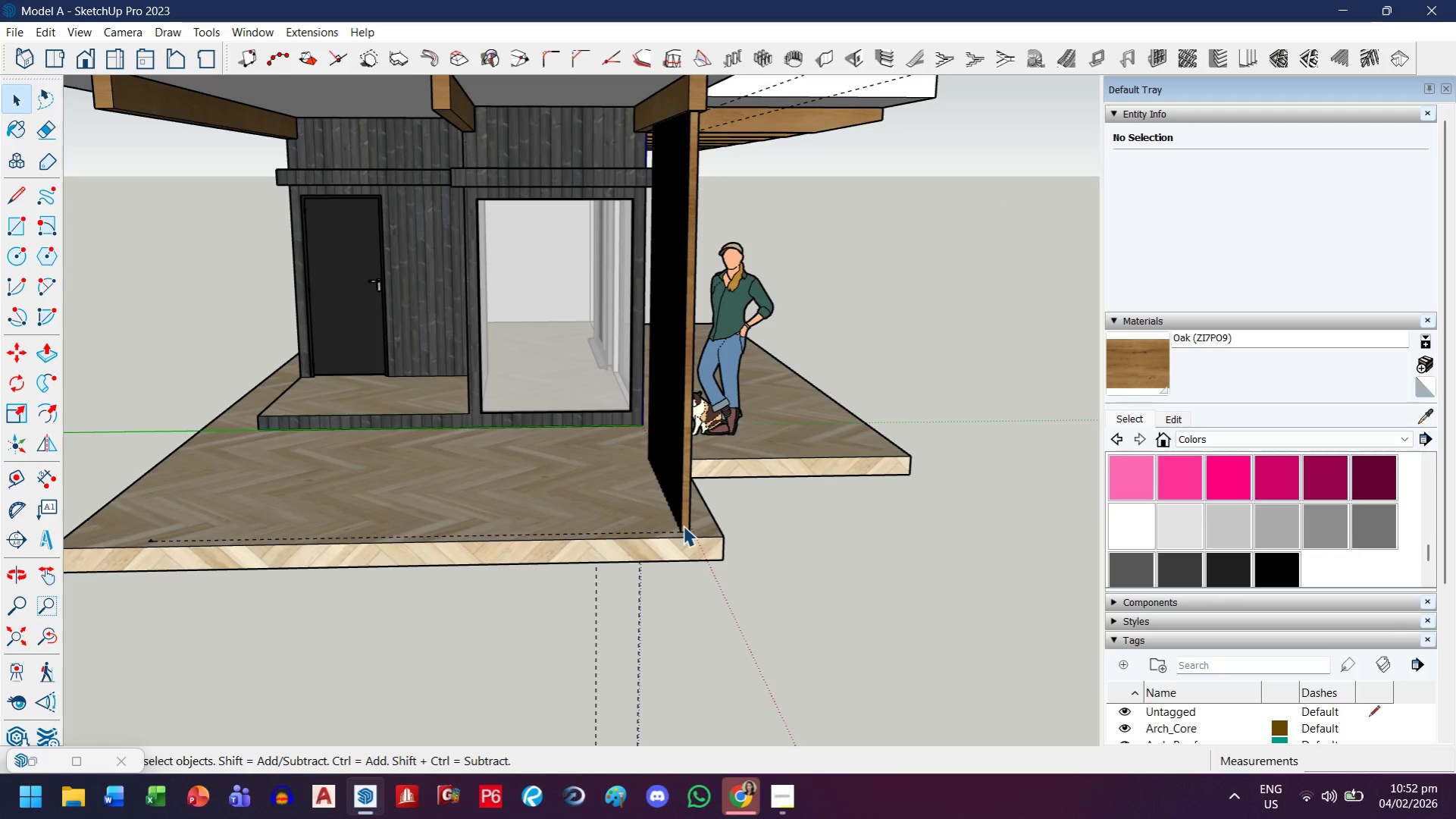 
left_click([683, 526])
 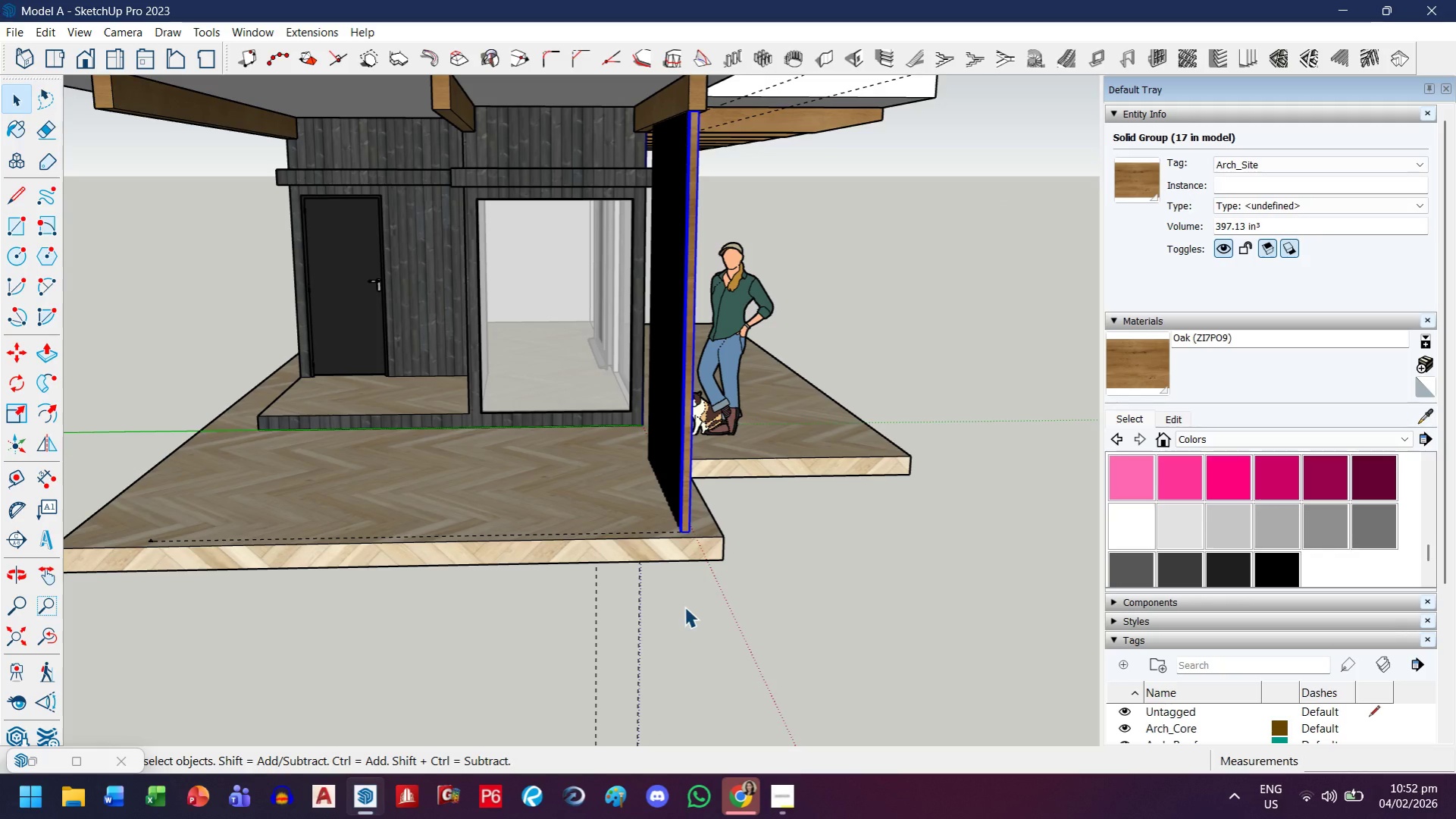 
key(M)
 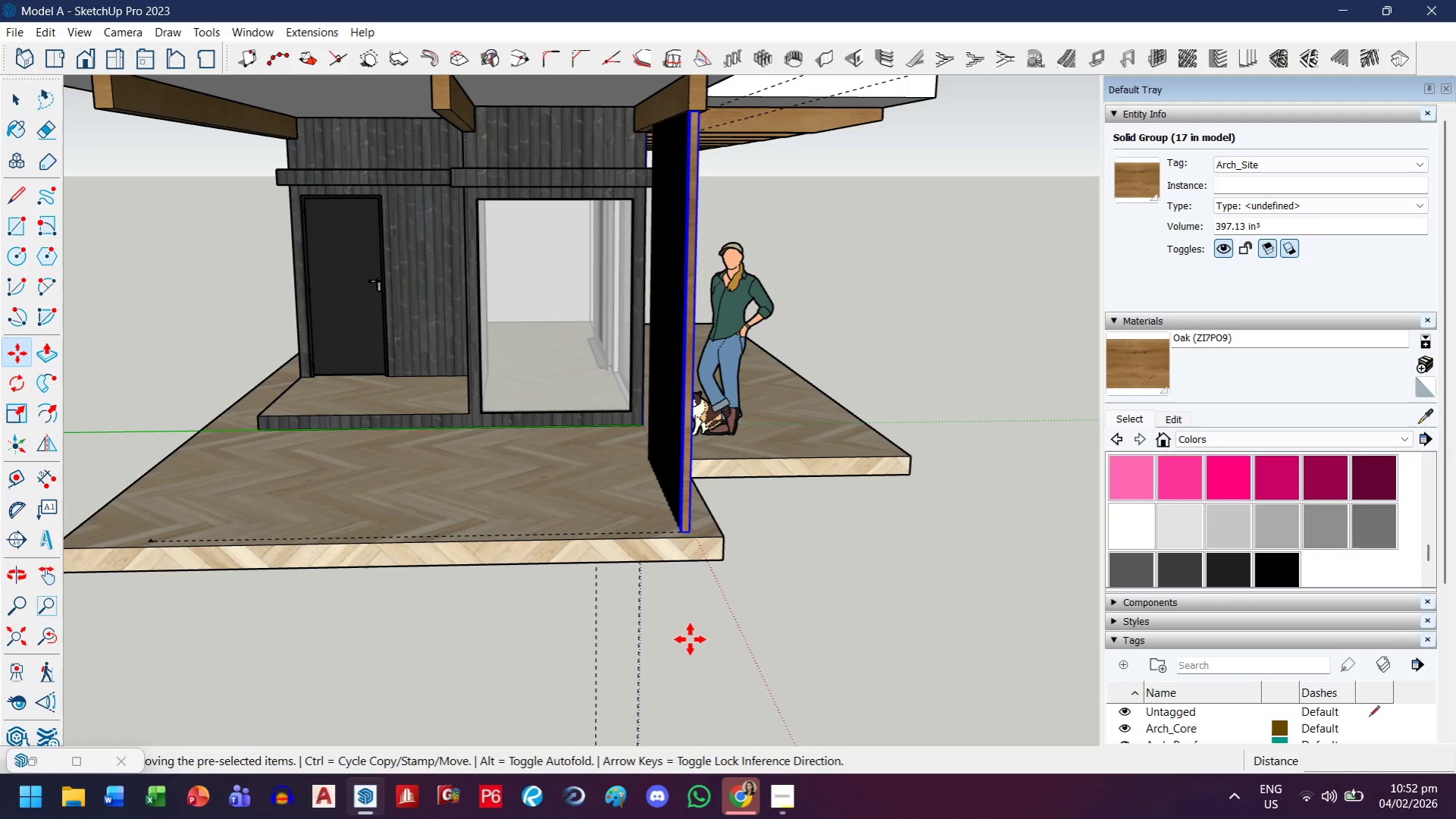 
key(Control+ControlLeft)
 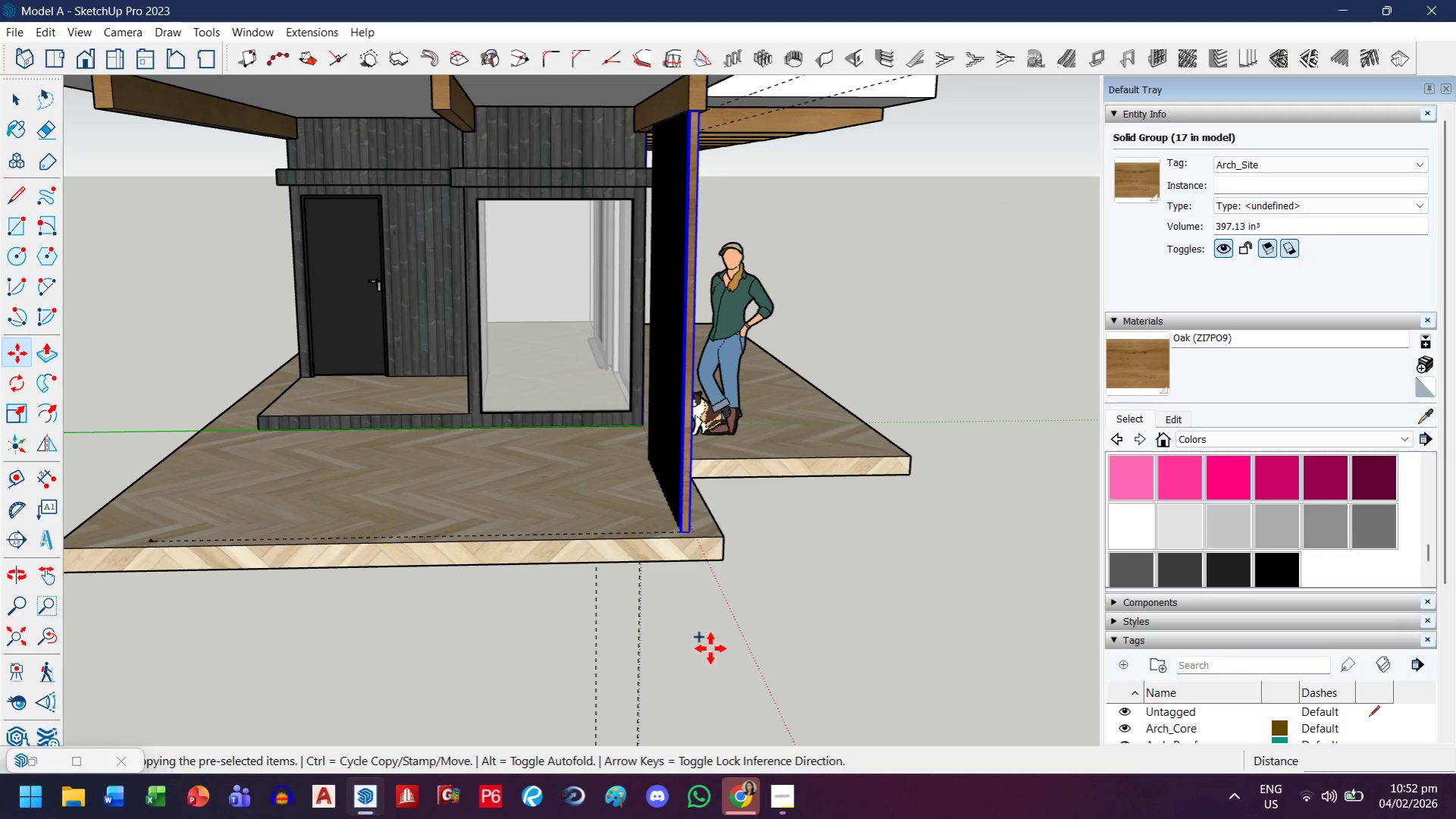 
key(Control+ControlLeft)
 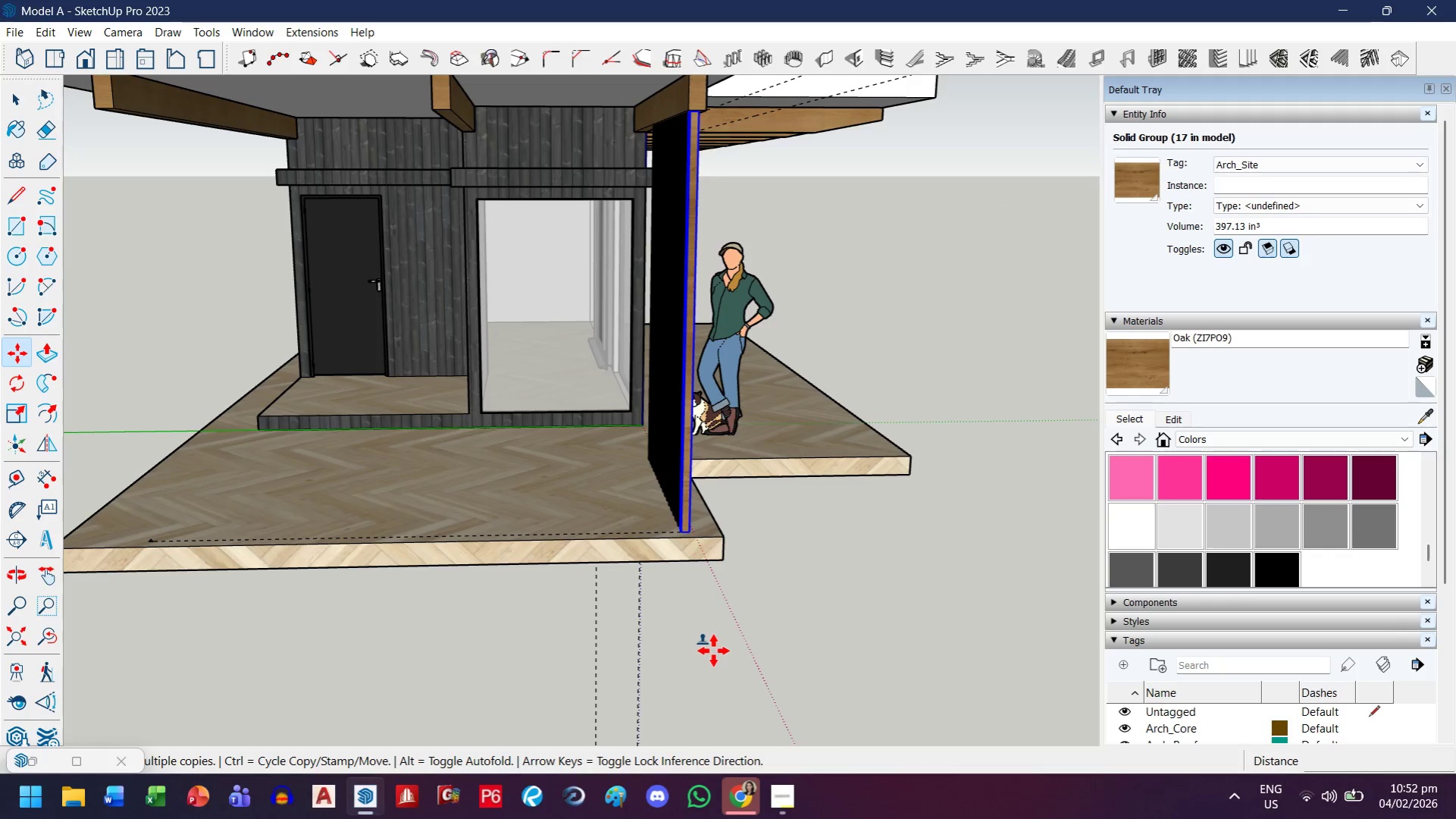 
left_click([713, 651])
 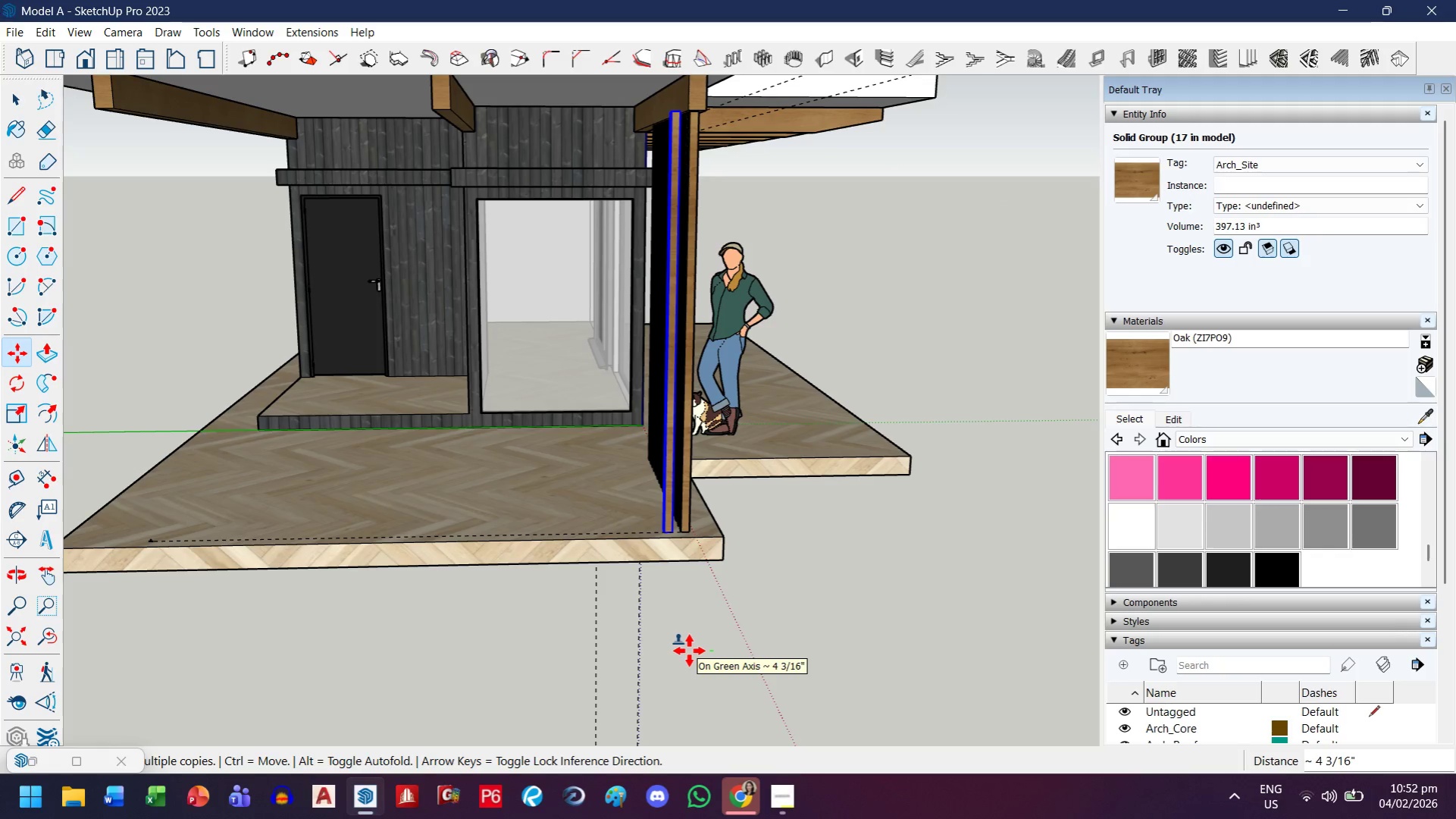 
type(.2)
key(Backspace)
type(35')
 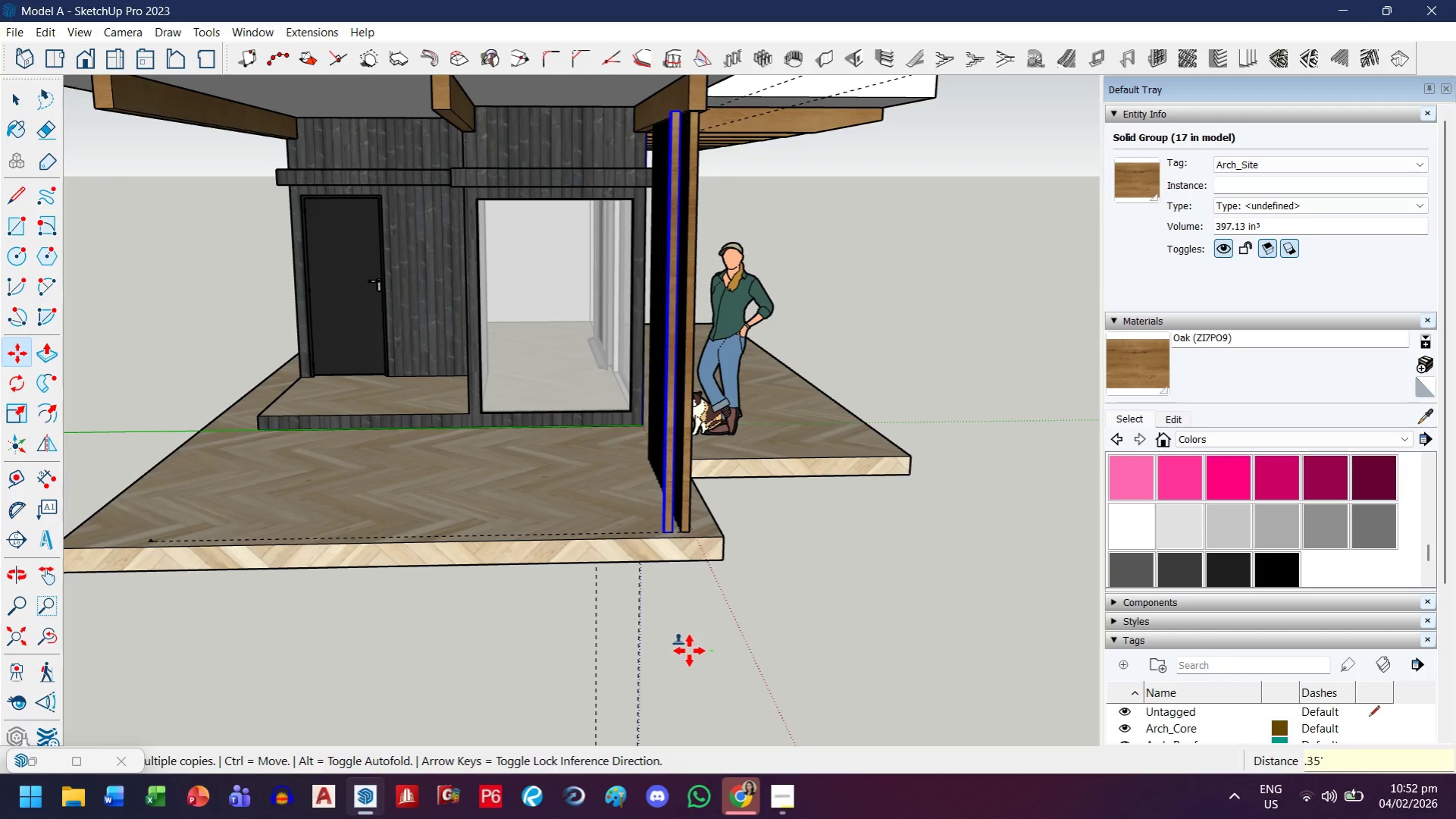 
key(Enter)
 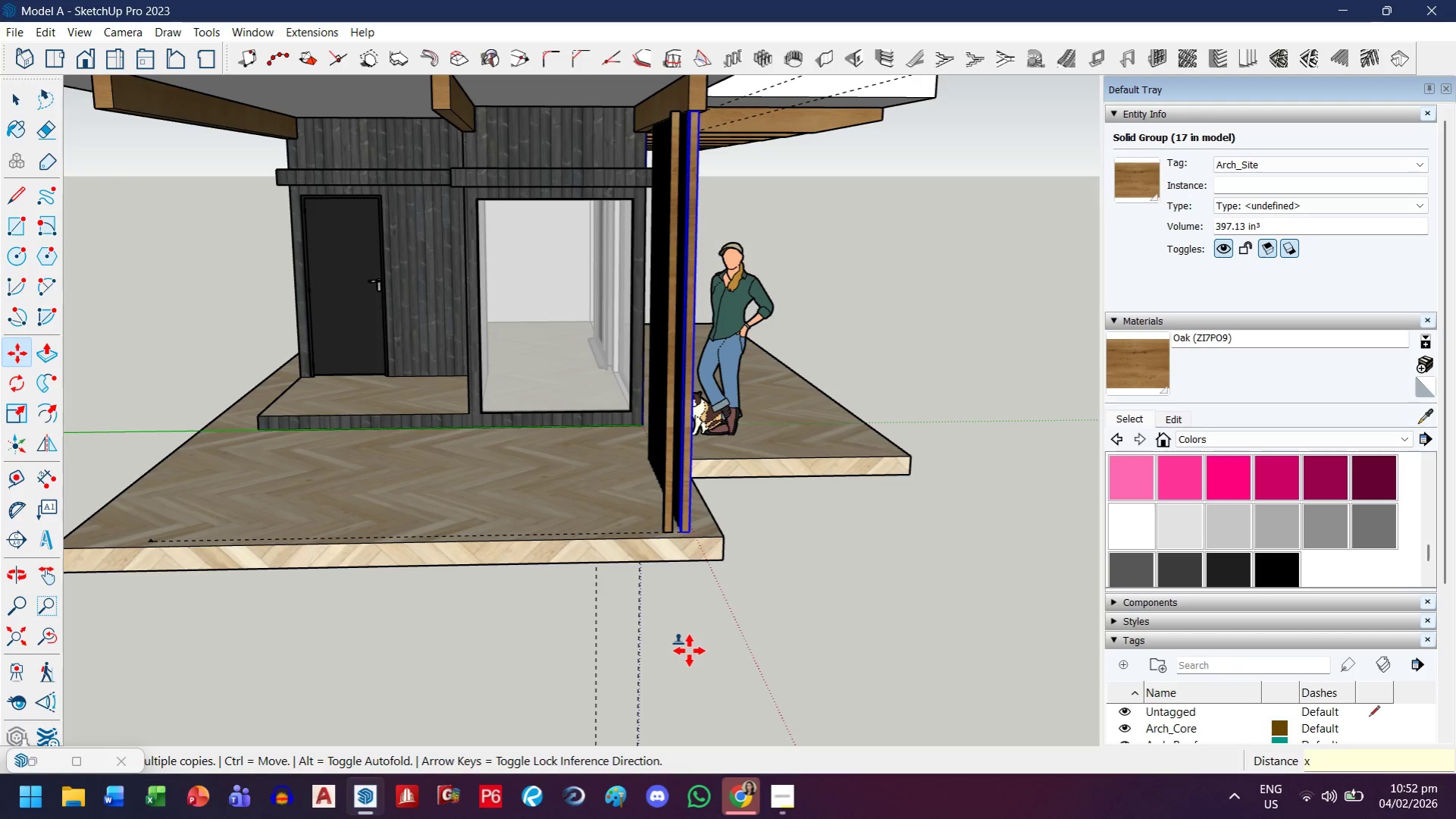 
type(x30)
 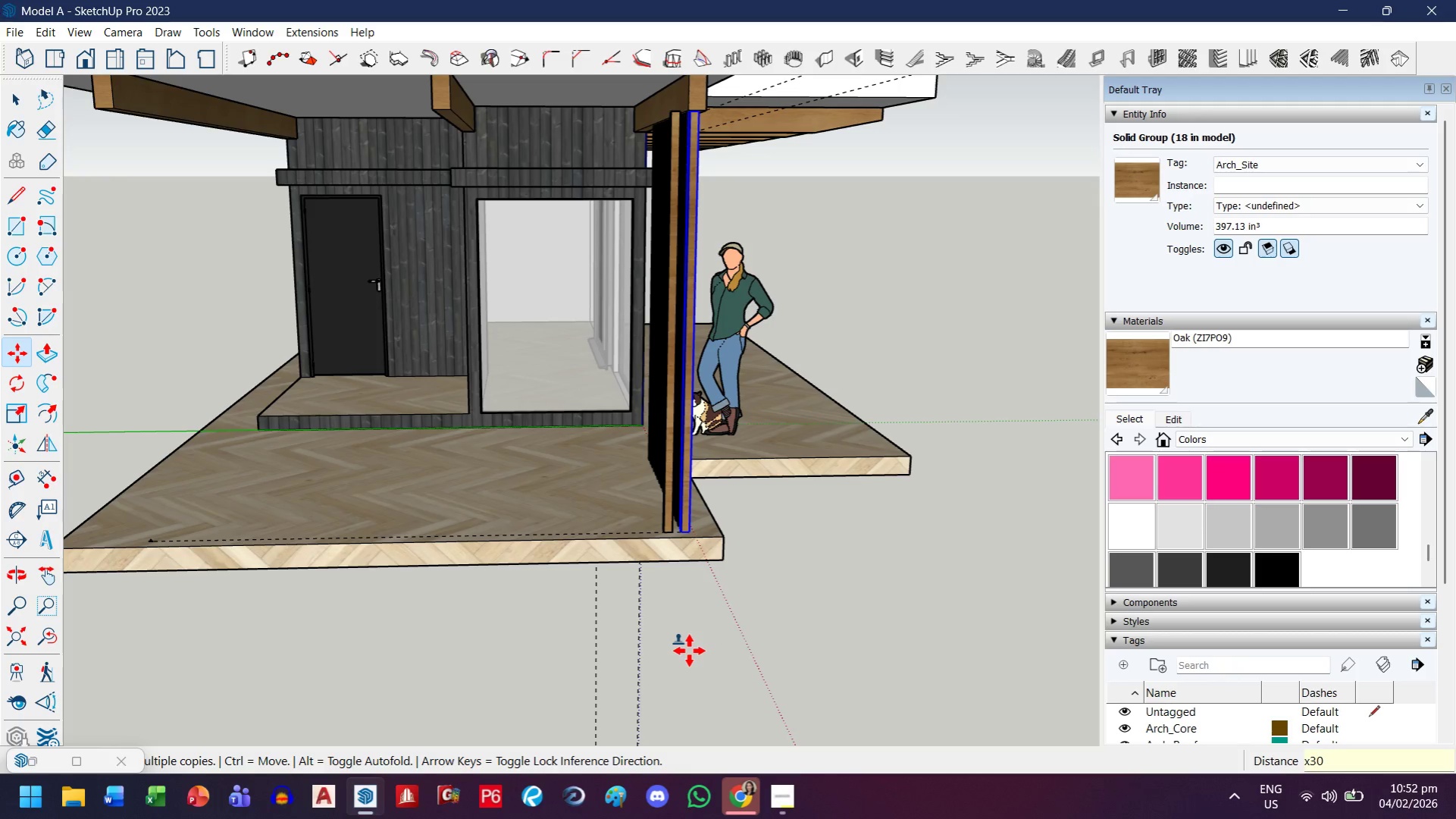 
key(Enter)
 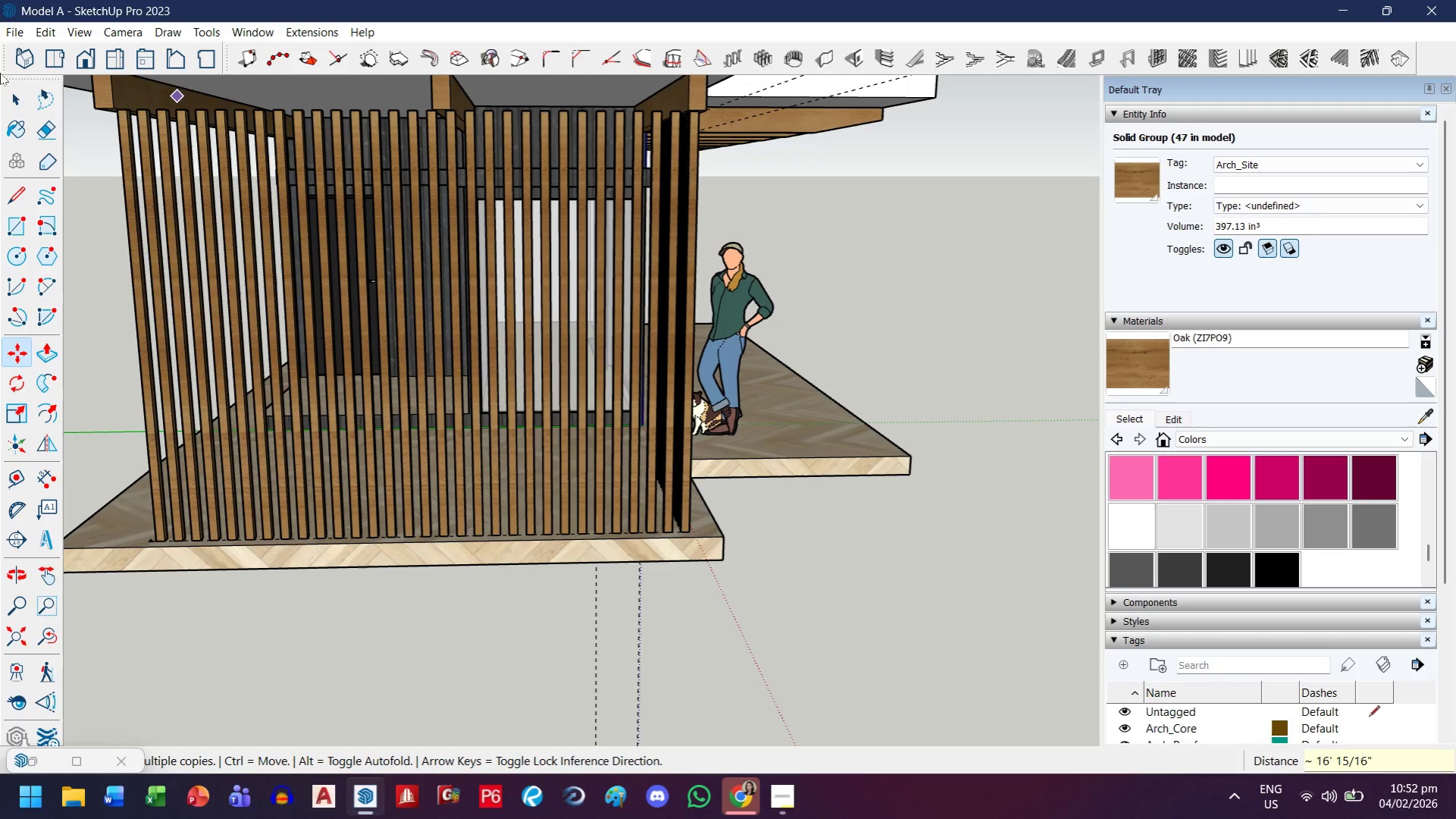 
left_click([9, 99])
 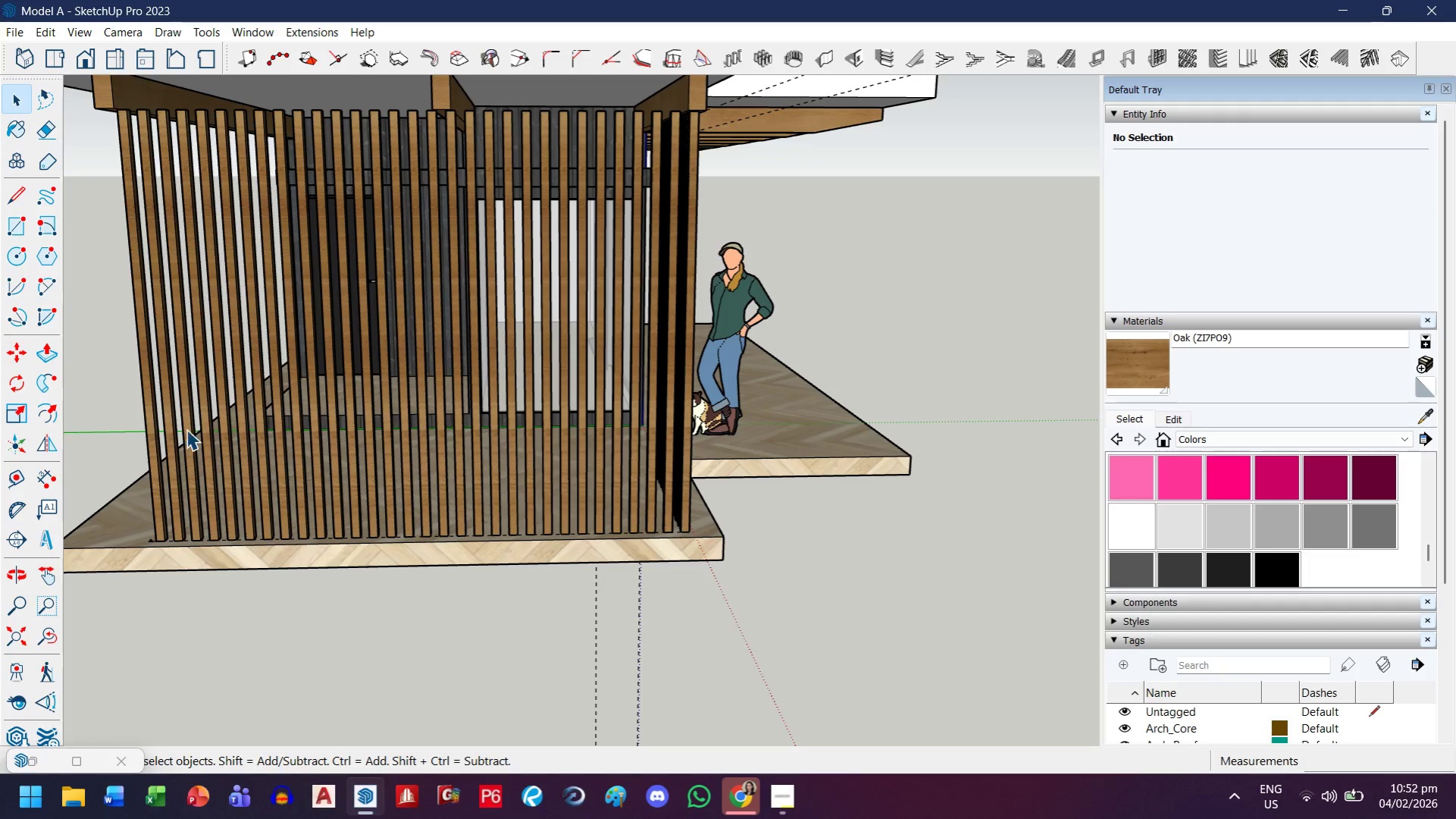 
scroll: coordinate [331, 282], scroll_direction: down, amount: 4.0
 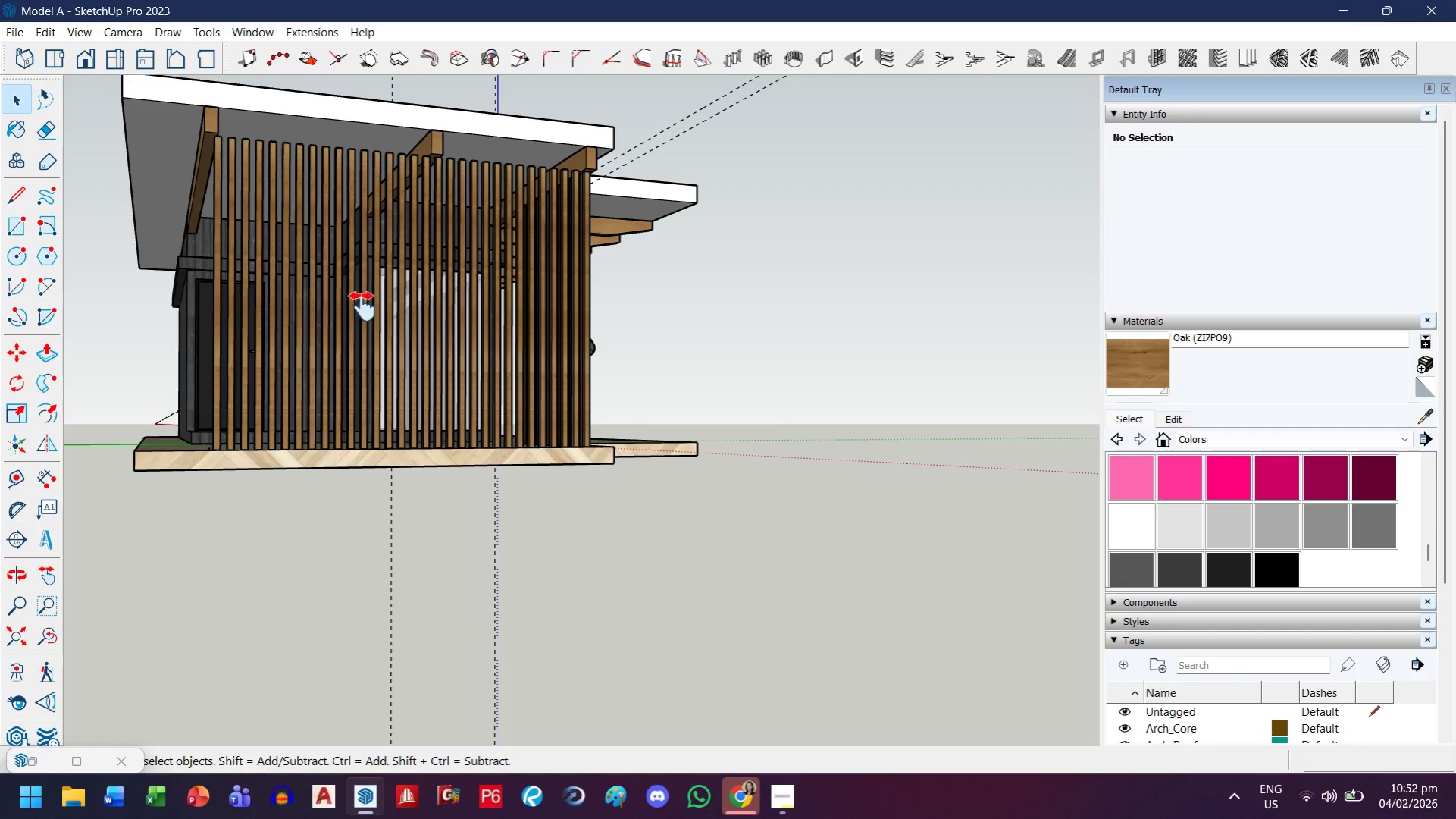 
key(H)
 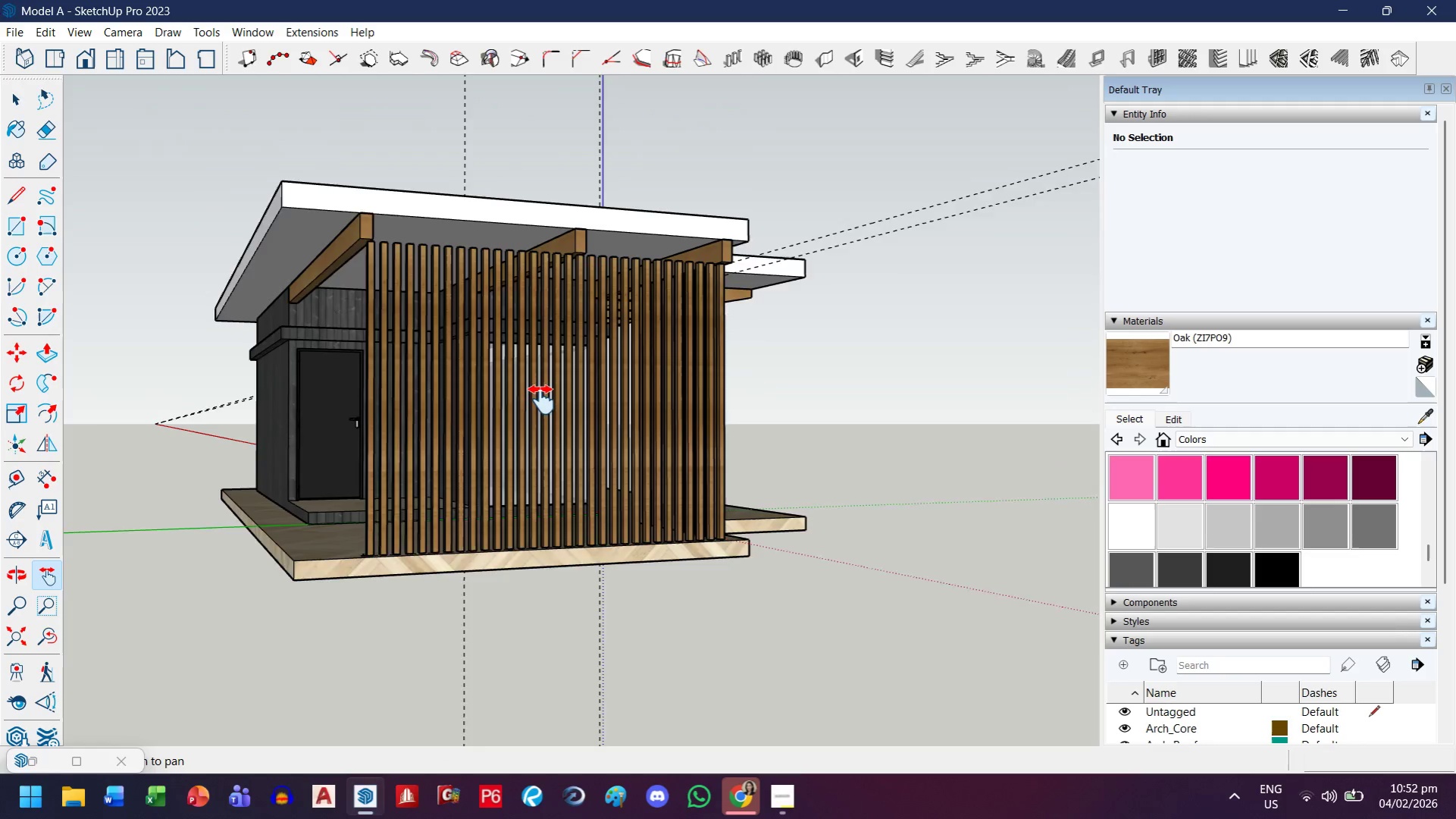 
left_click_drag(start_coordinate=[386, 294], to_coordinate=[562, 419])
 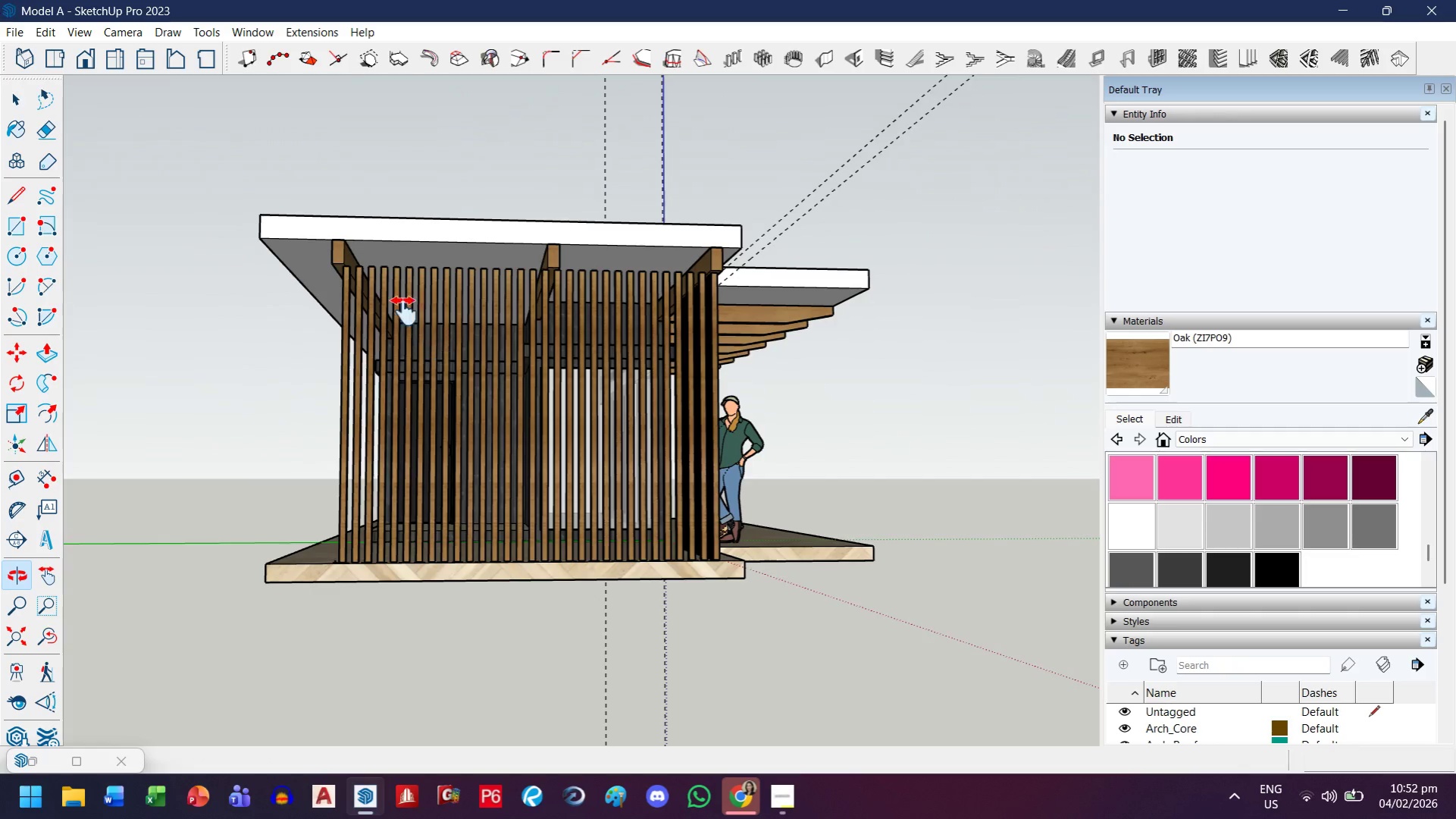 
scroll: coordinate [337, 181], scroll_direction: up, amount: 14.0
 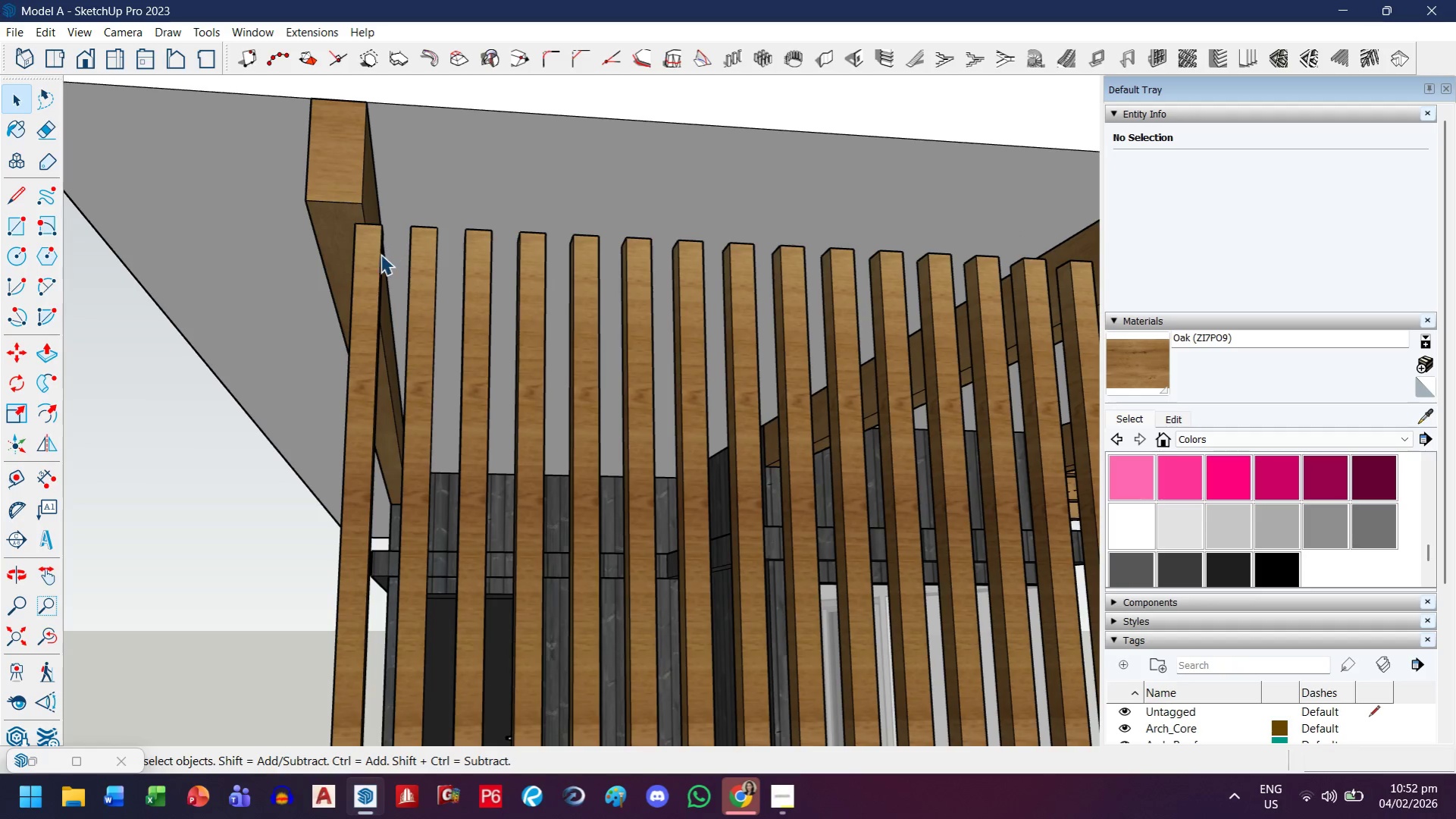 
left_click([380, 255])
 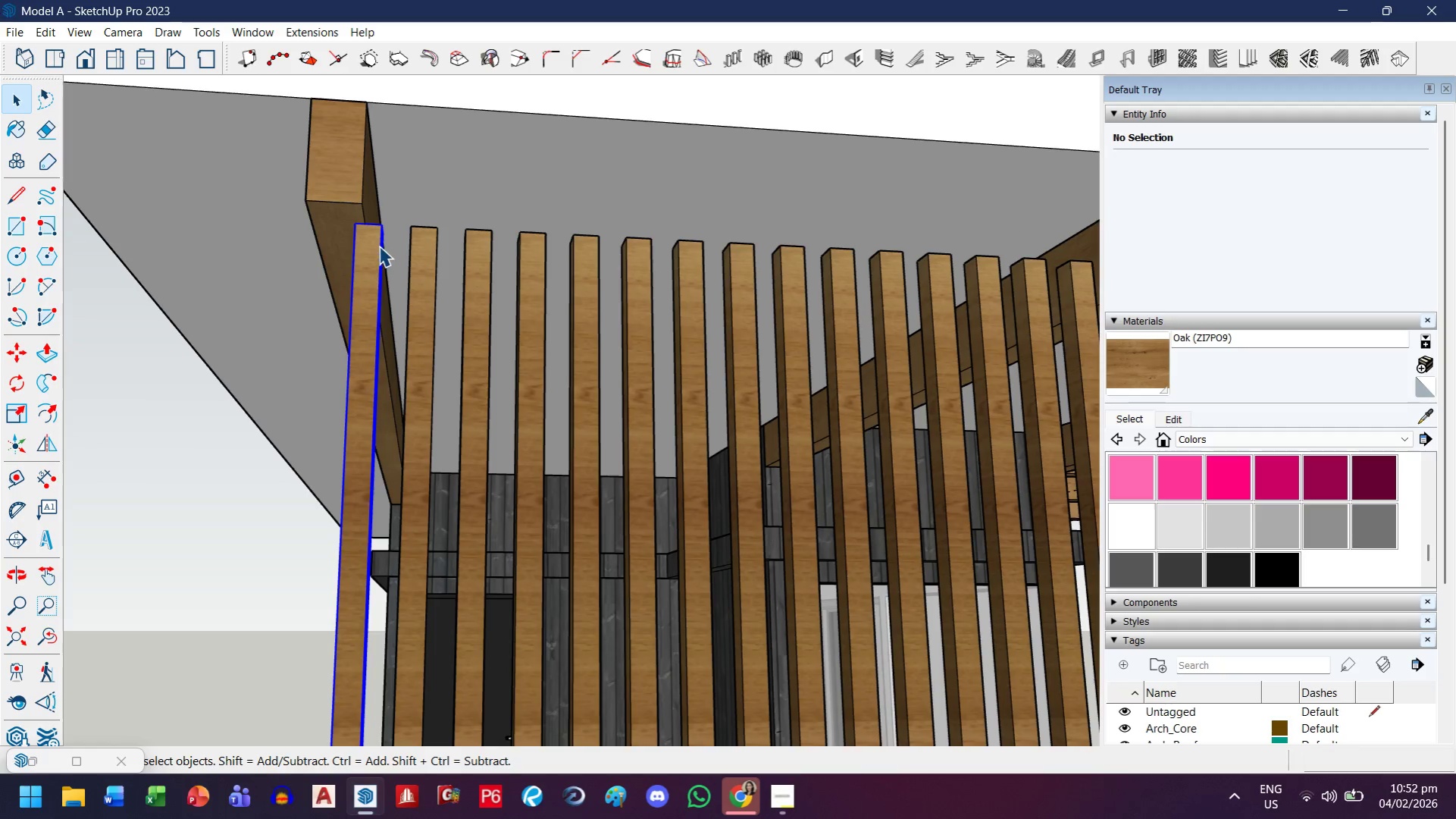 
key(M)
 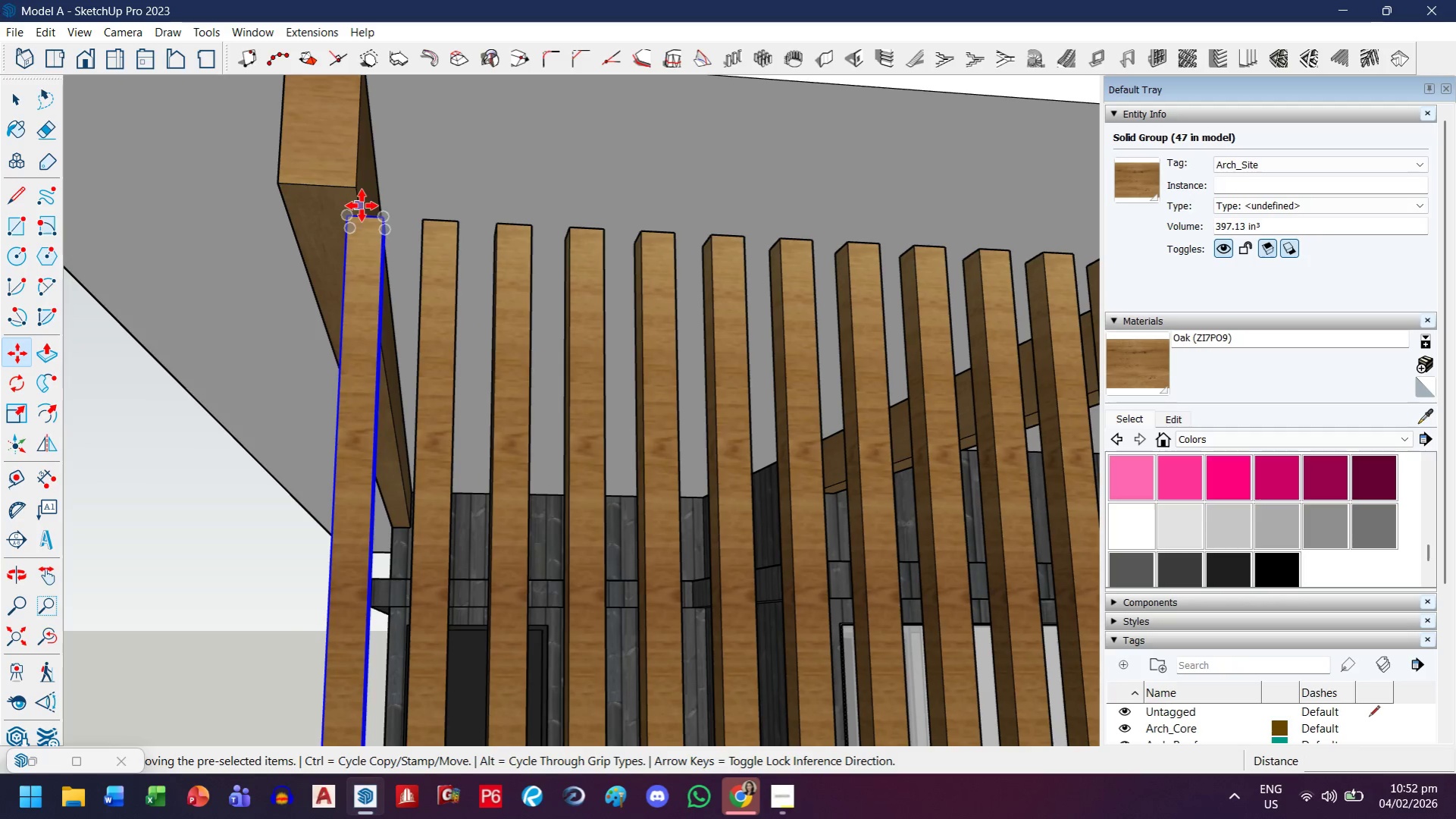 
scroll: coordinate [377, 246], scroll_direction: up, amount: 3.0
 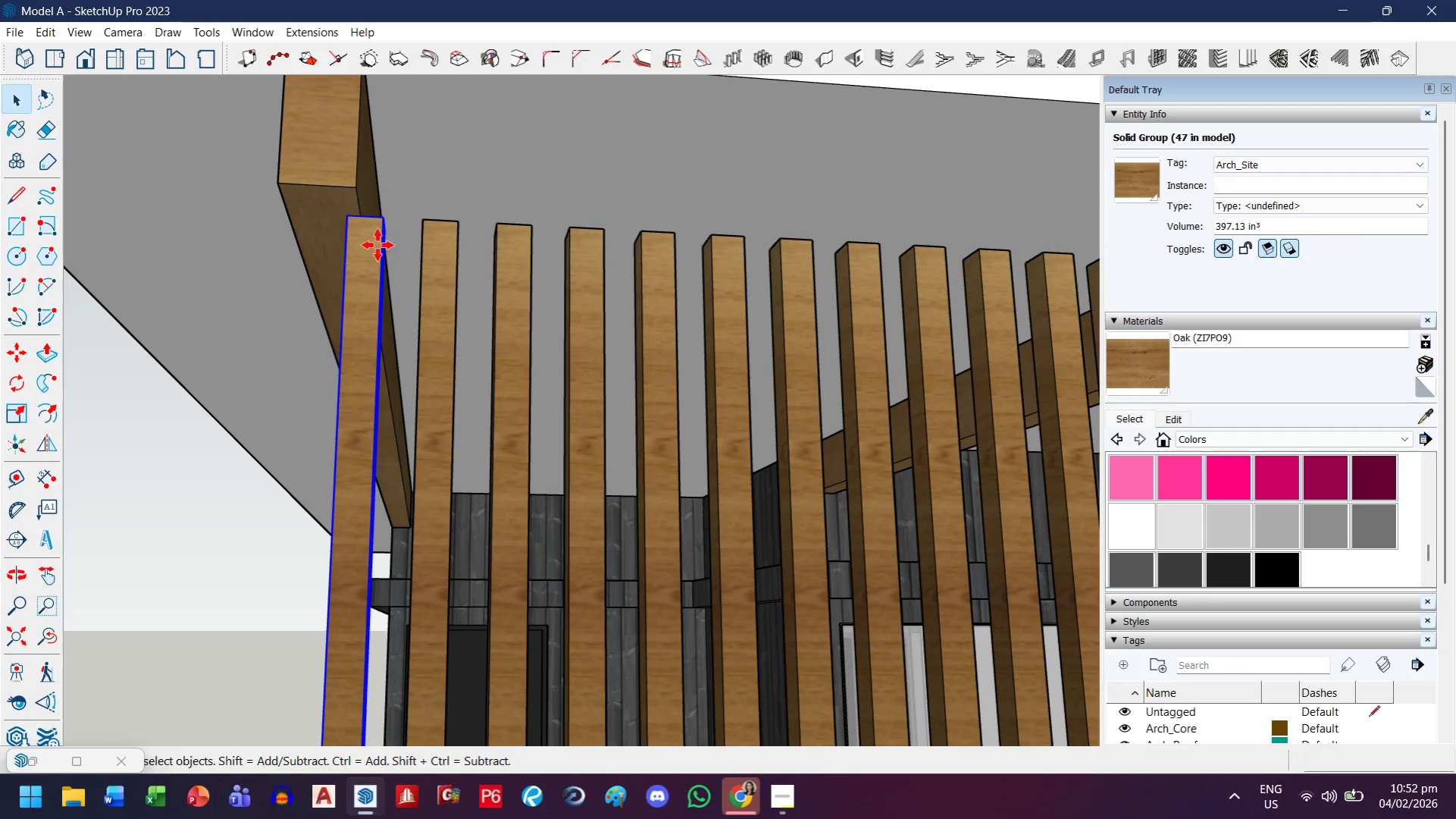 
key(Control+ControlLeft)
 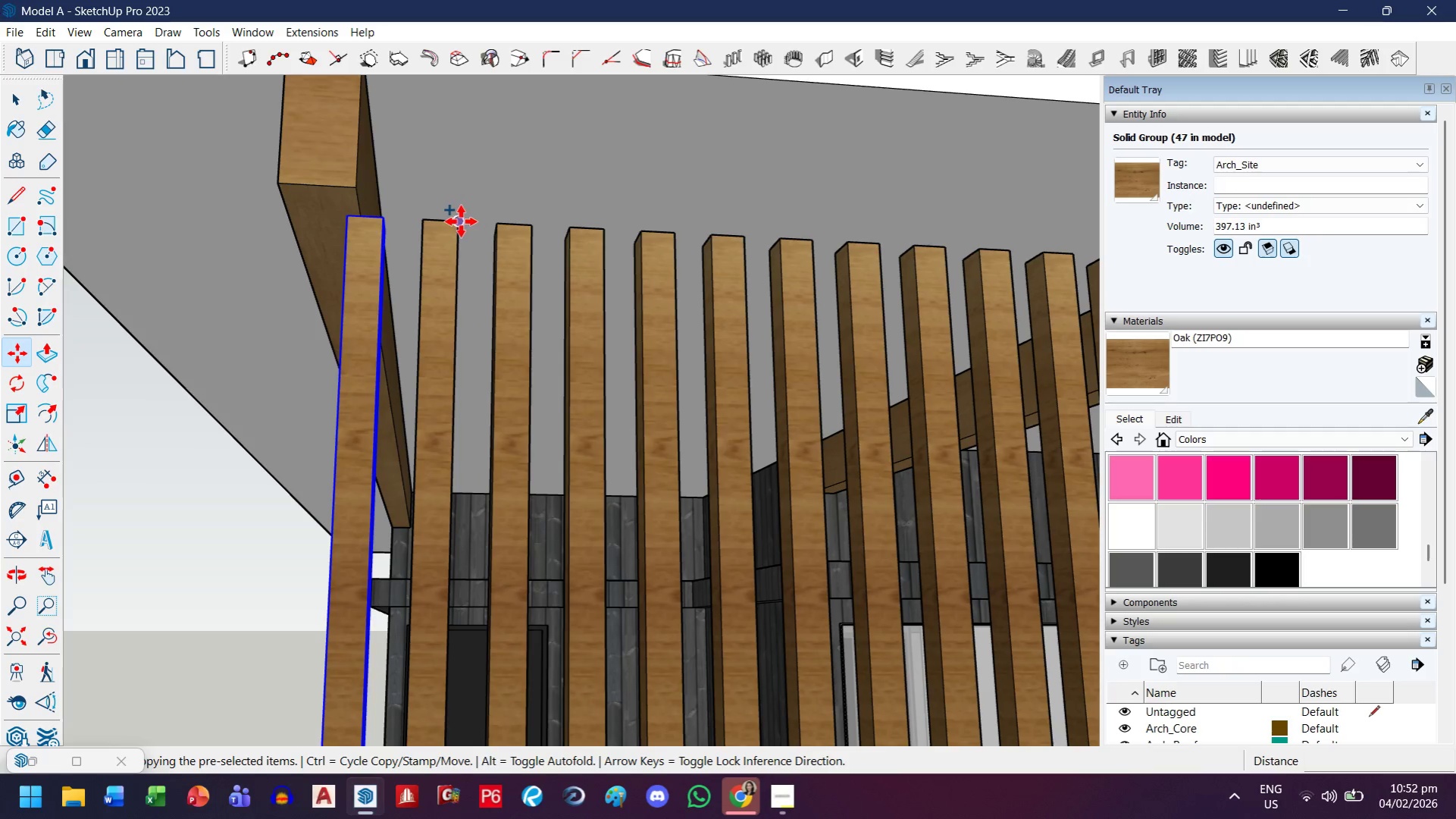 
left_click([459, 221])
 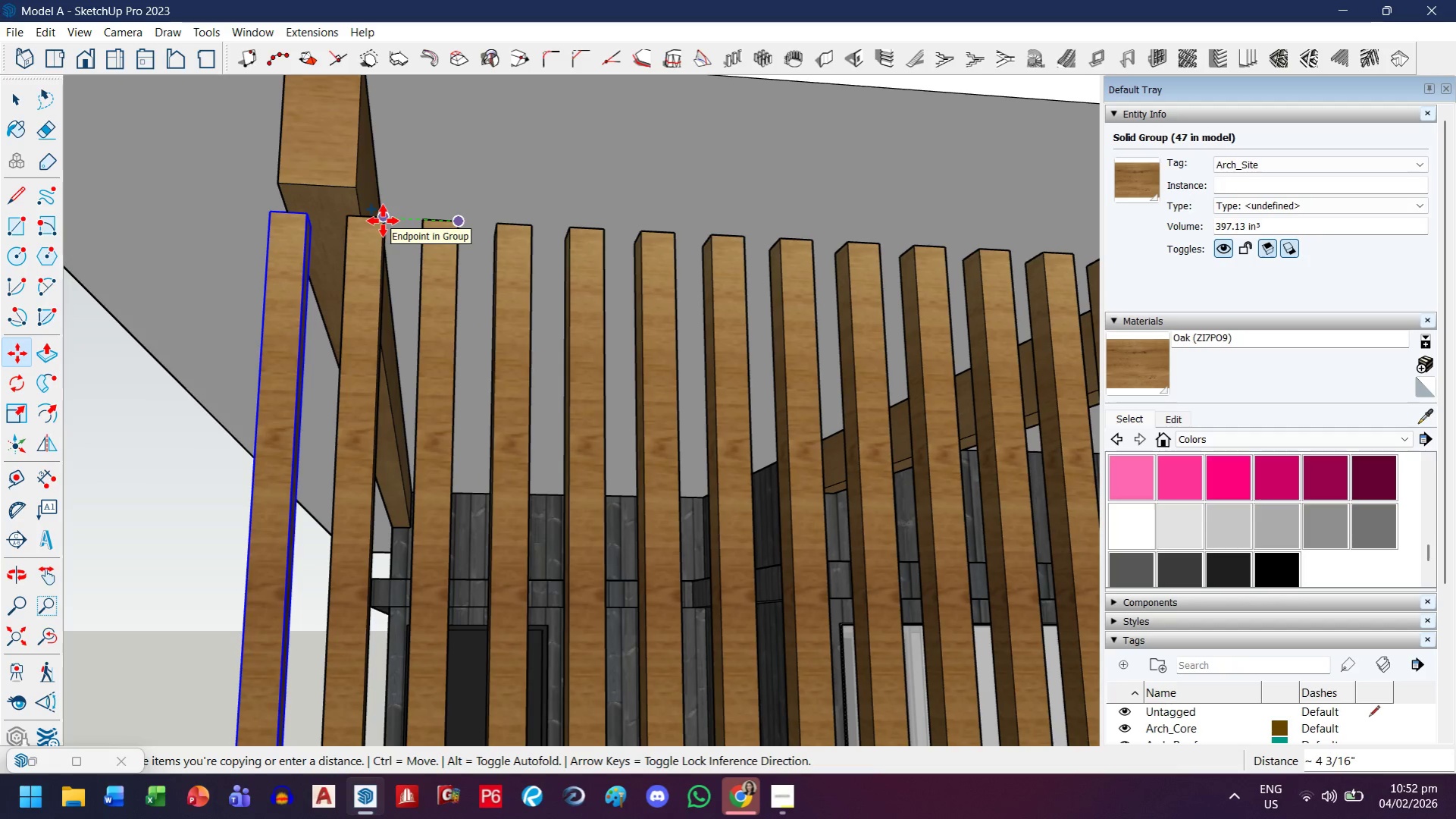 
left_click([383, 221])
 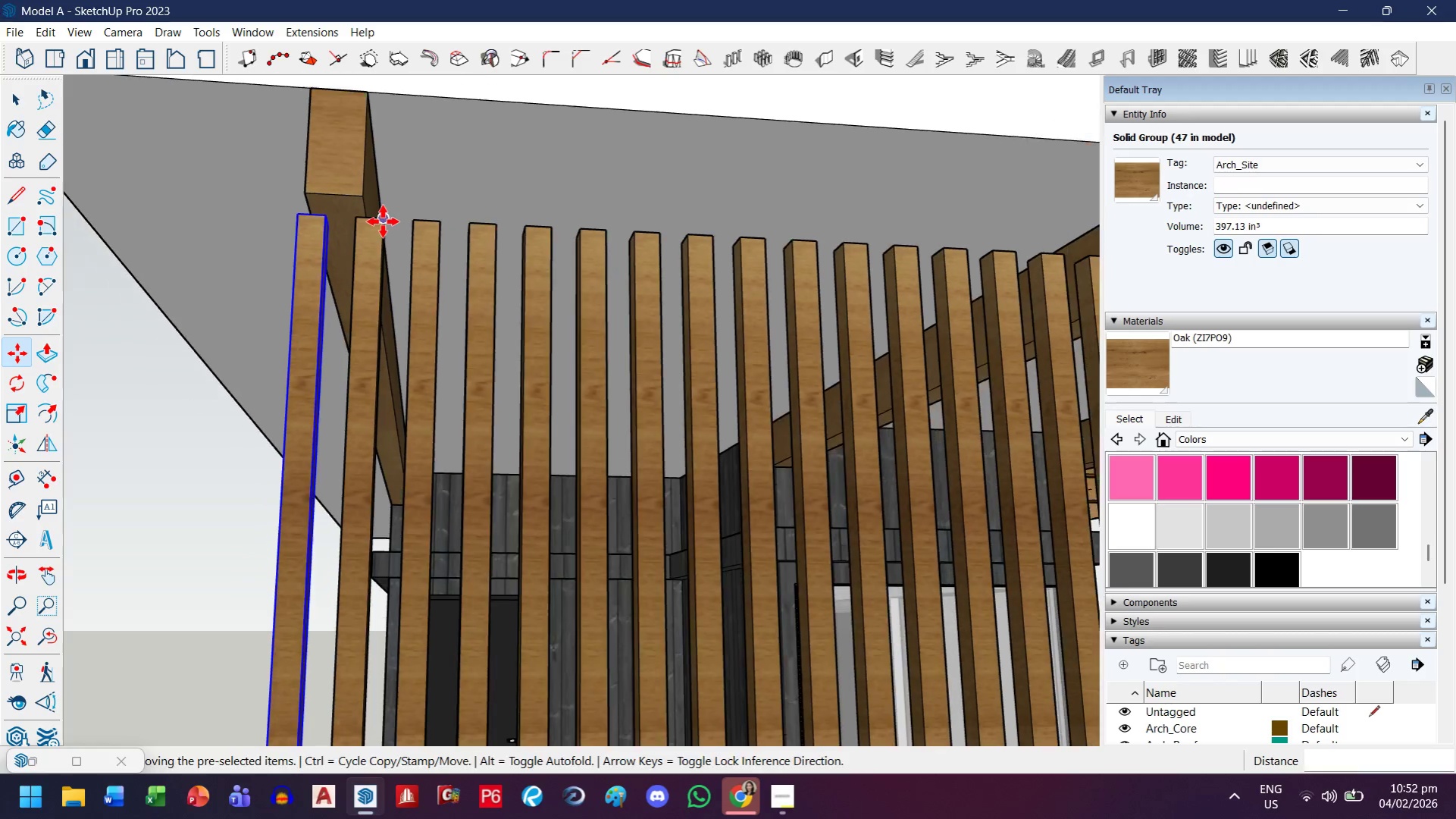 
scroll: coordinate [383, 222], scroll_direction: down, amount: 7.0
 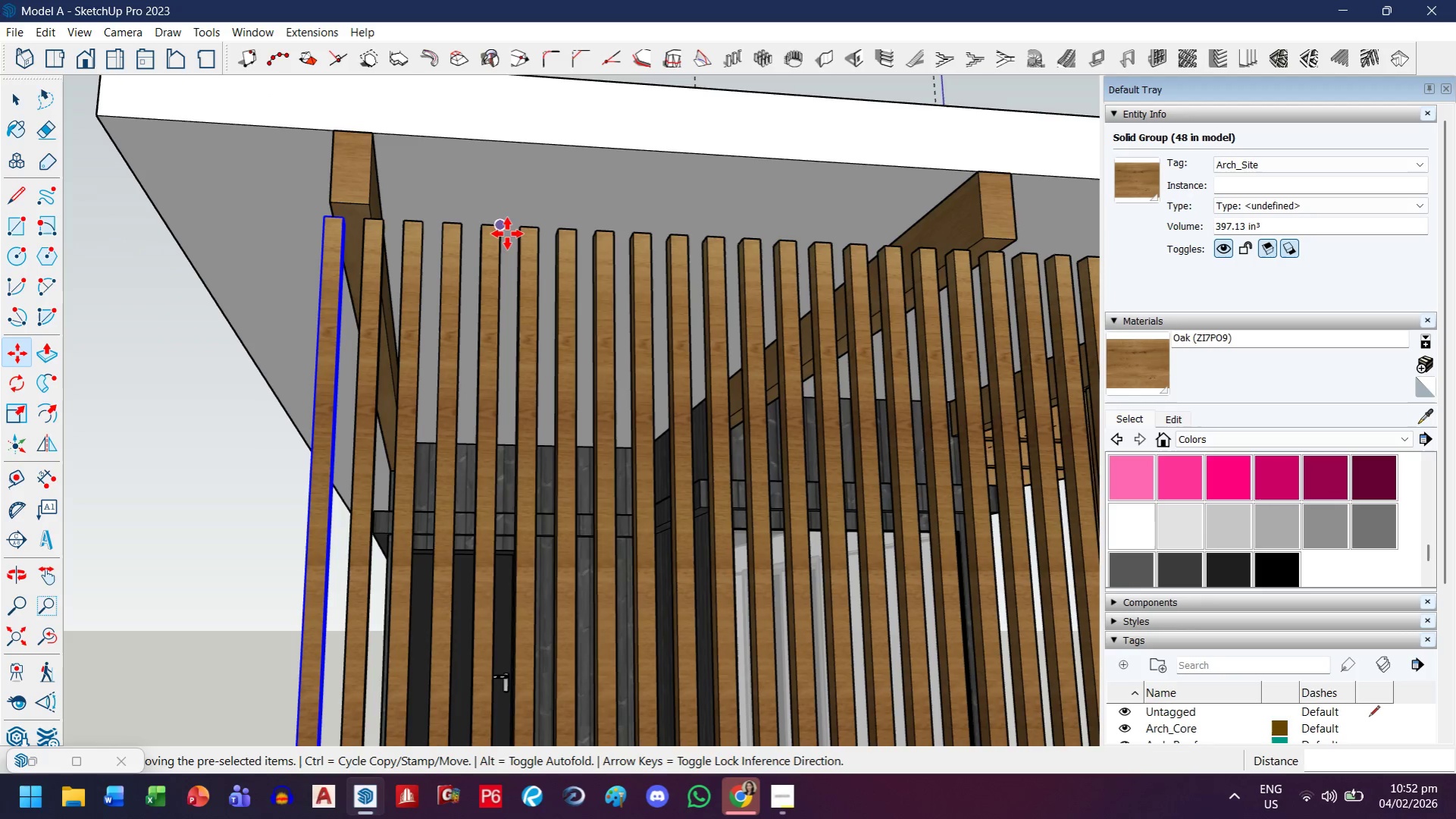 
key(Control+Z)
 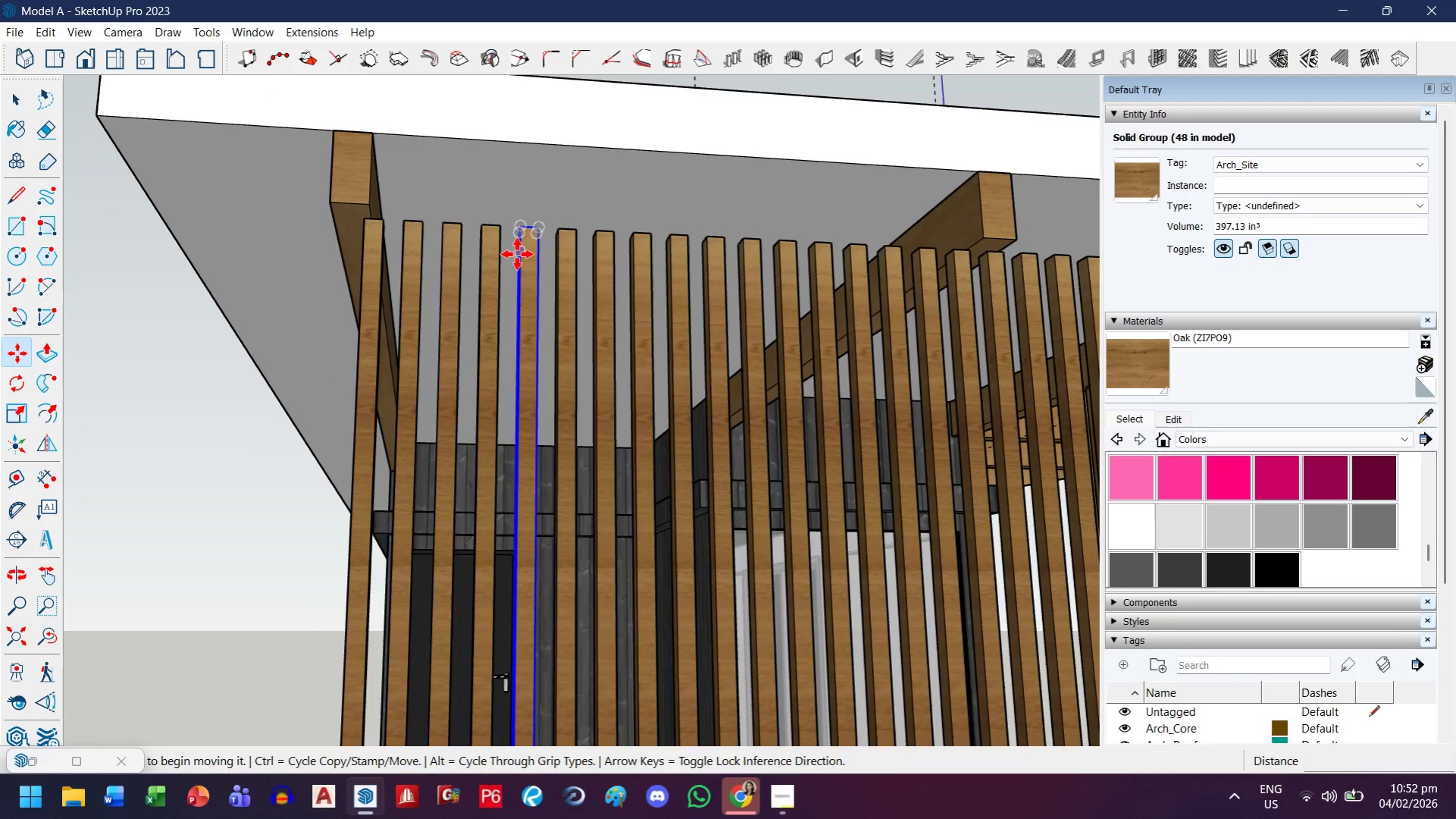 
key(Control+Z)
 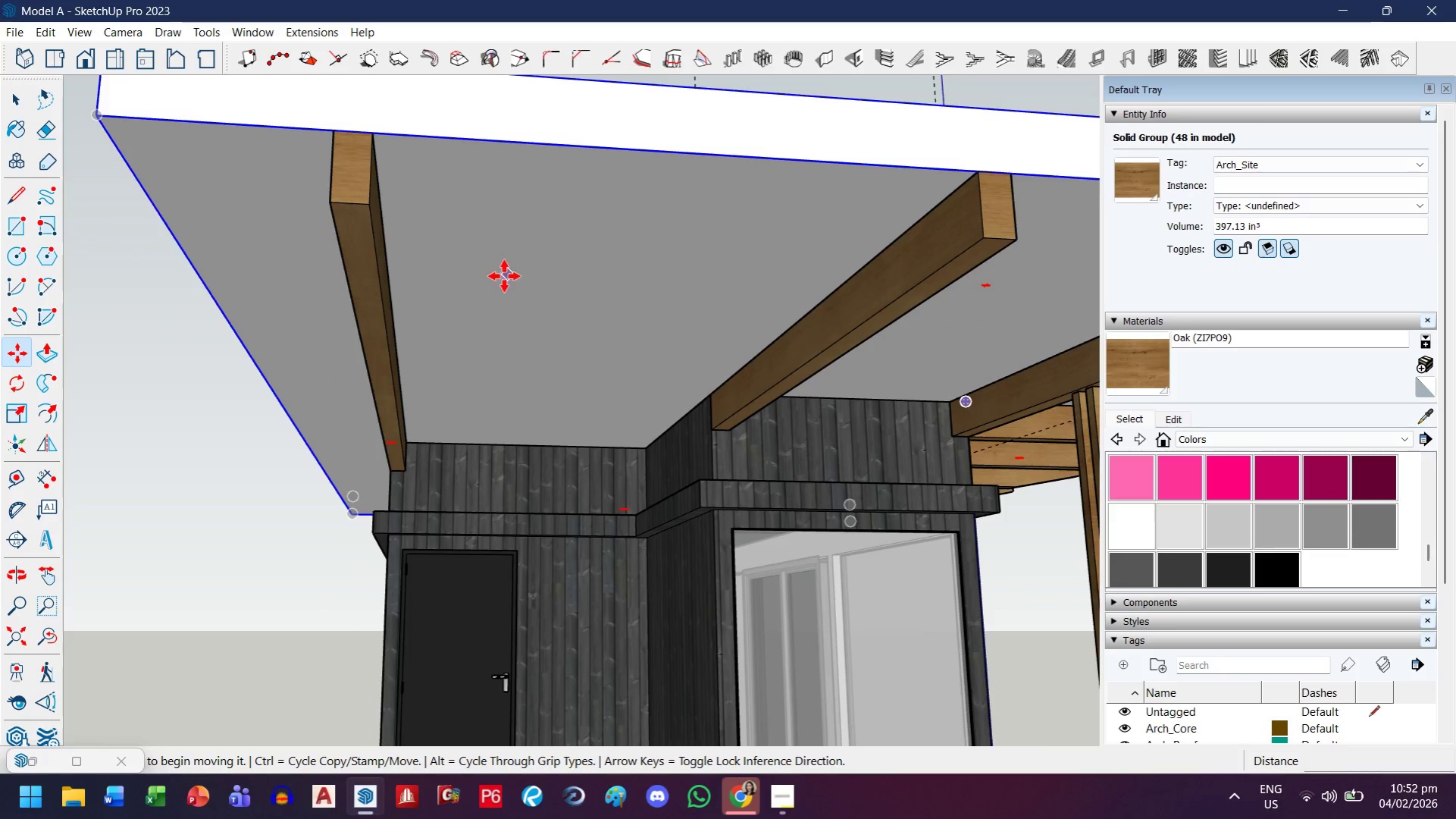 
scroll: coordinate [493, 279], scroll_direction: down, amount: 7.0
 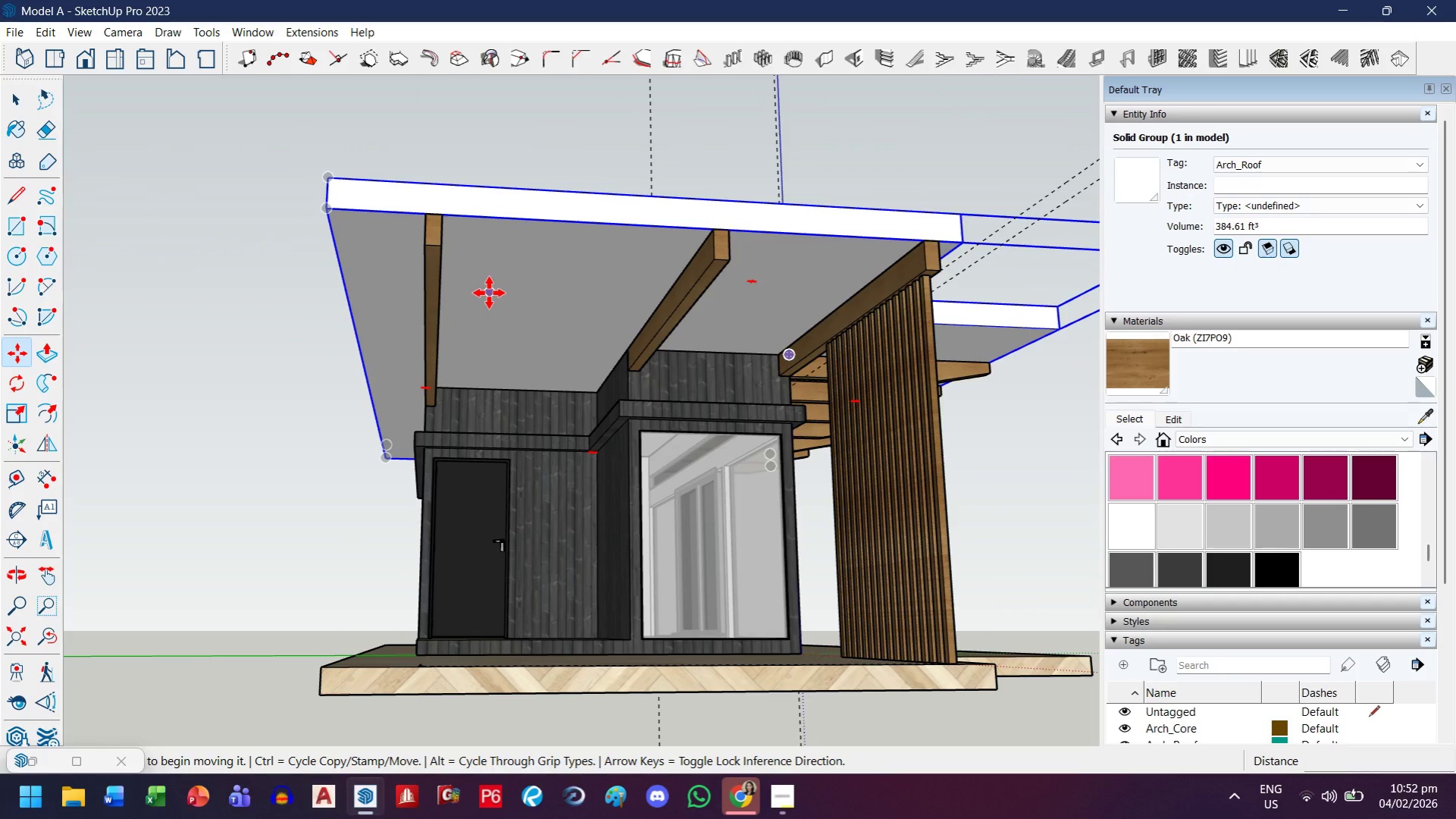 
wait(16.69)
 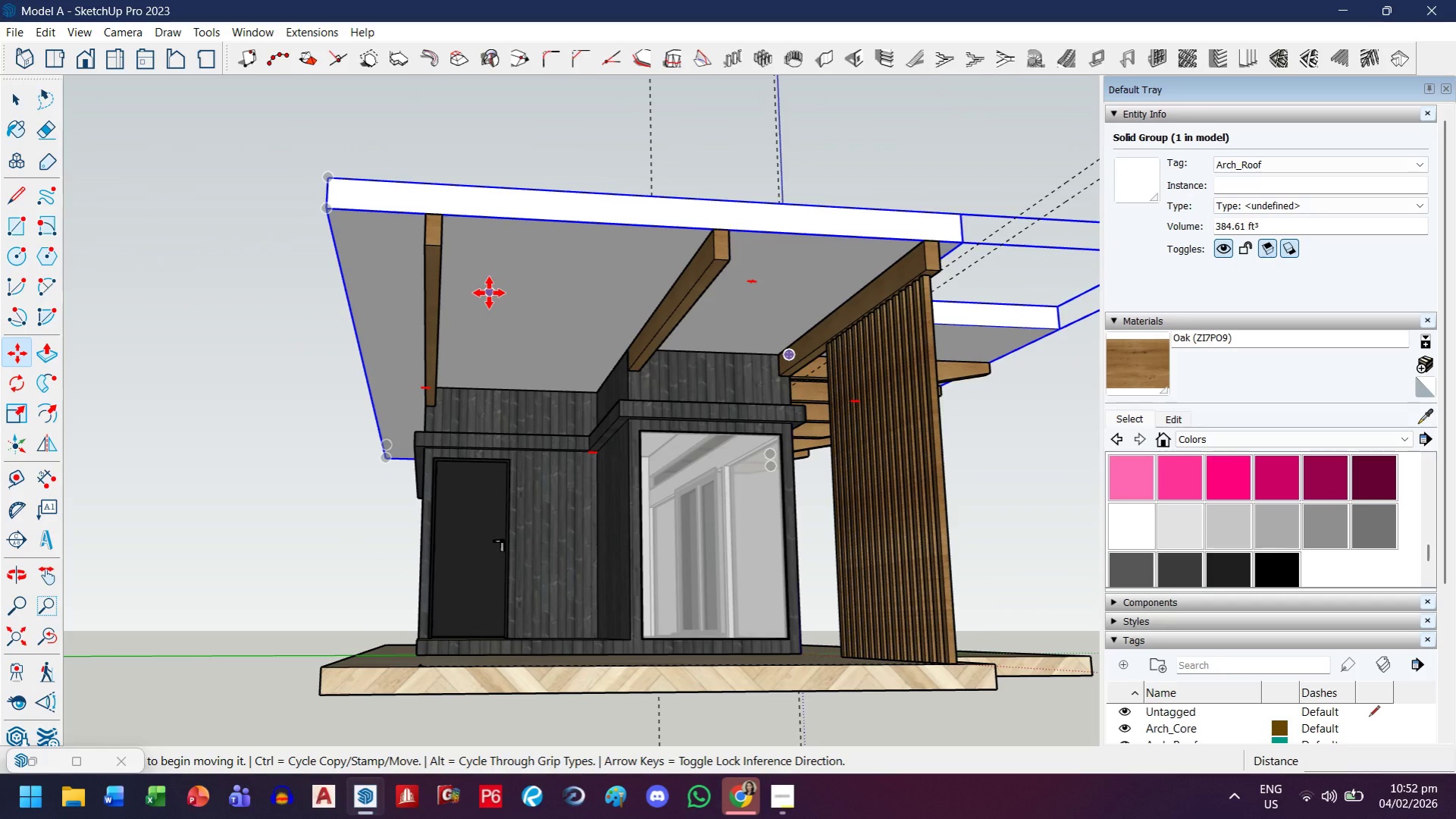 
scroll: coordinate [315, 244], scroll_direction: down, amount: 4.0
 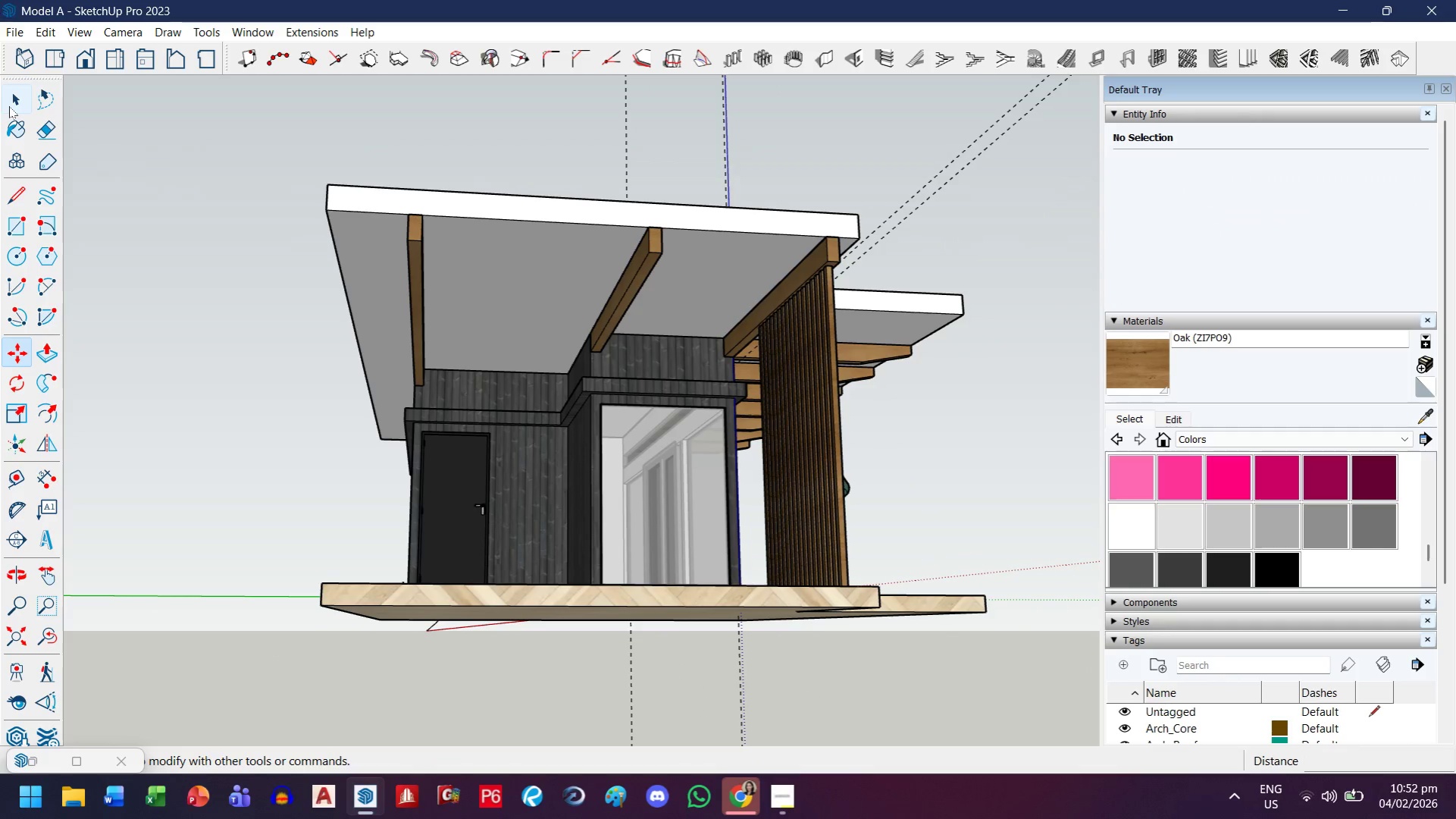 
left_click([9, 101])
 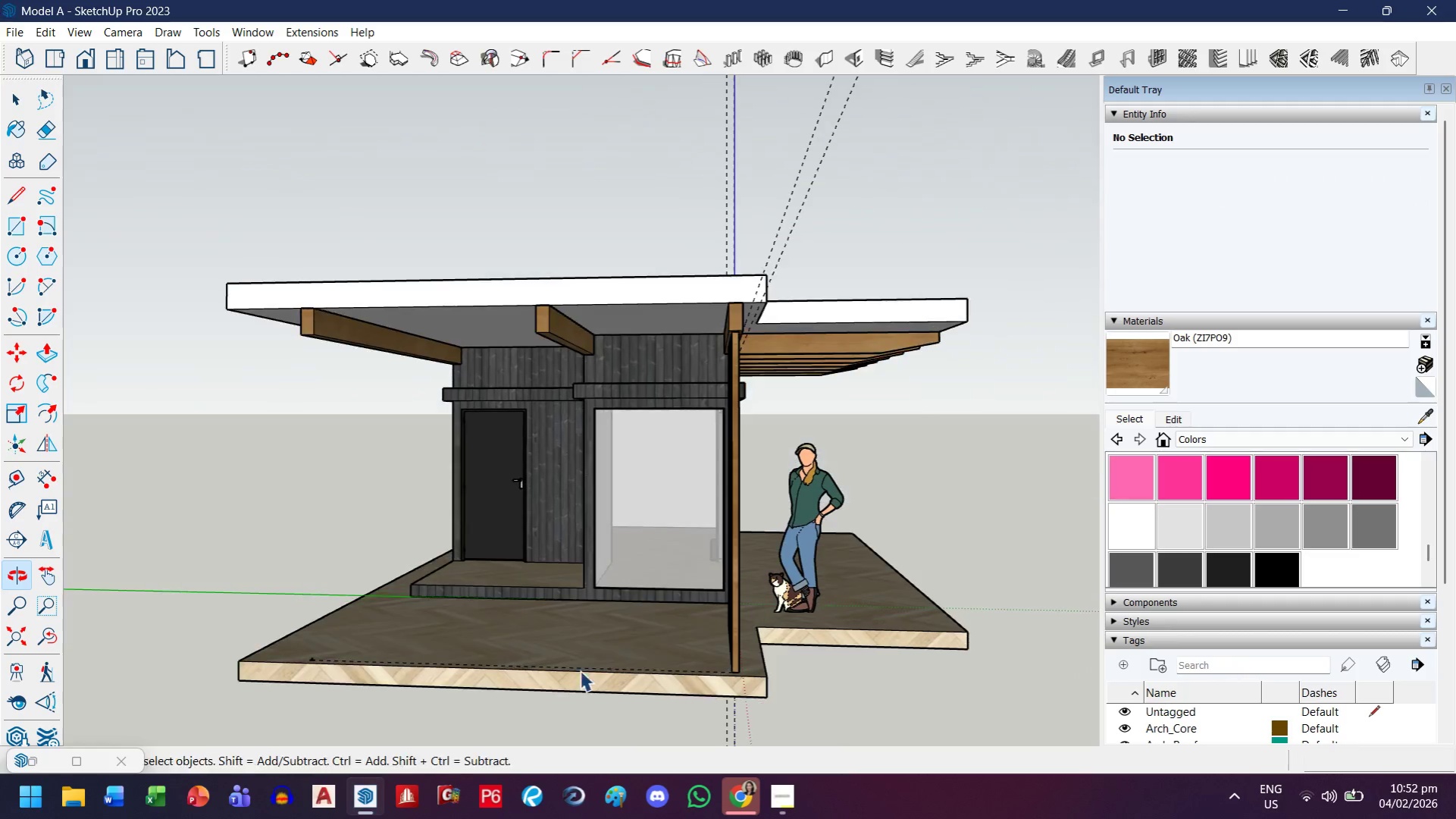 
scroll: coordinate [698, 682], scroll_direction: up, amount: 3.0
 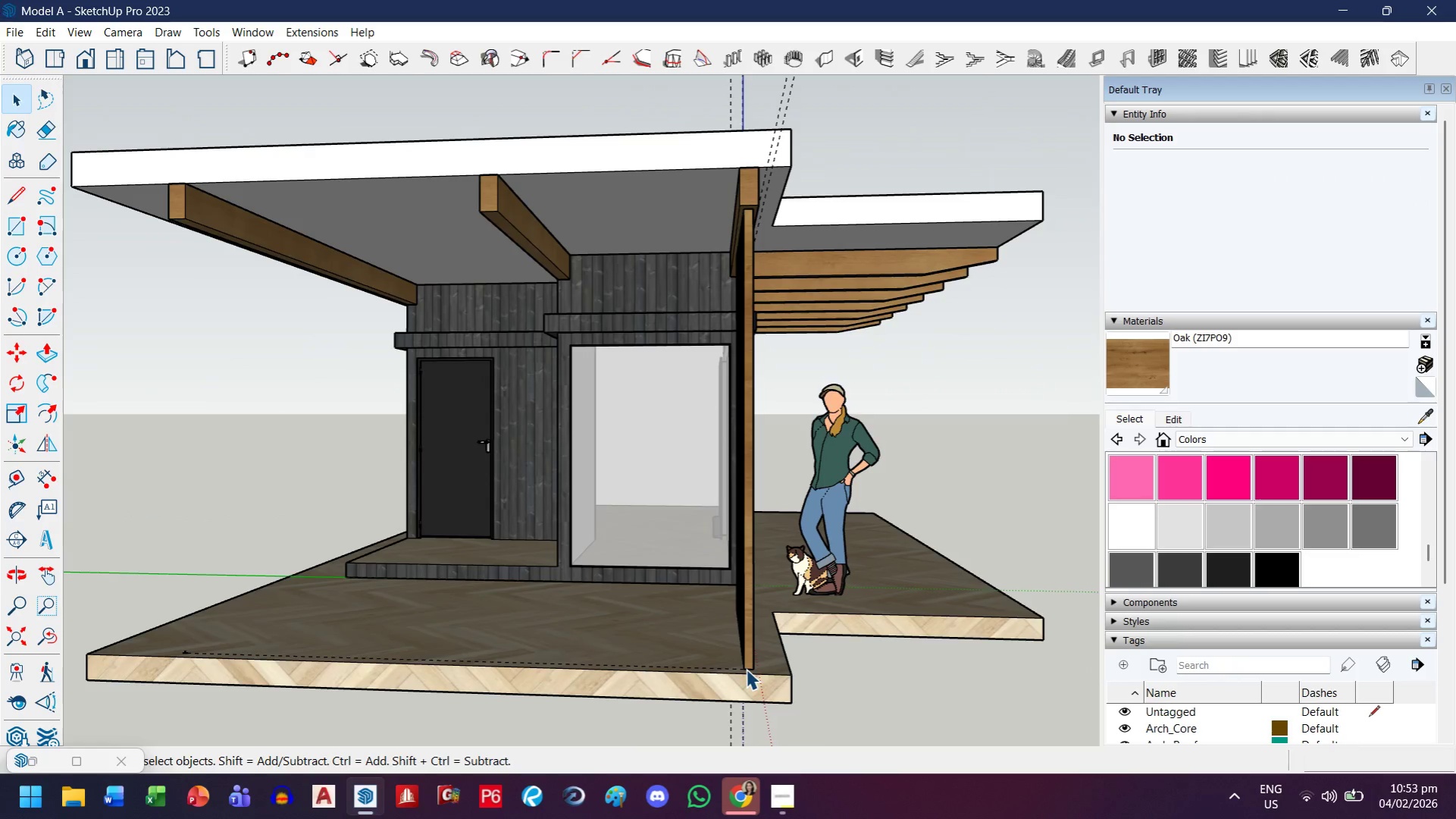 
left_click([746, 666])
 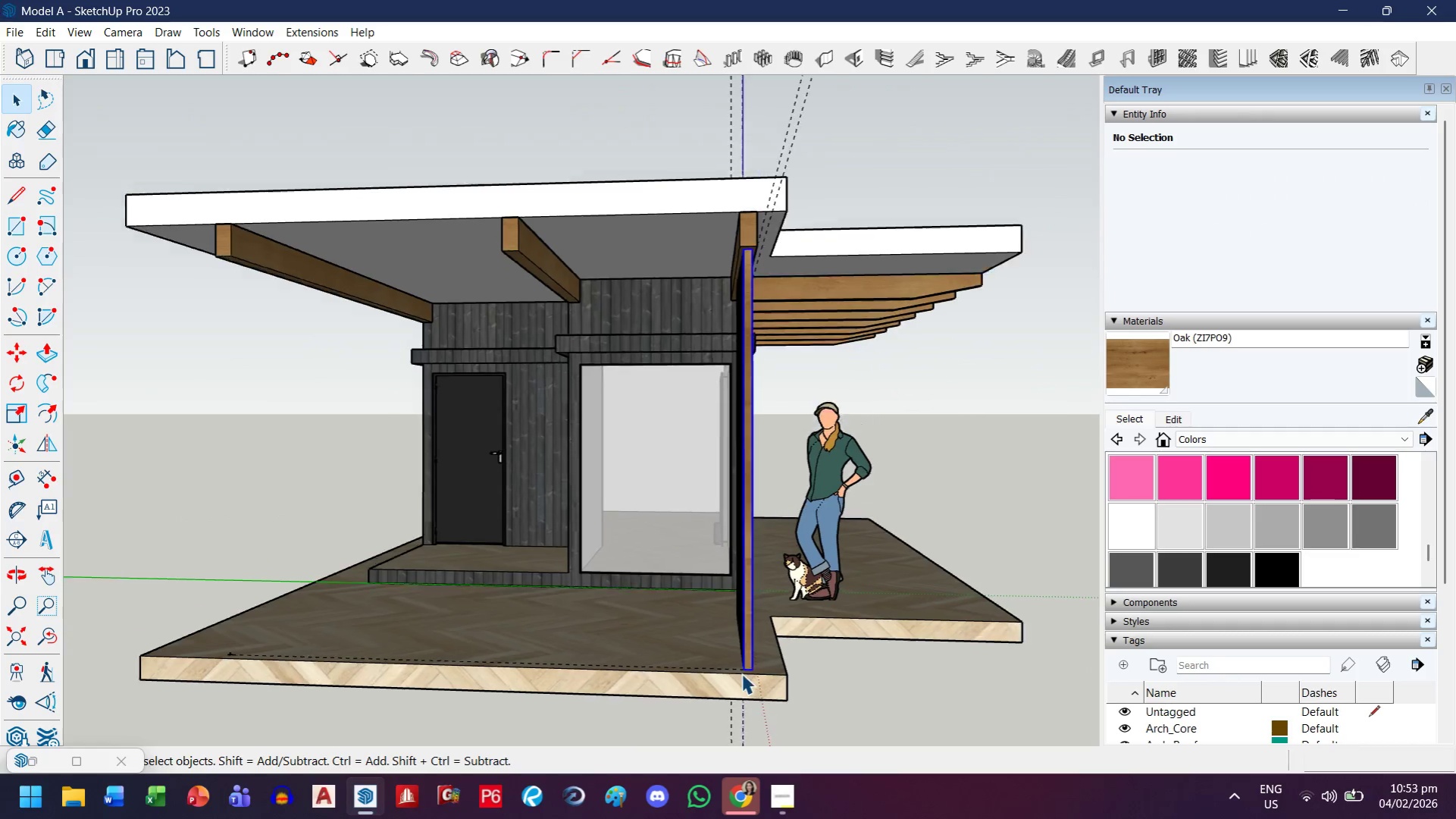 
scroll: coordinate [741, 674], scroll_direction: down, amount: 3.0
 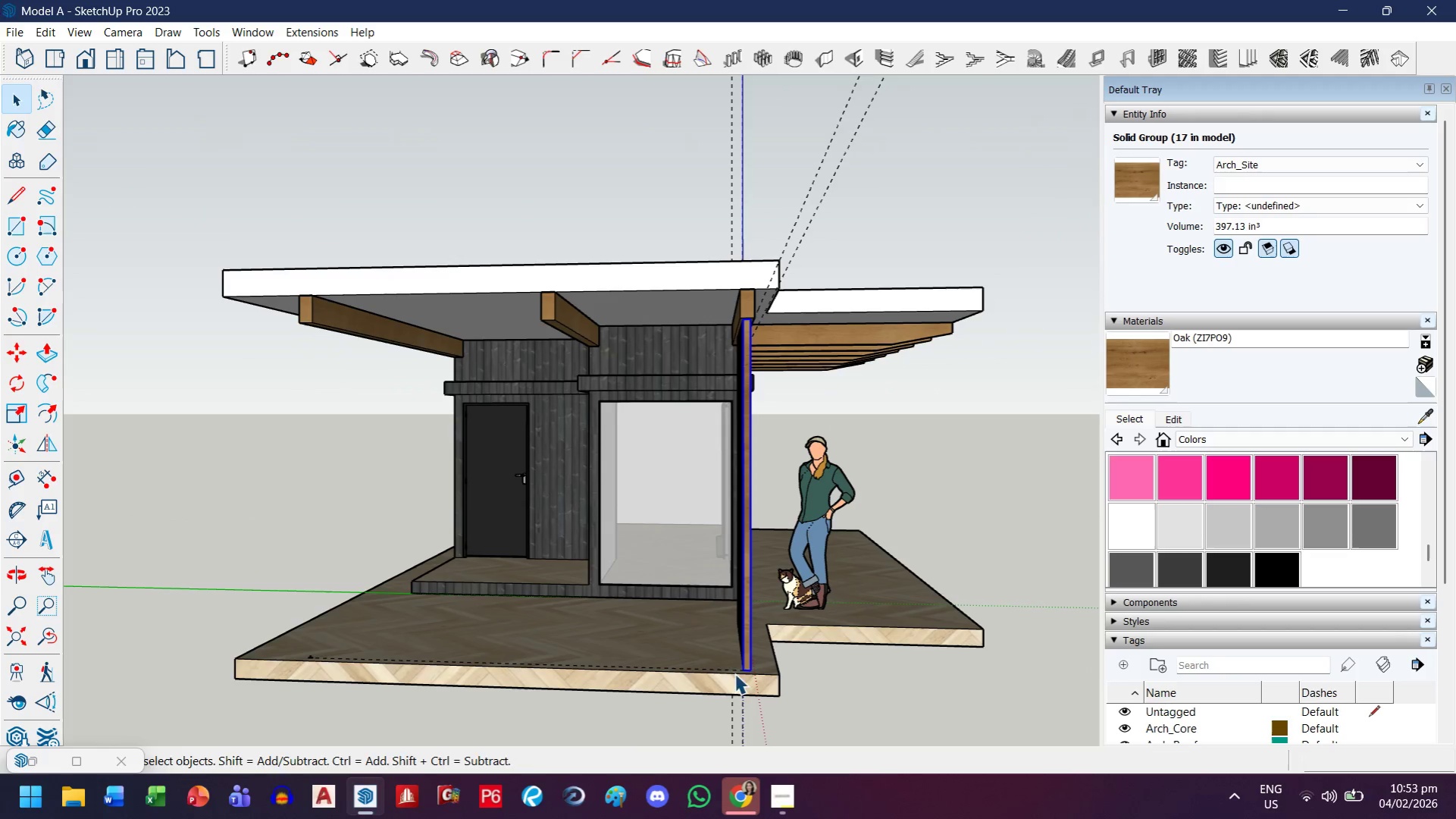 
key(M)
 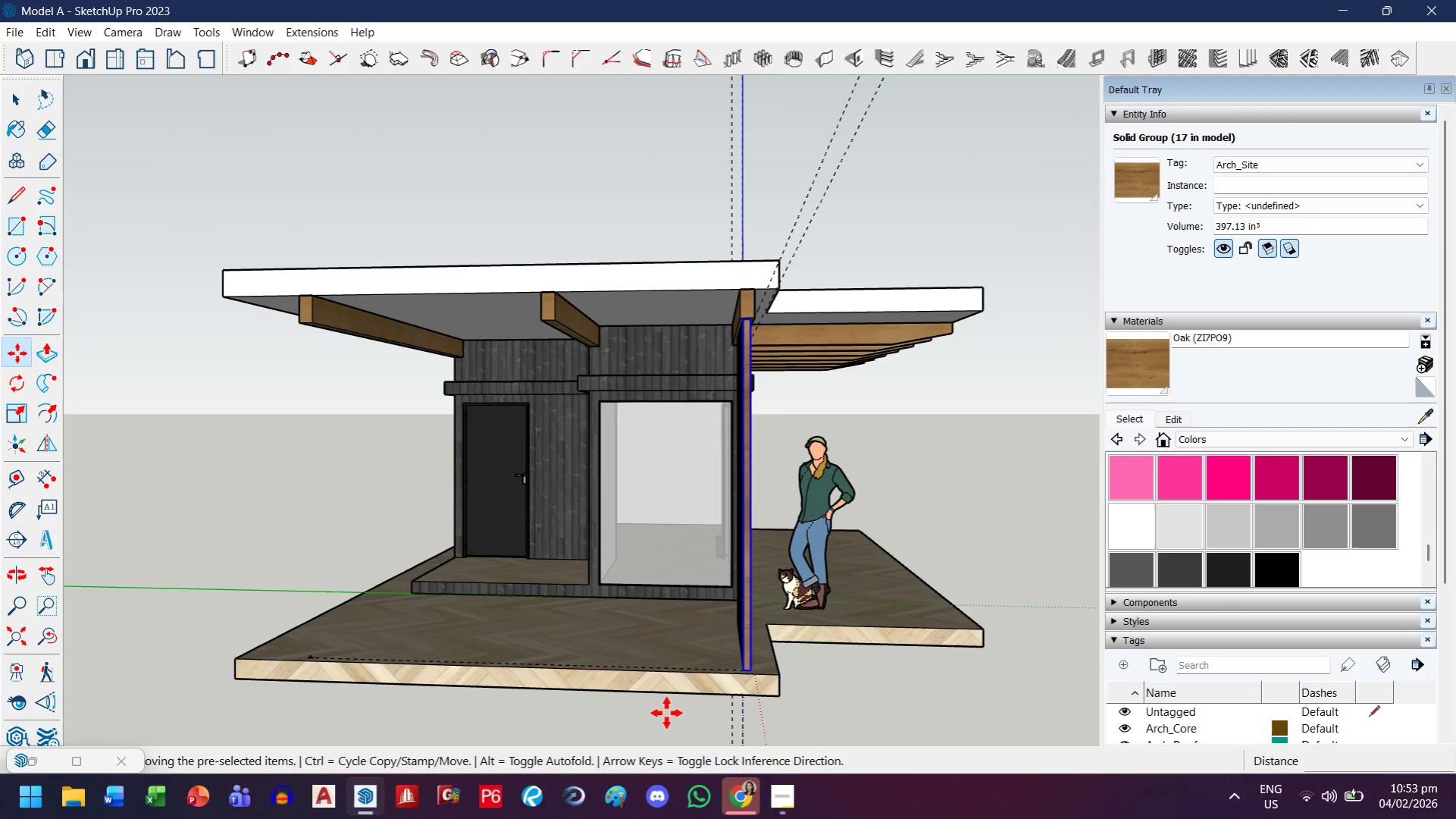 
key(Control+ControlLeft)
 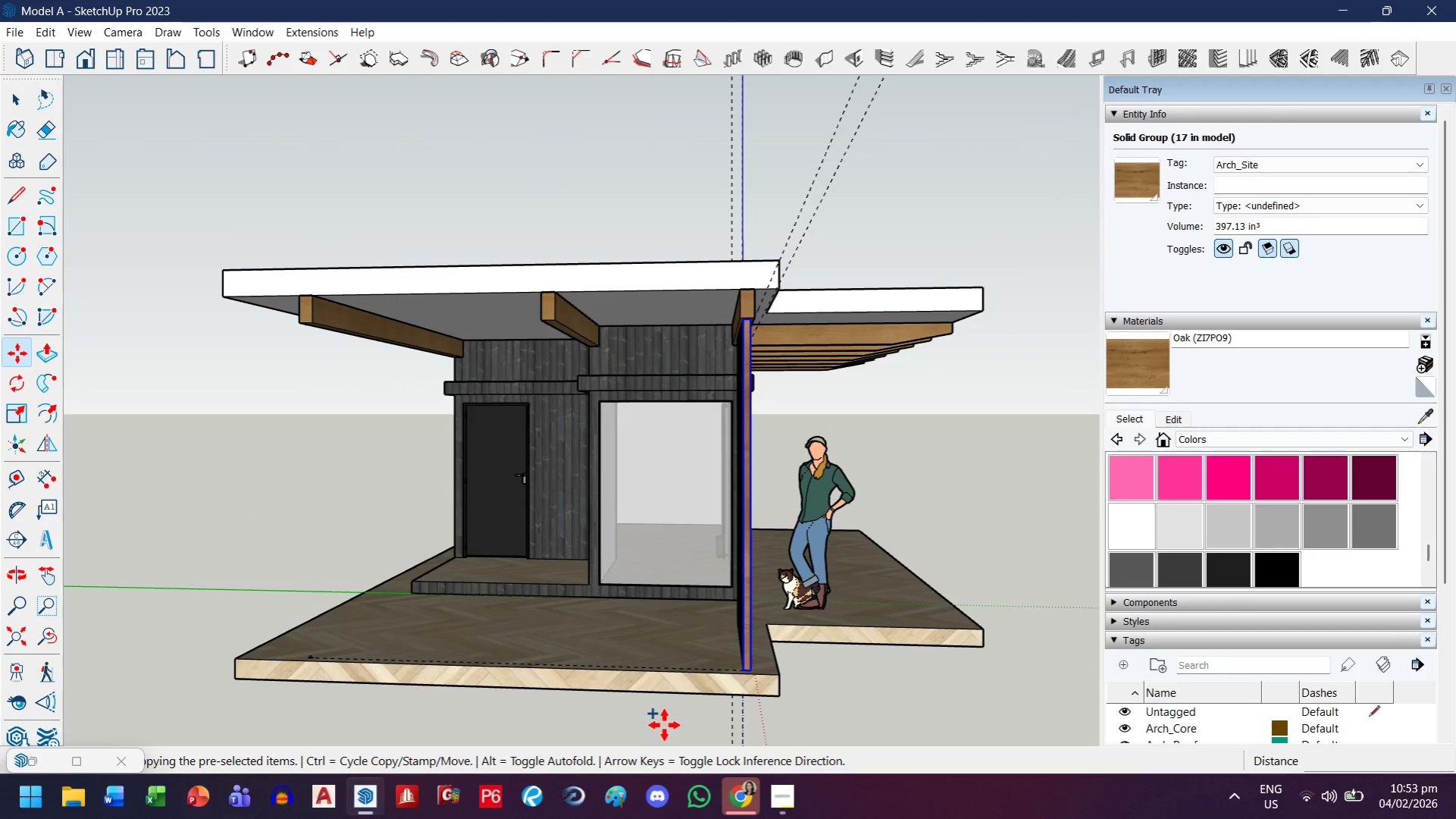 
key(Control+ControlLeft)
 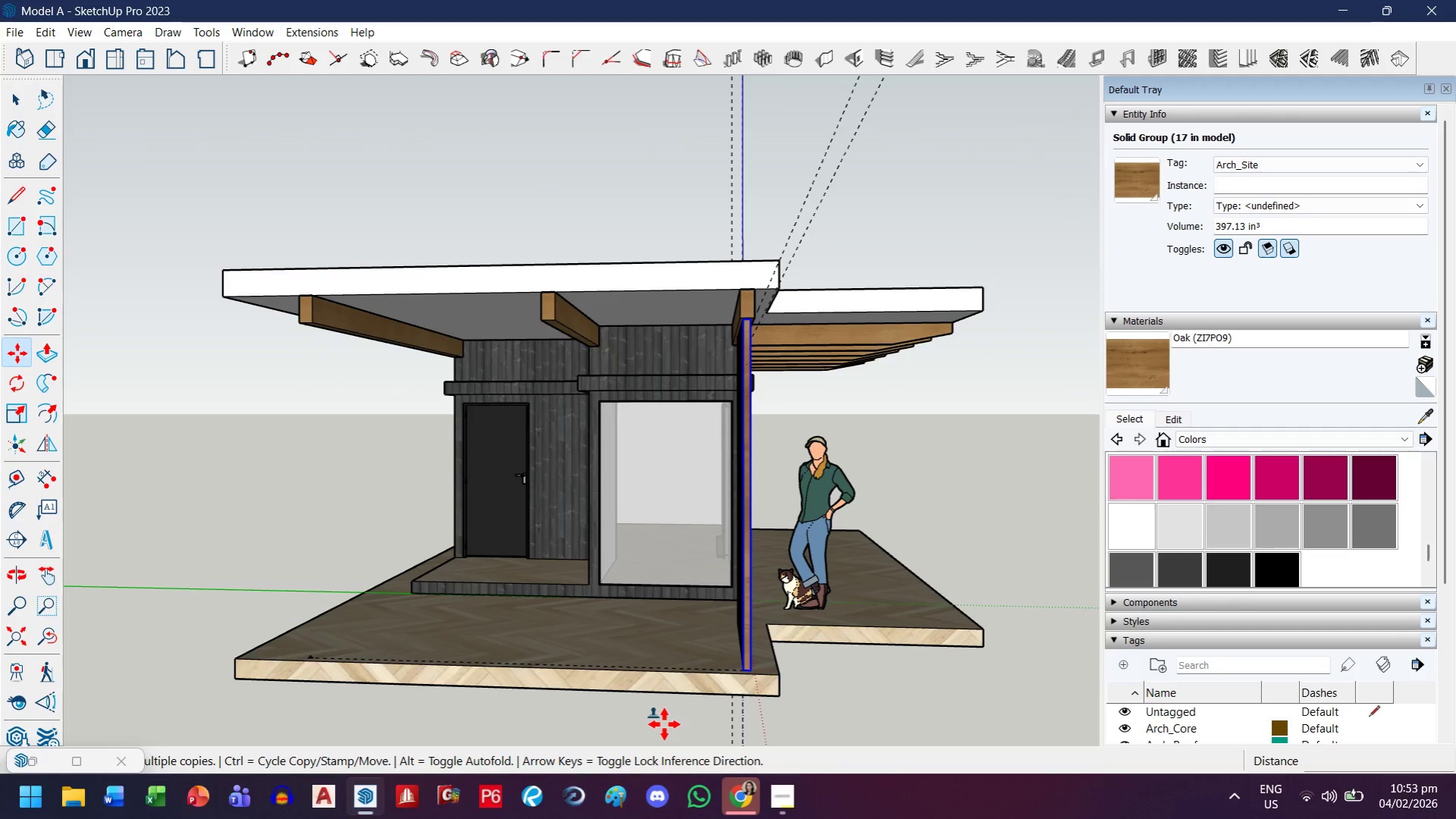 
left_click([664, 724])
 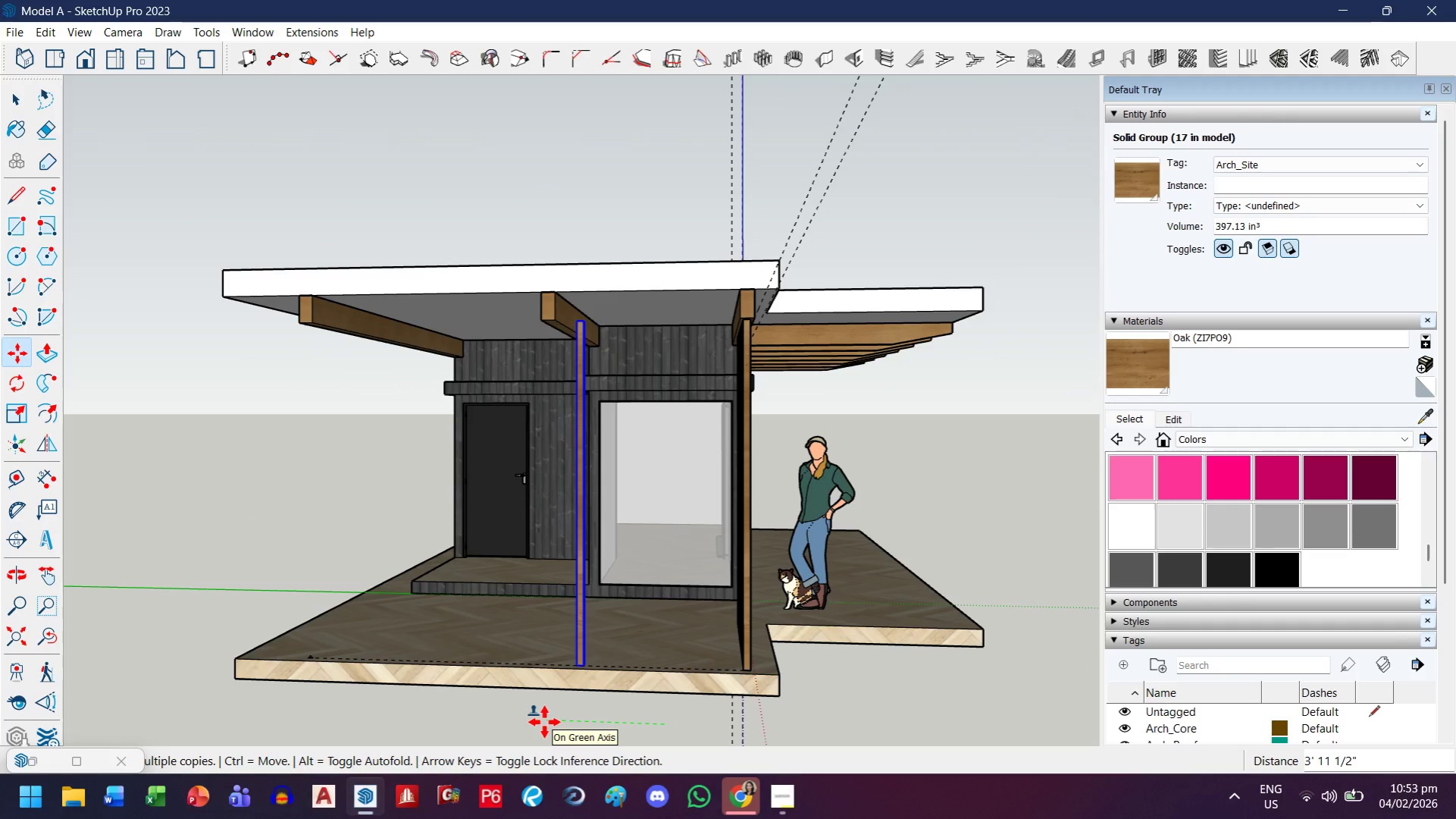 
type(.3534772)
 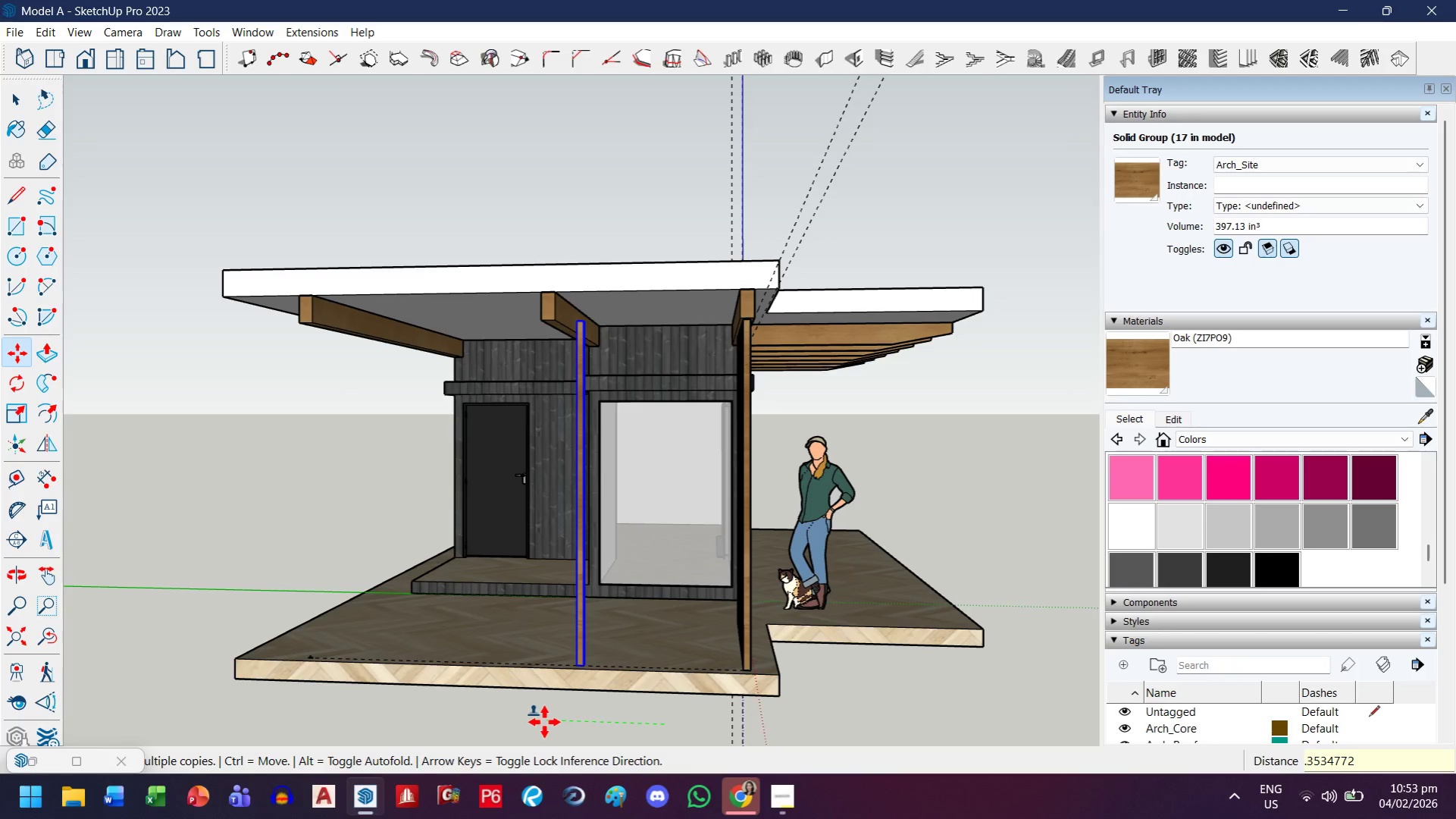 
key(Backspace)
key(Backspace)
type(22222')
 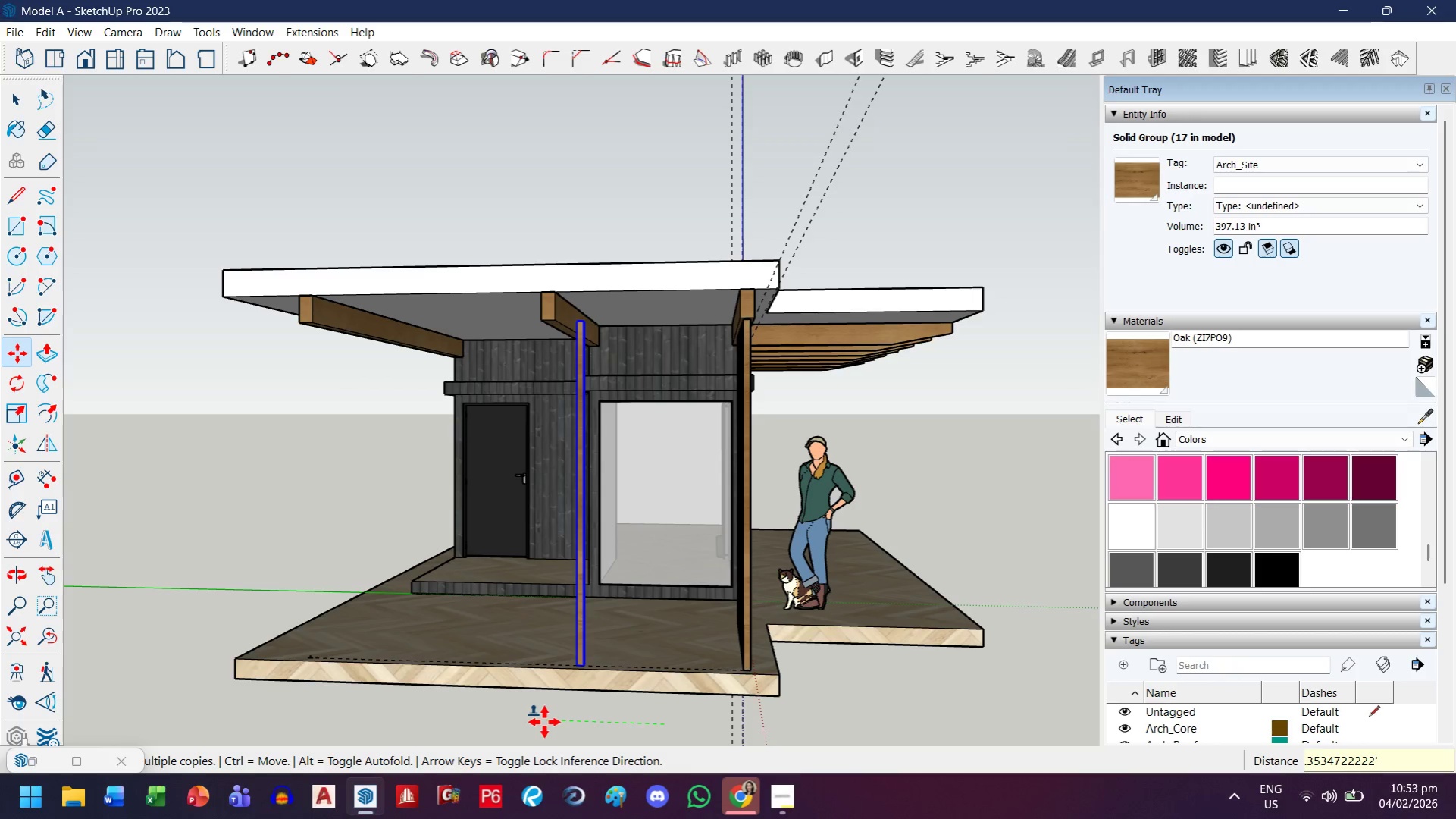 
key(Enter)
 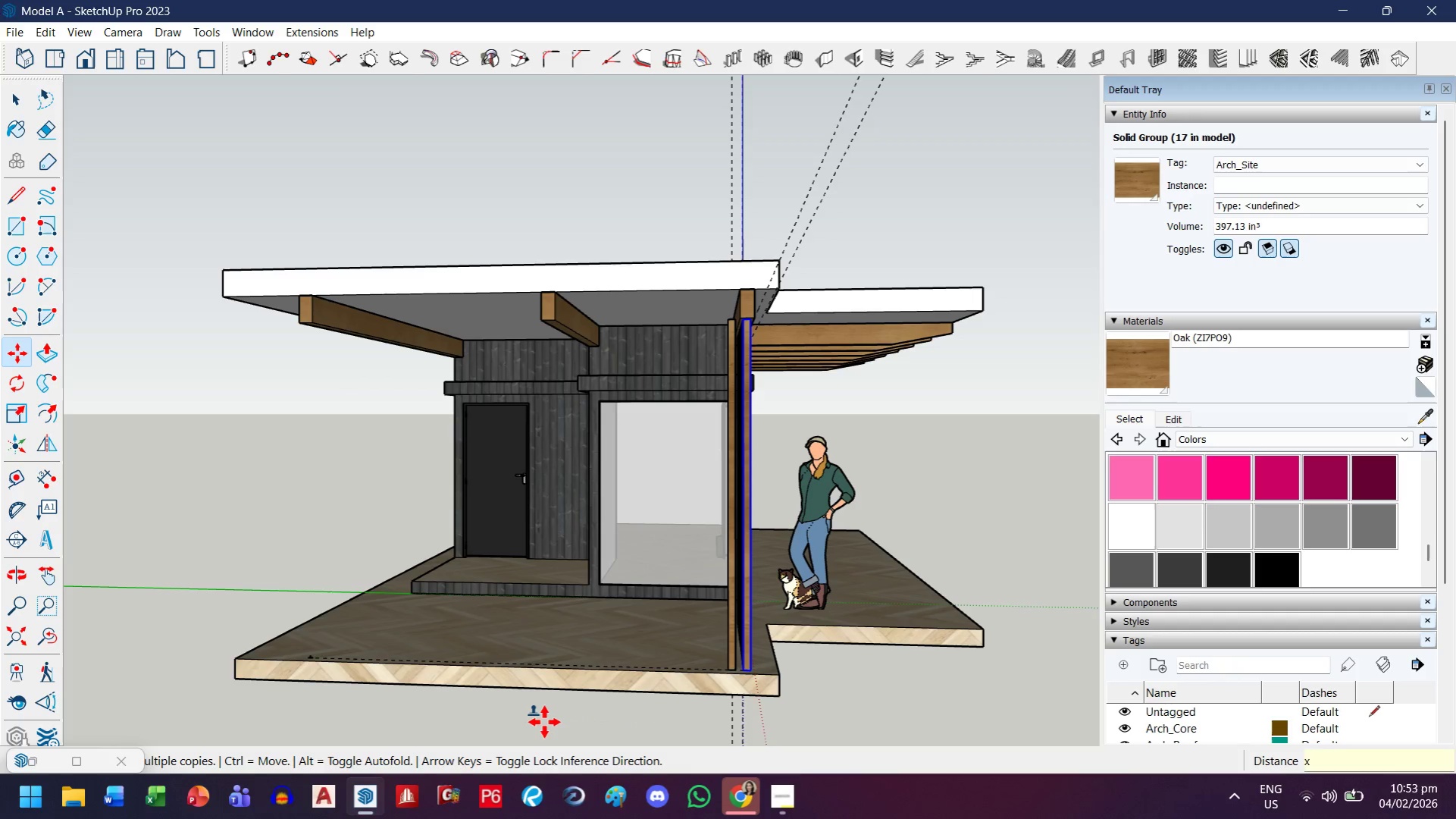 
type(x30)
 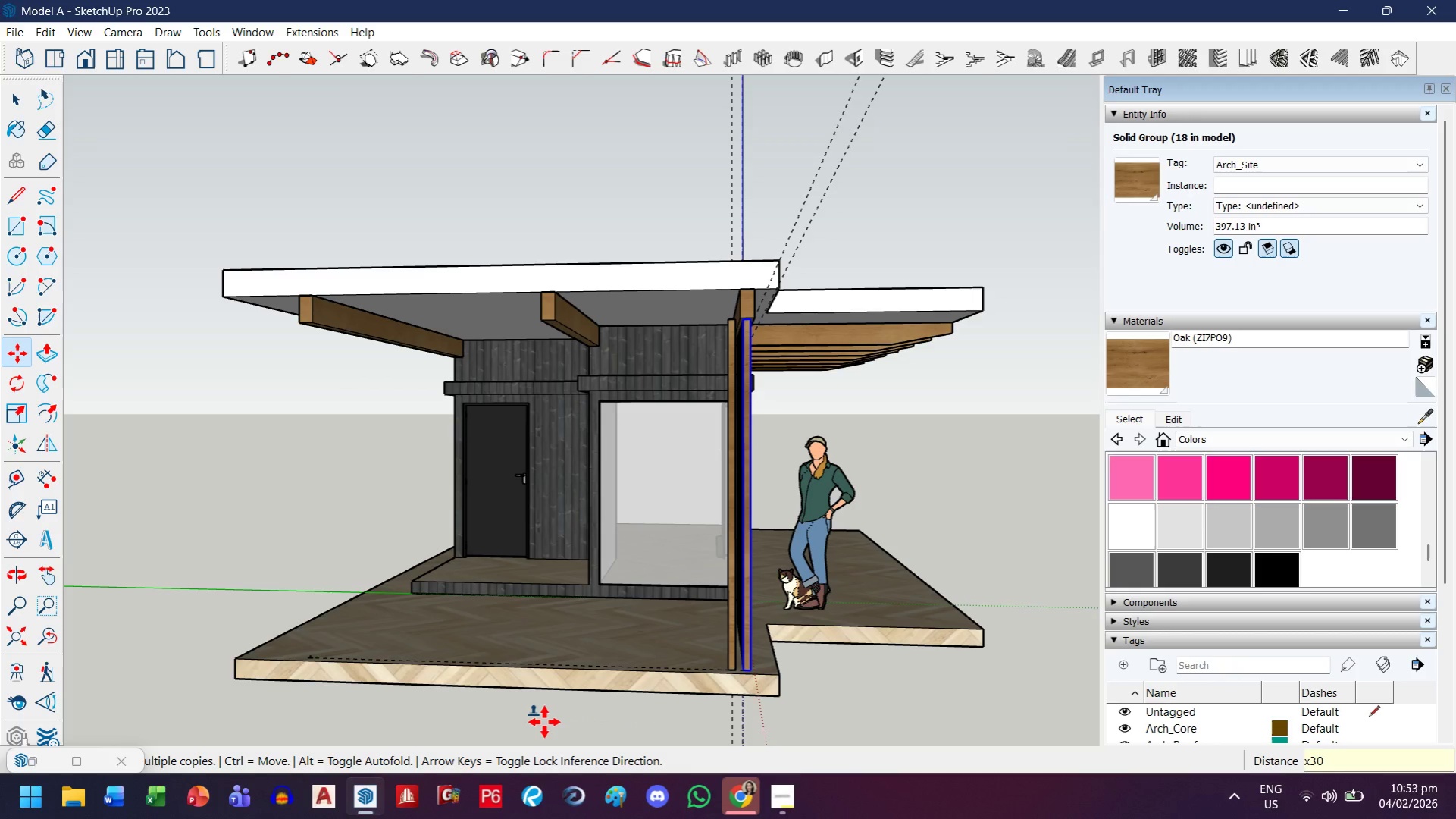 
key(Enter)
 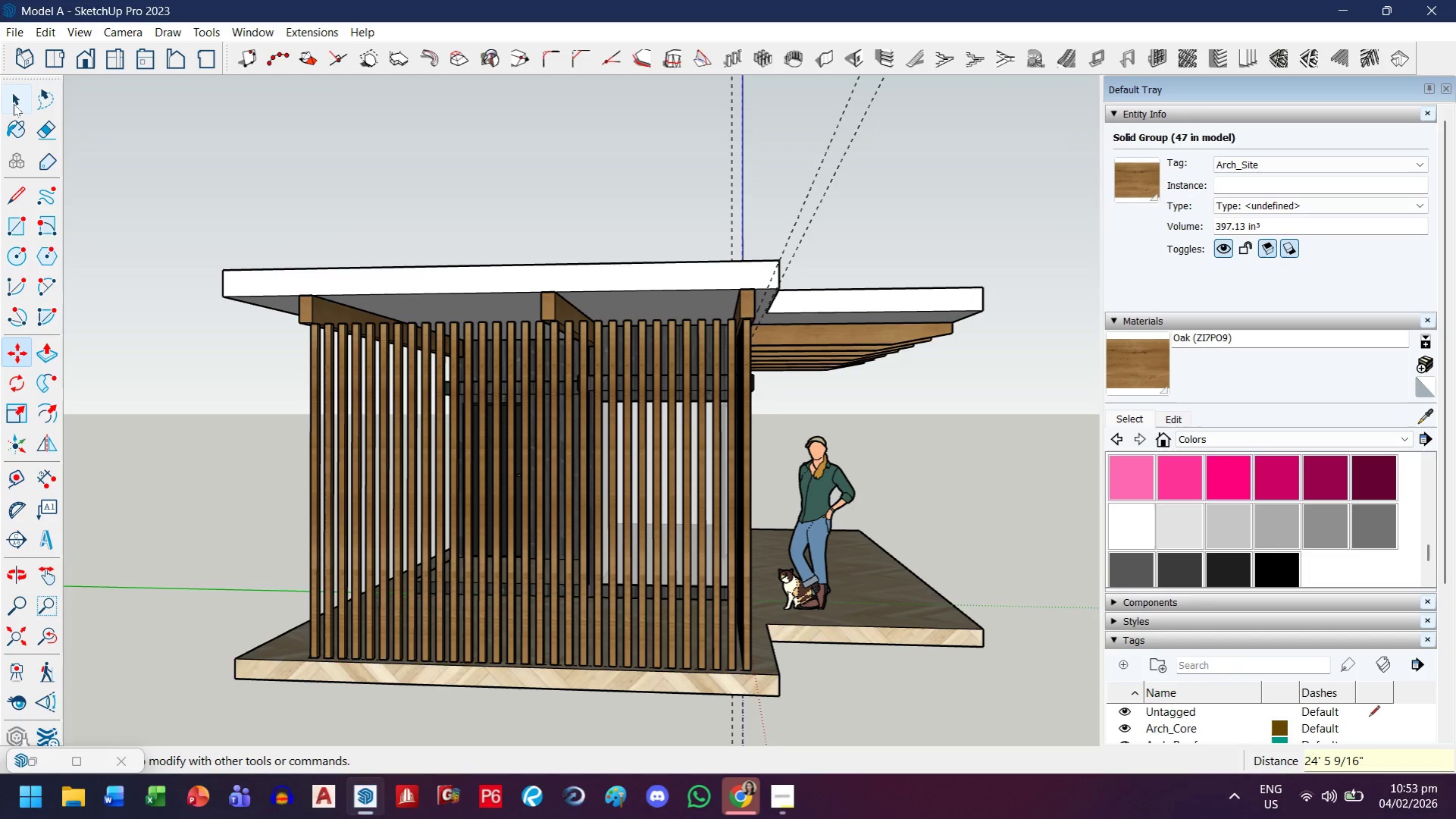 
left_click_drag(start_coordinate=[268, 404], to_coordinate=[264, 405])
 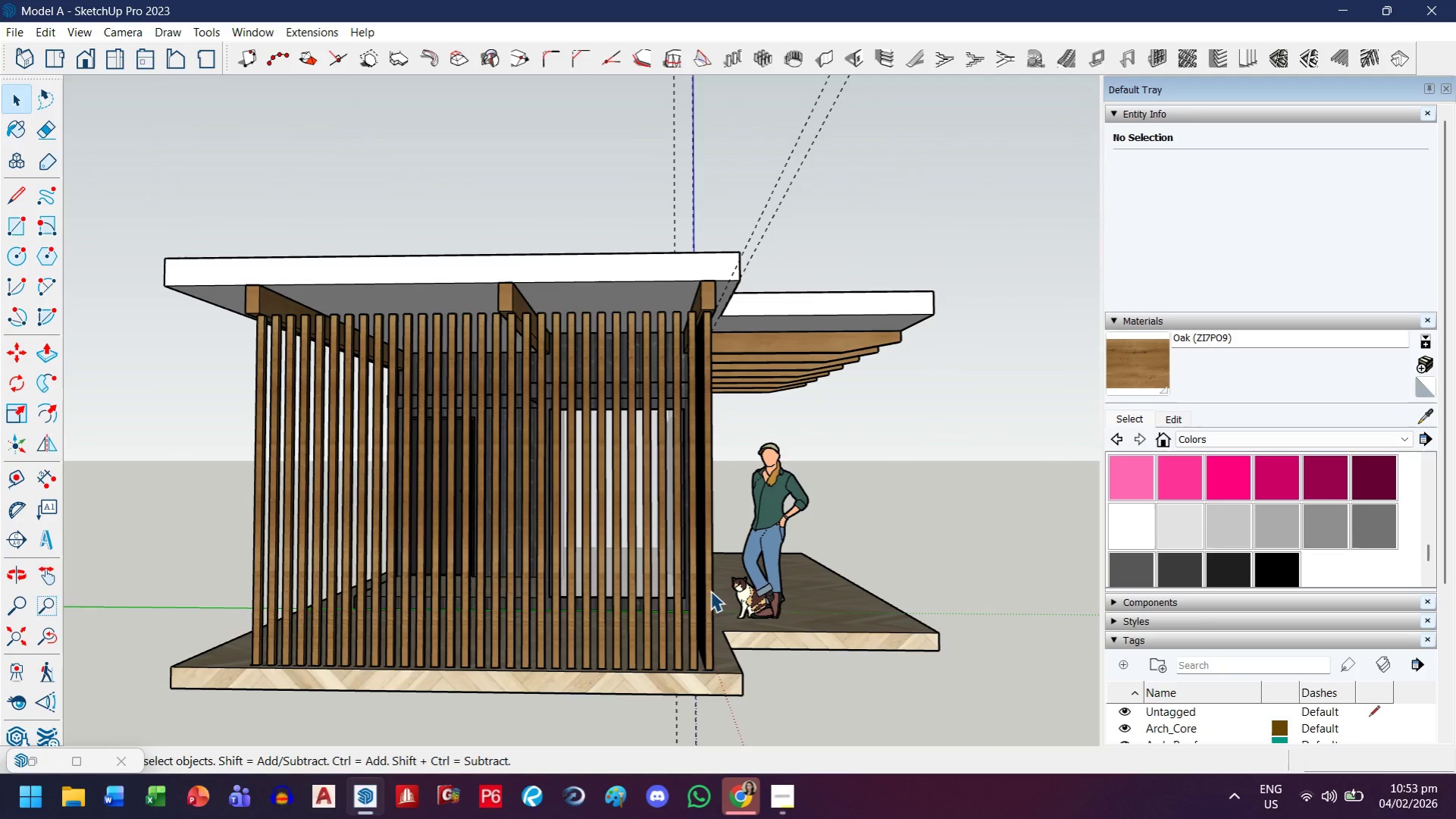 
wait(12.86)
 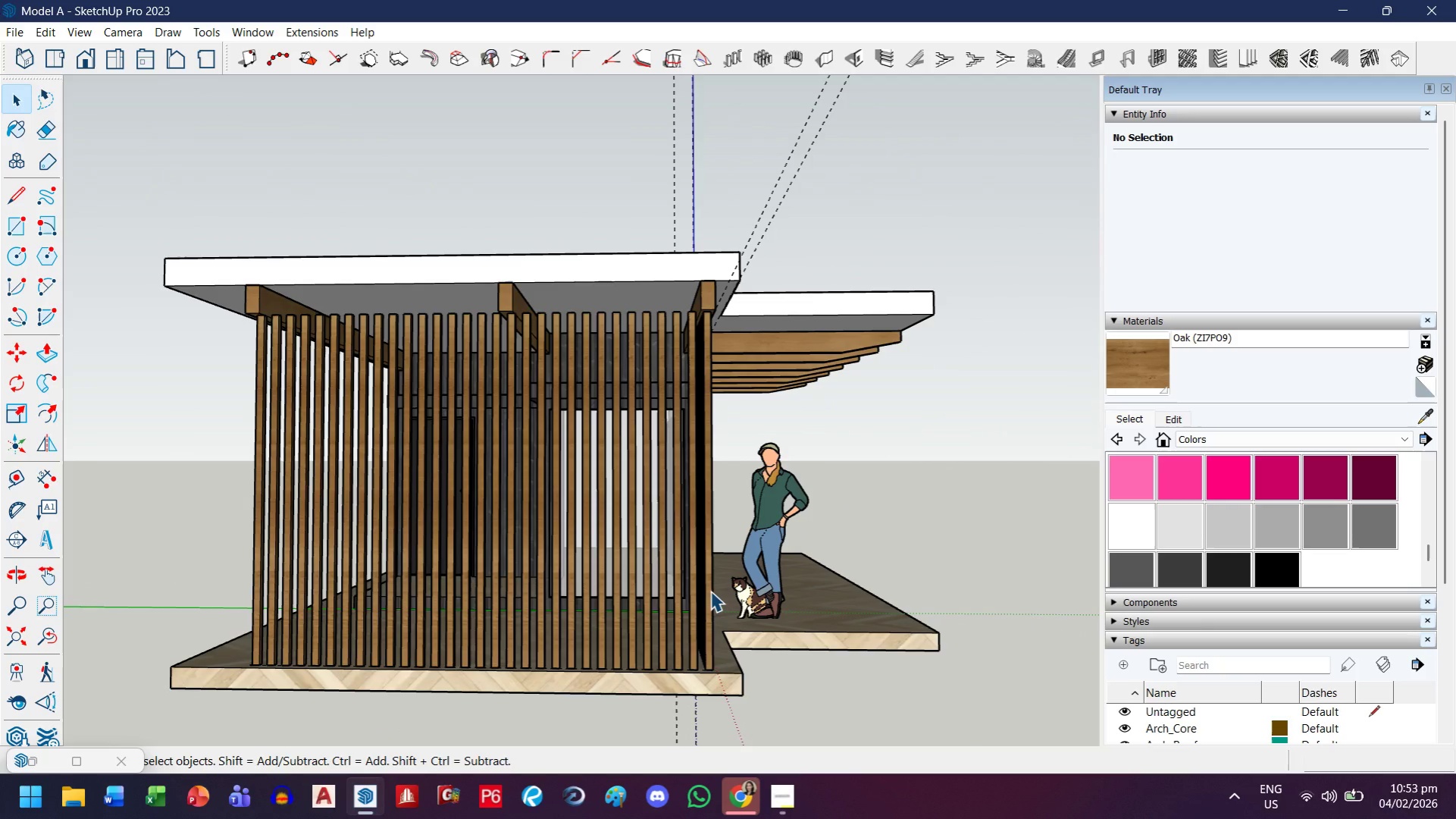 
scroll: coordinate [517, 338], scroll_direction: up, amount: 9.0
 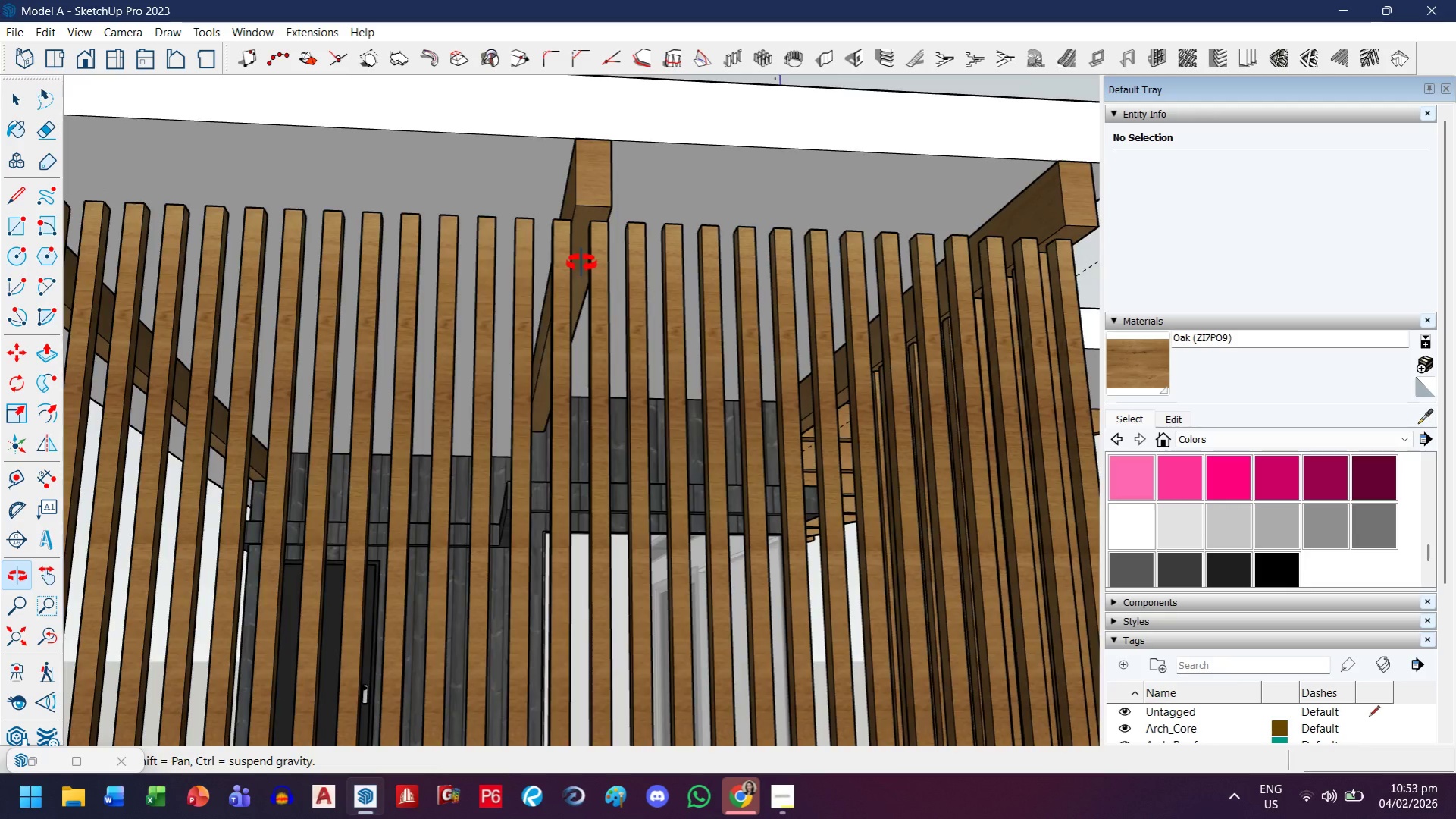 
scroll: coordinate [559, 302], scroll_direction: down, amount: 7.0
 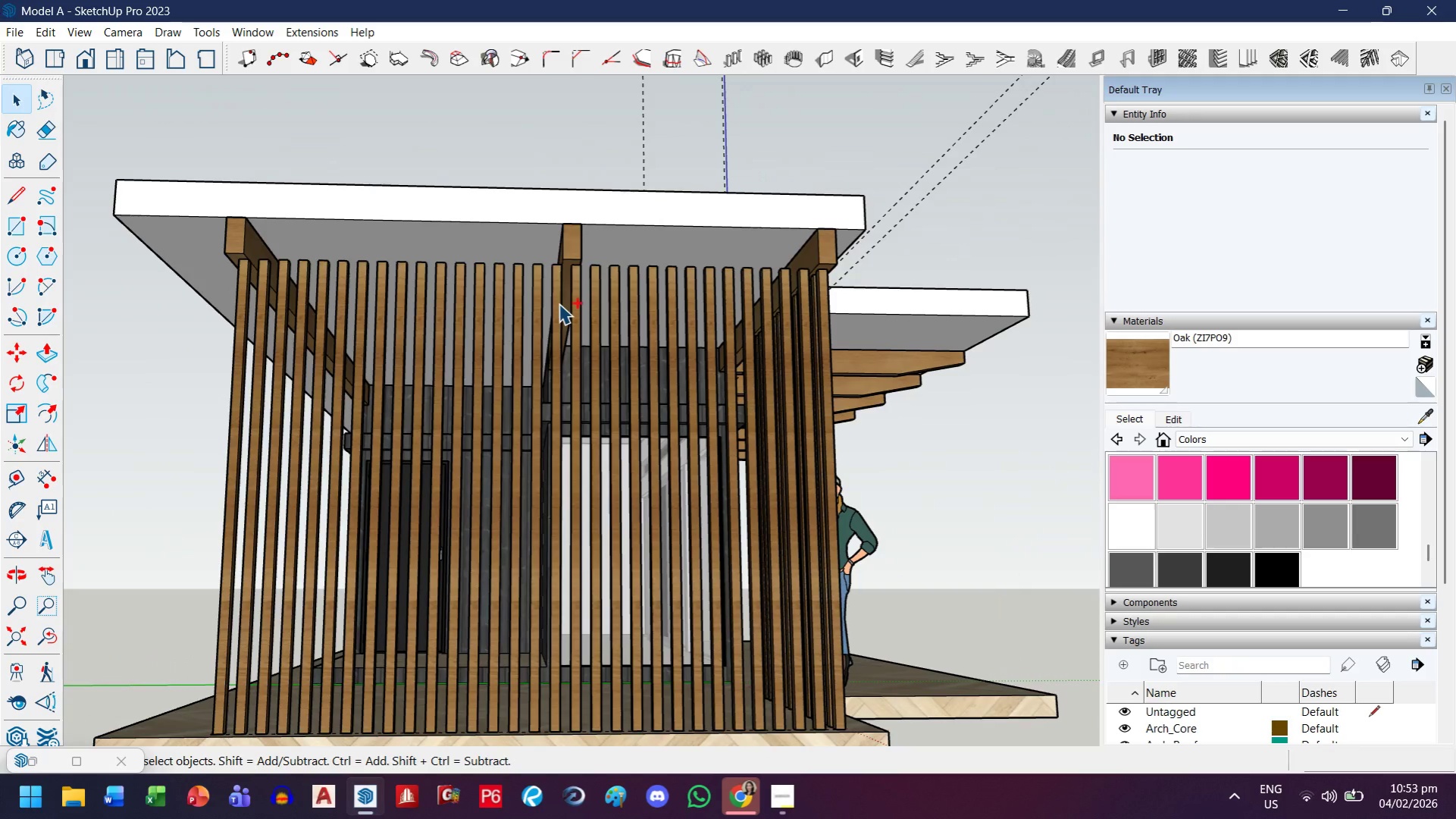 
key(Control+ControlLeft)
 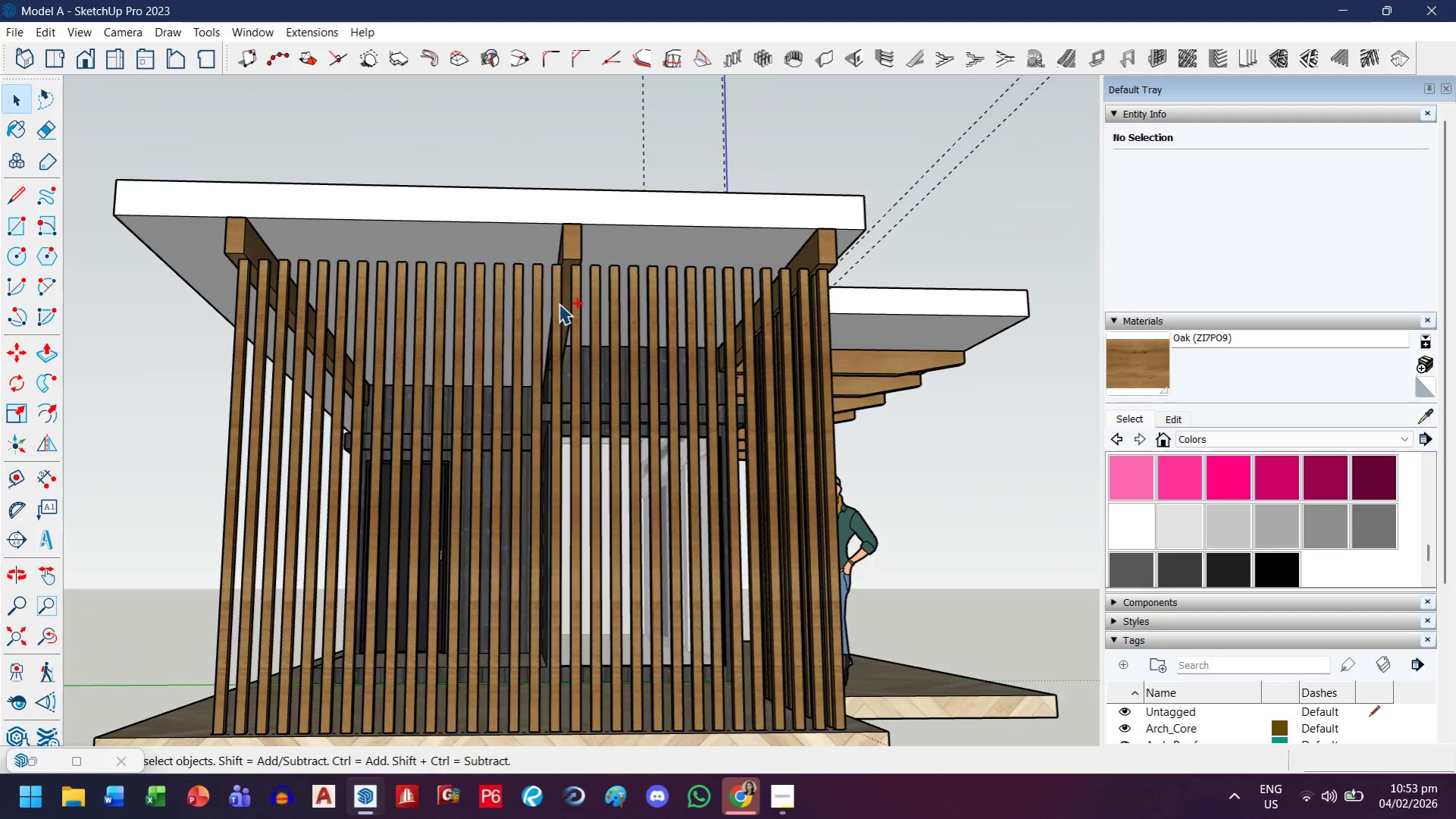 
key(Control+Z)
 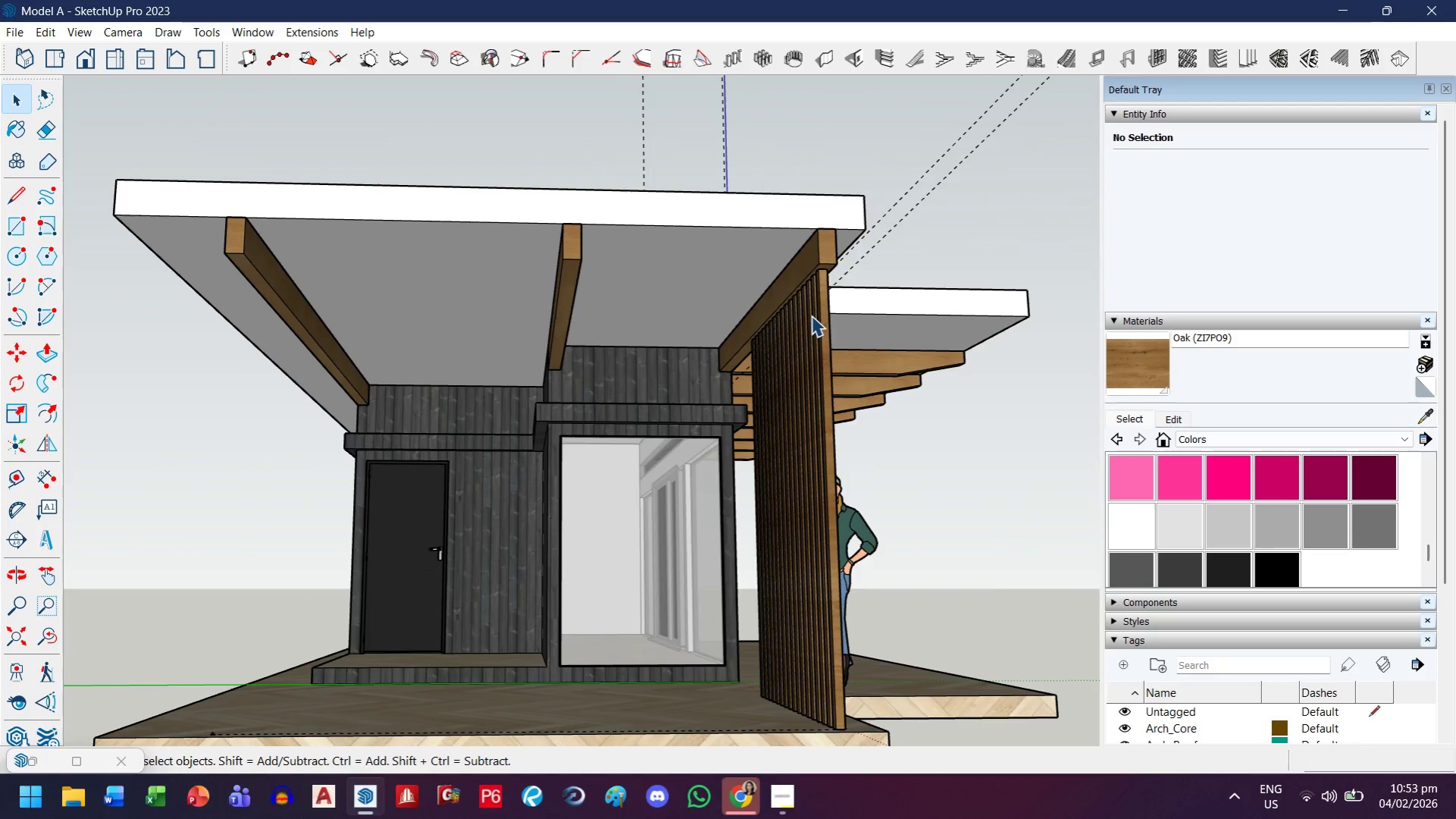 
scroll: coordinate [812, 318], scroll_direction: up, amount: 2.0
 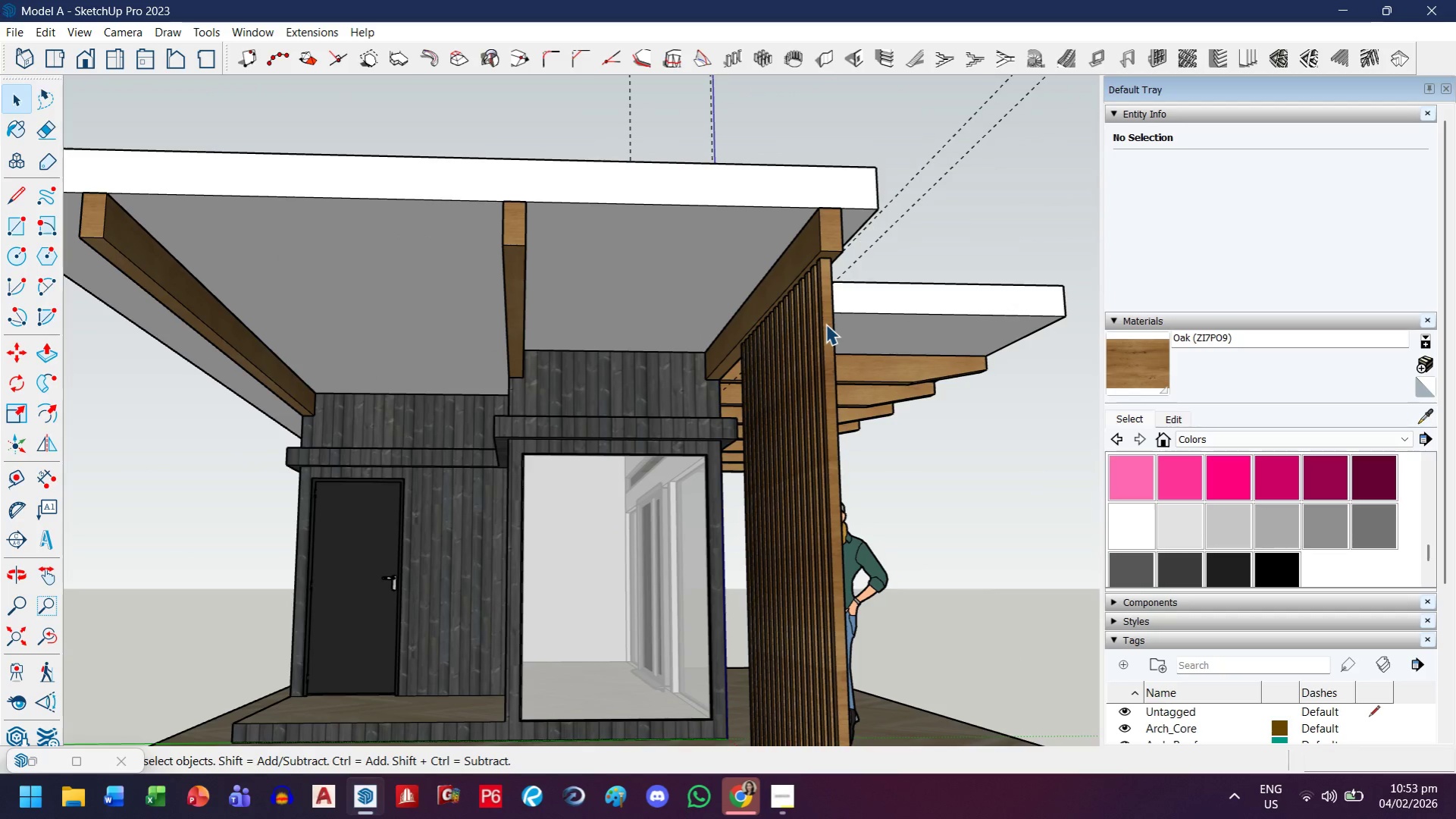 
key(T)
 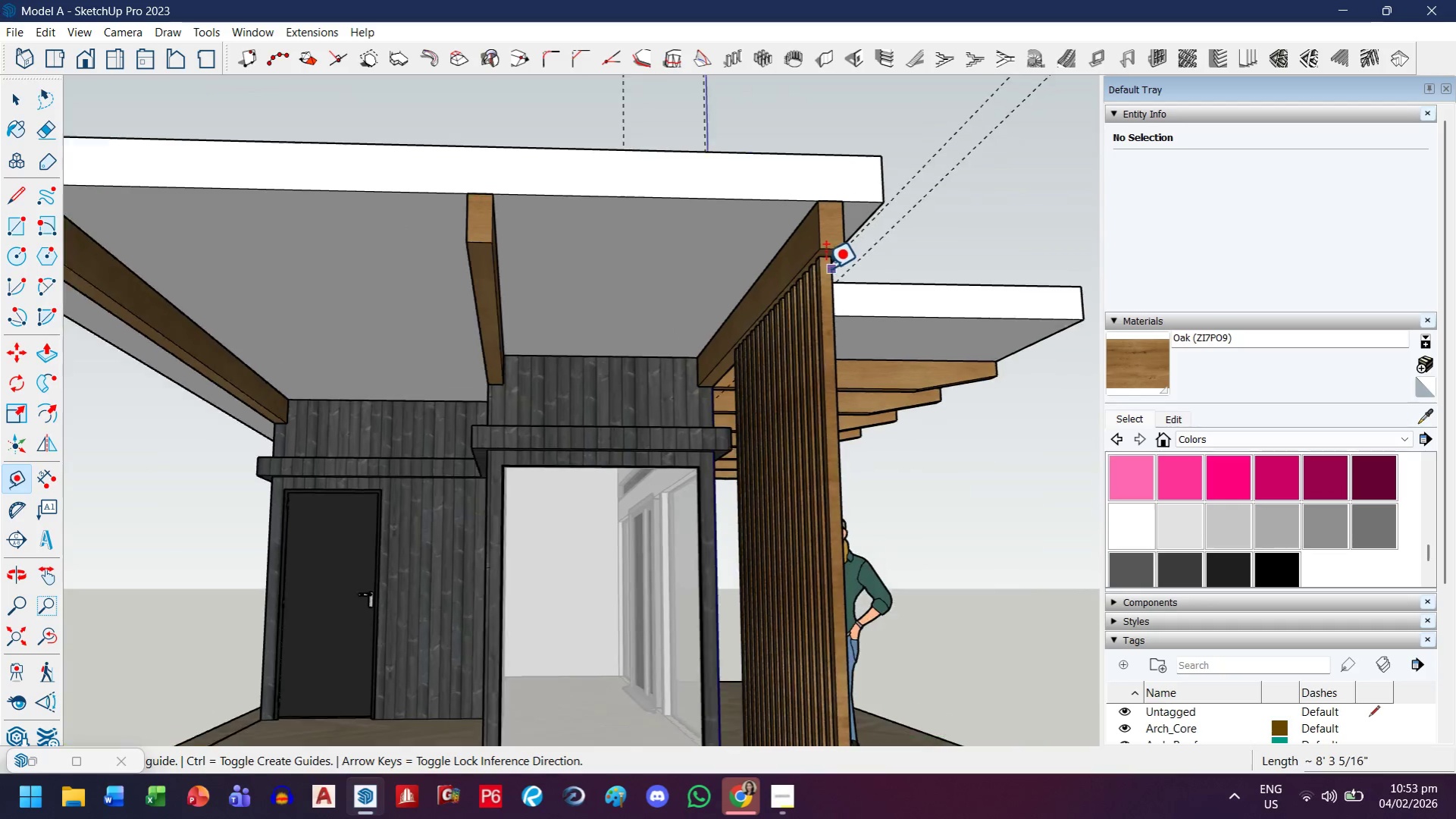 
scroll: coordinate [825, 269], scroll_direction: up, amount: 5.0
 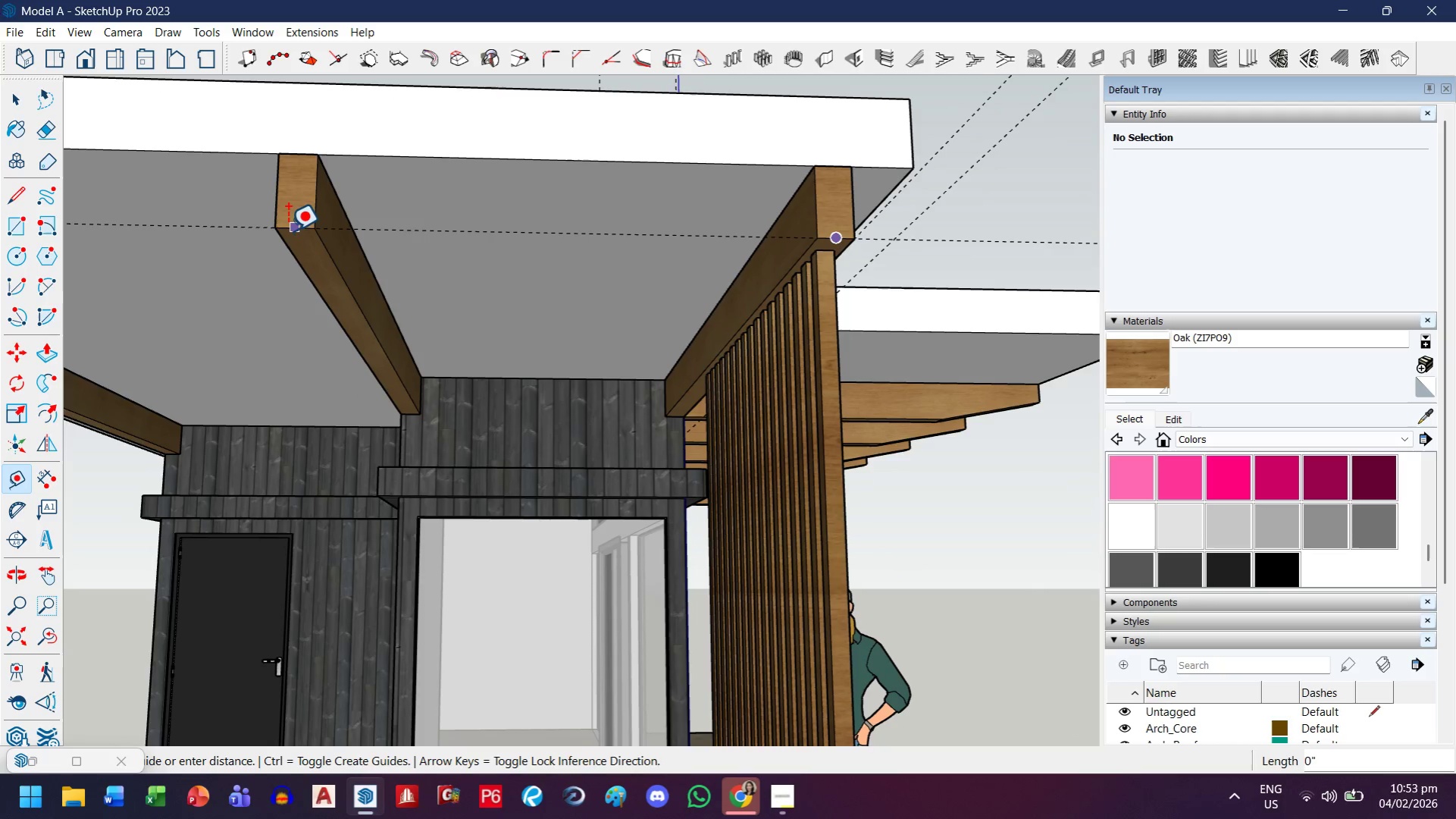 
left_click([290, 228])
 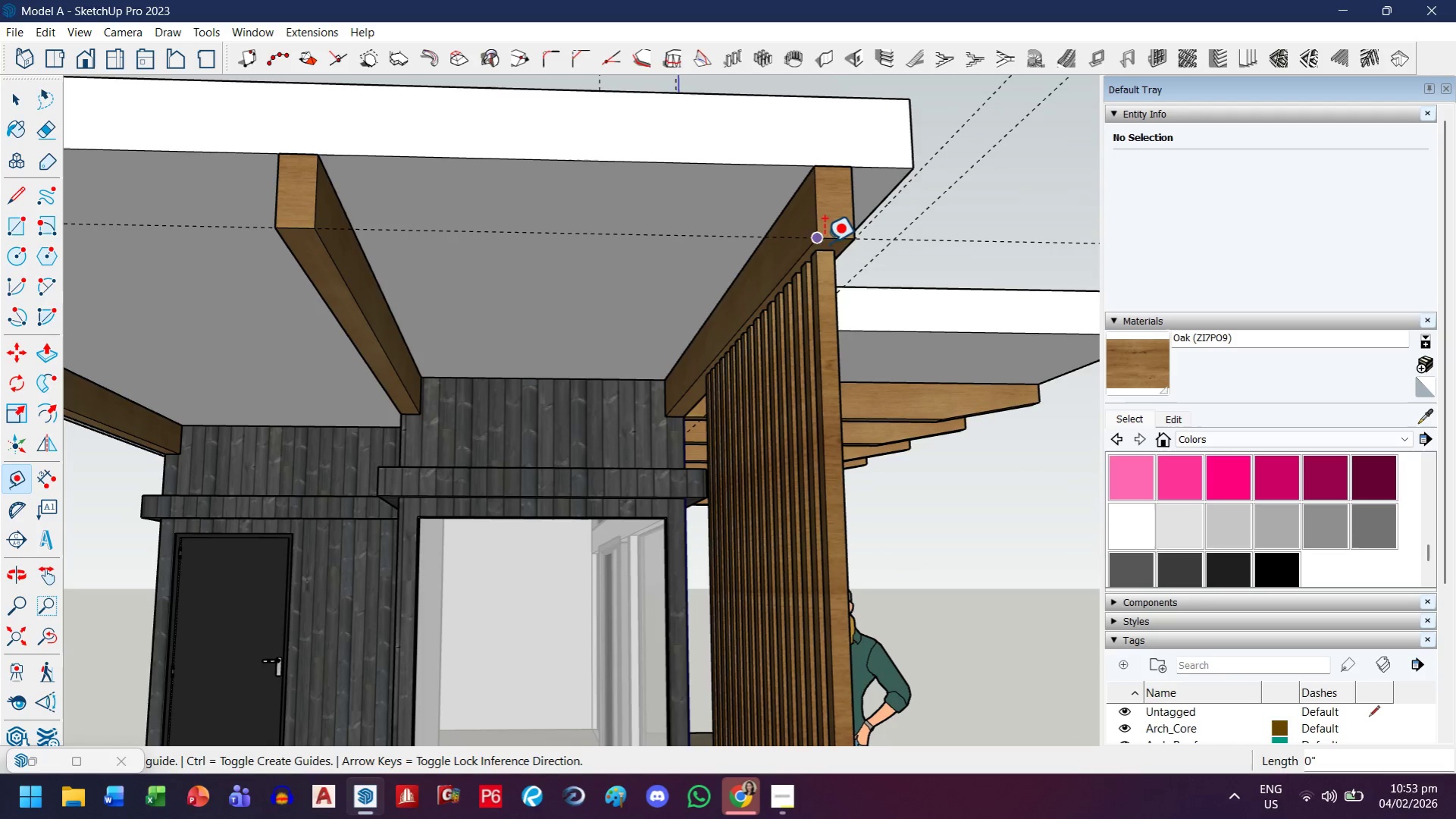 
key(Control+ControlLeft)
 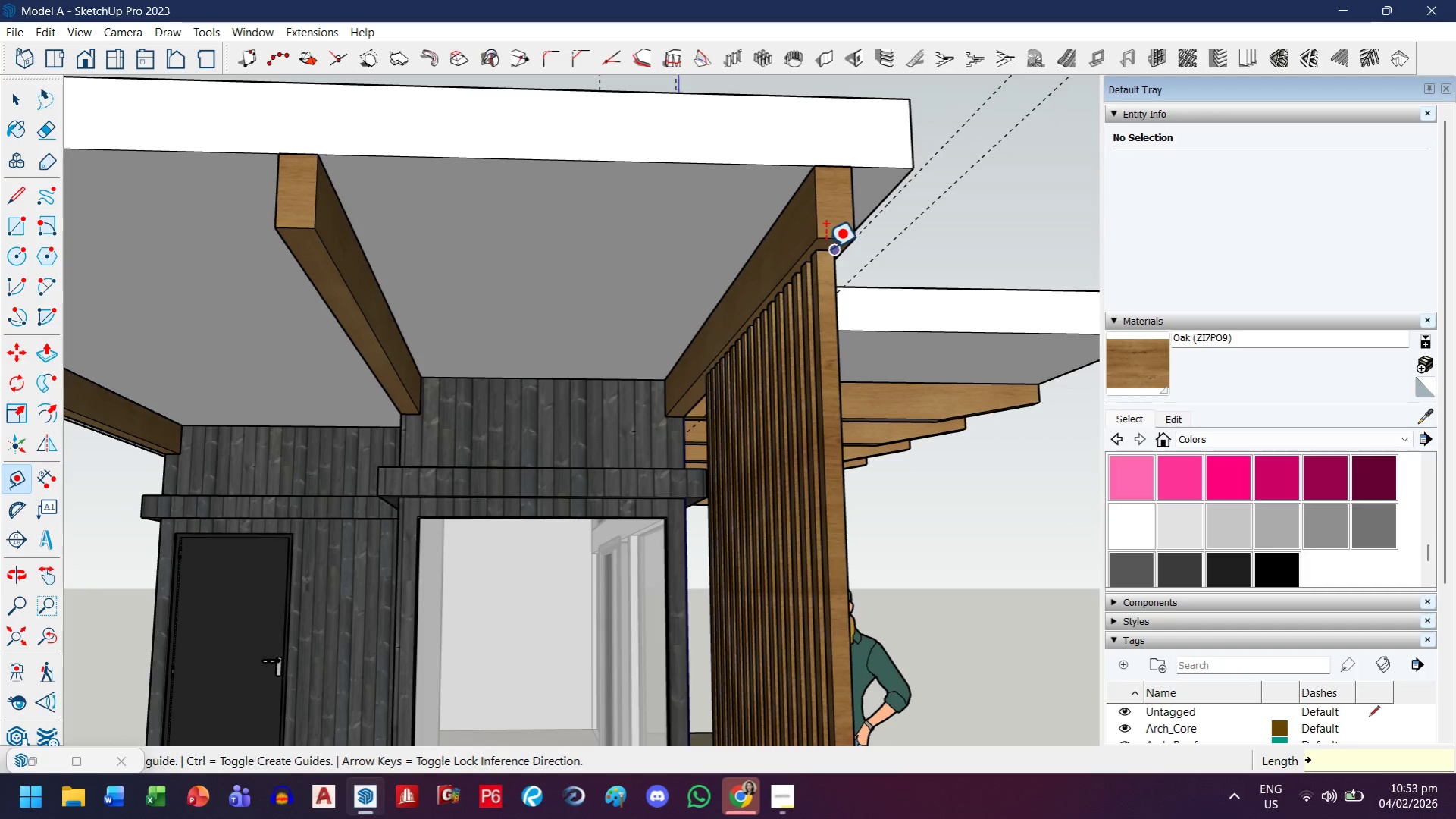 
key(Control+Z)
 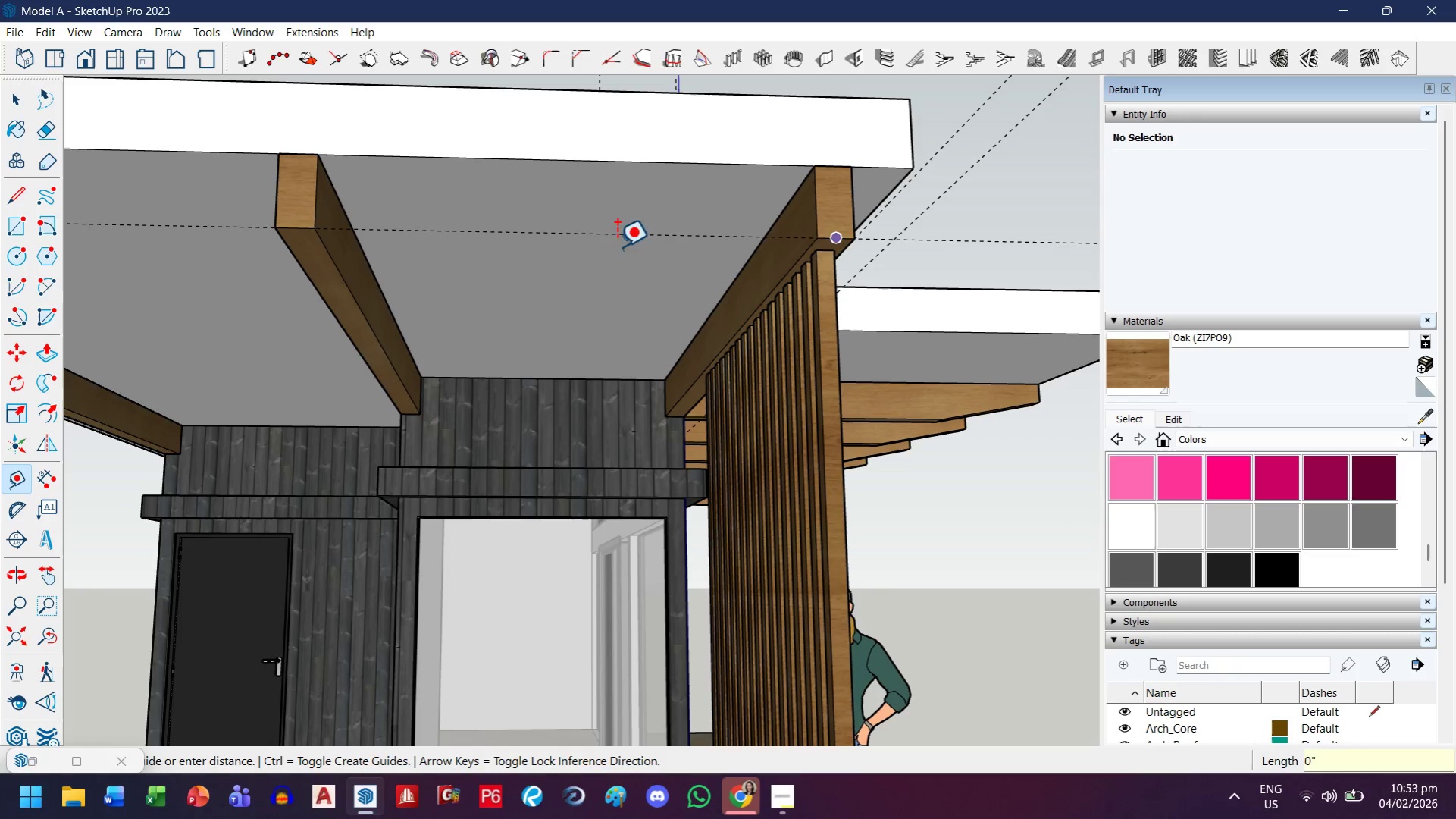 
key(Escape)
 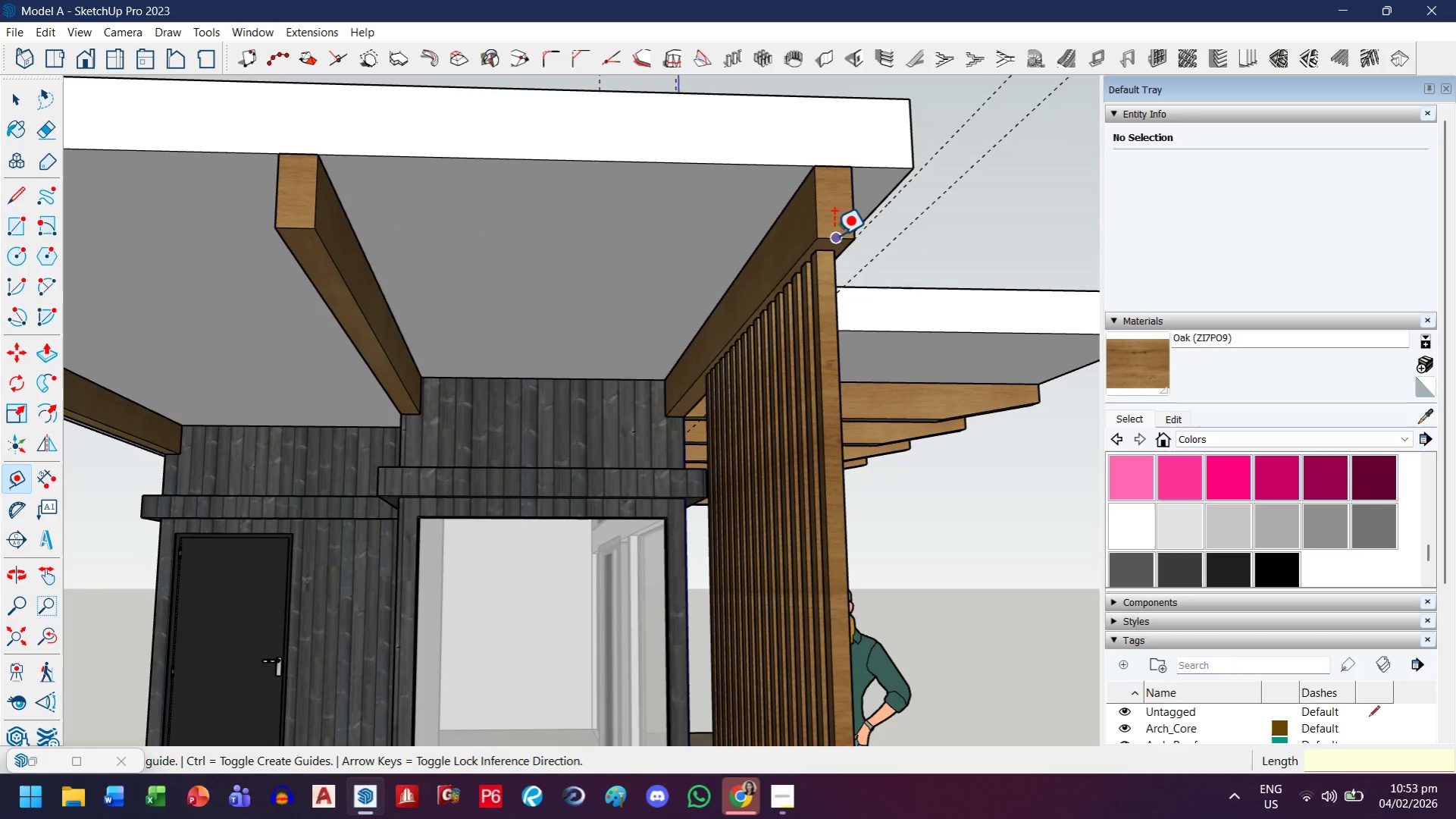 
left_click([834, 234])
 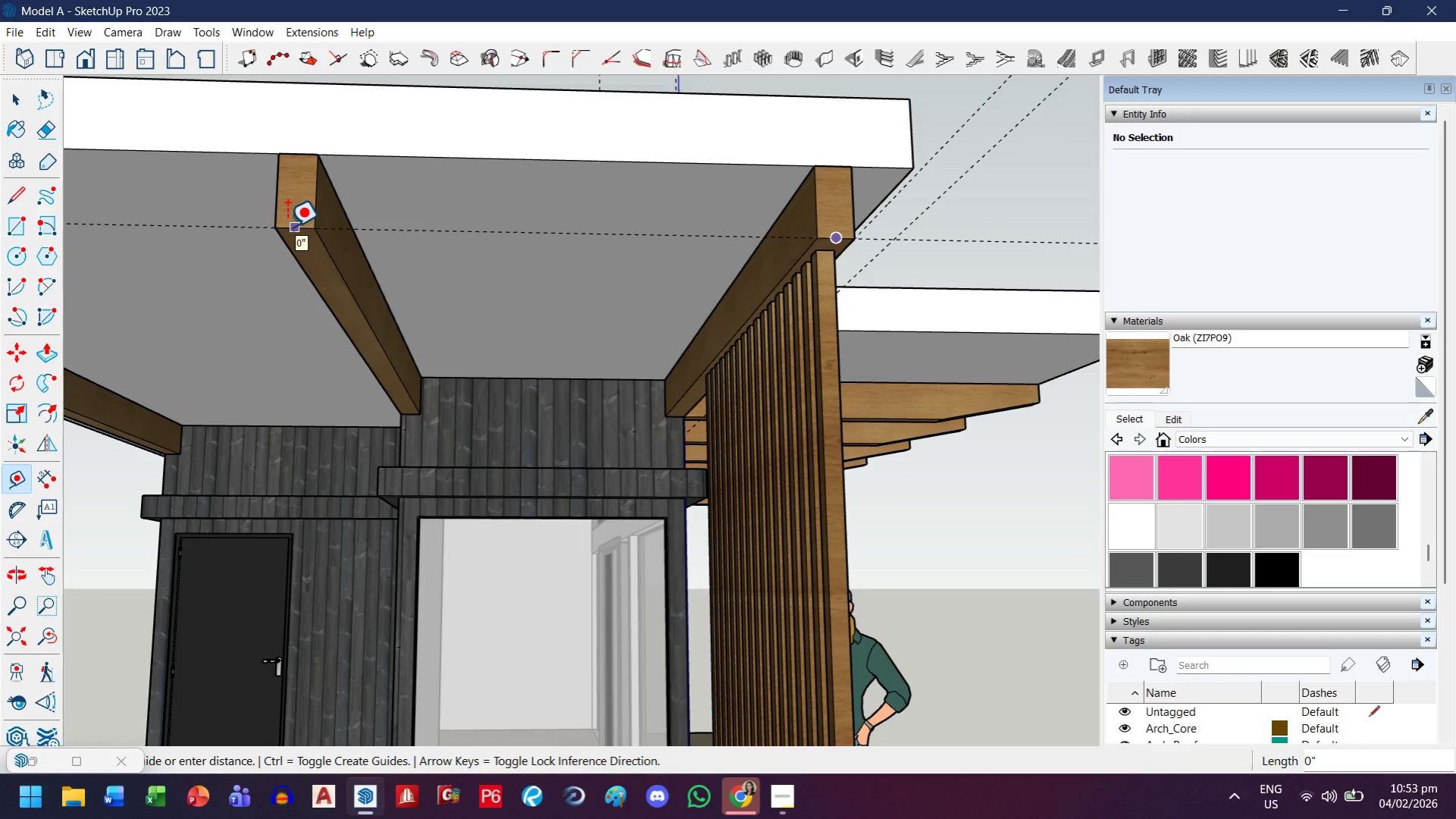 
key(Escape)
 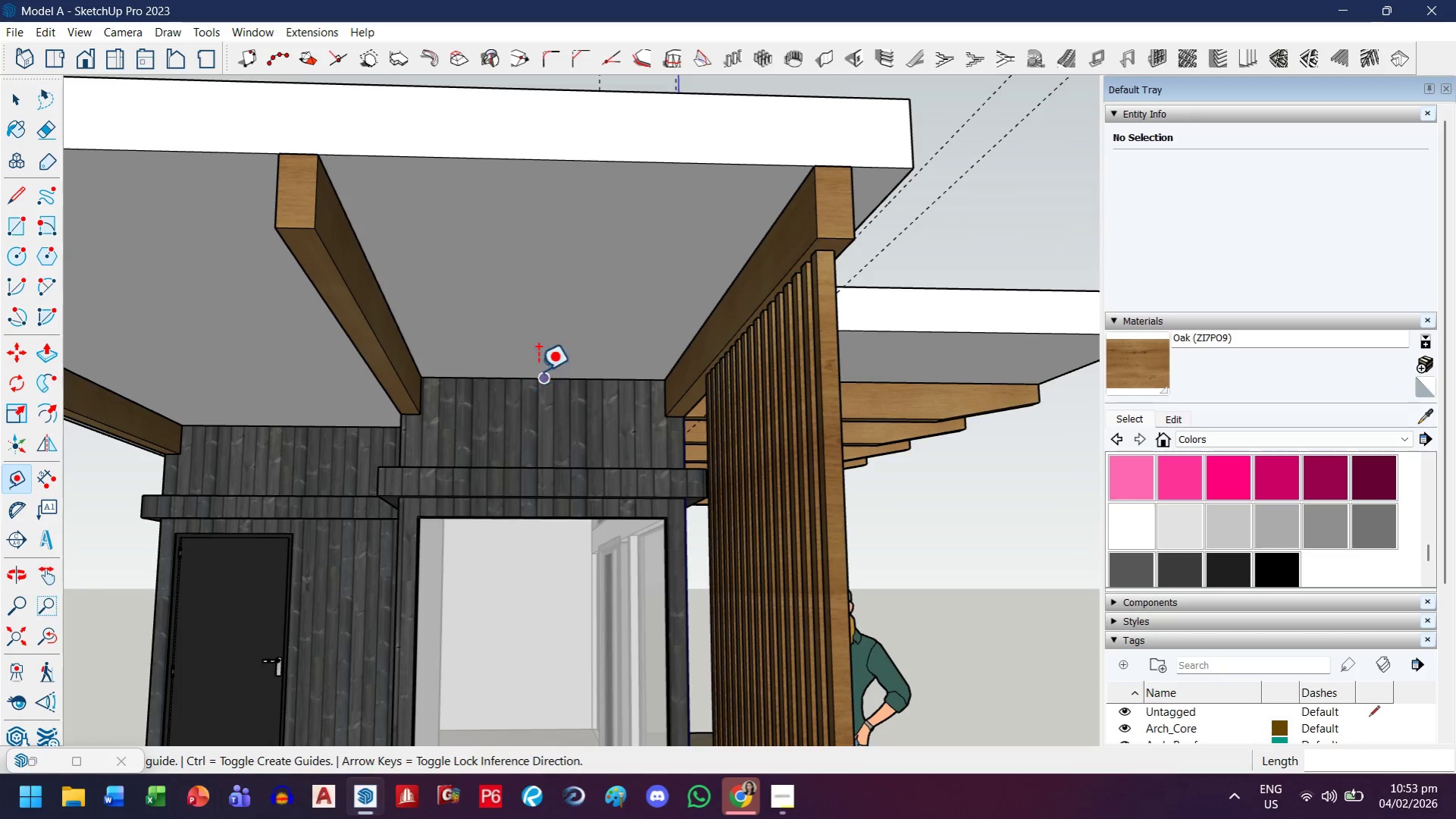 
scroll: coordinate [541, 347], scroll_direction: down, amount: 2.0
 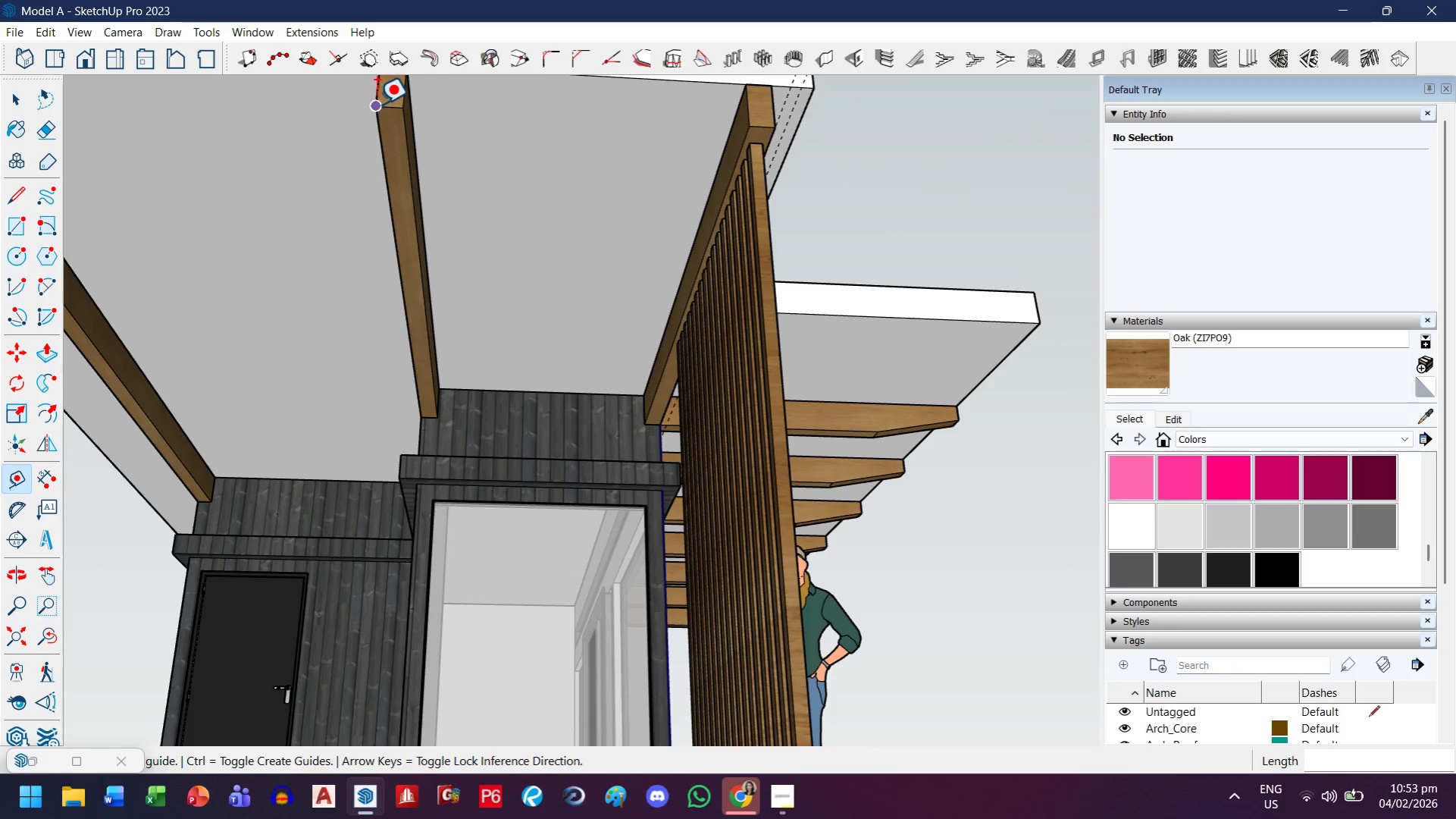 
left_click([390, 109])
 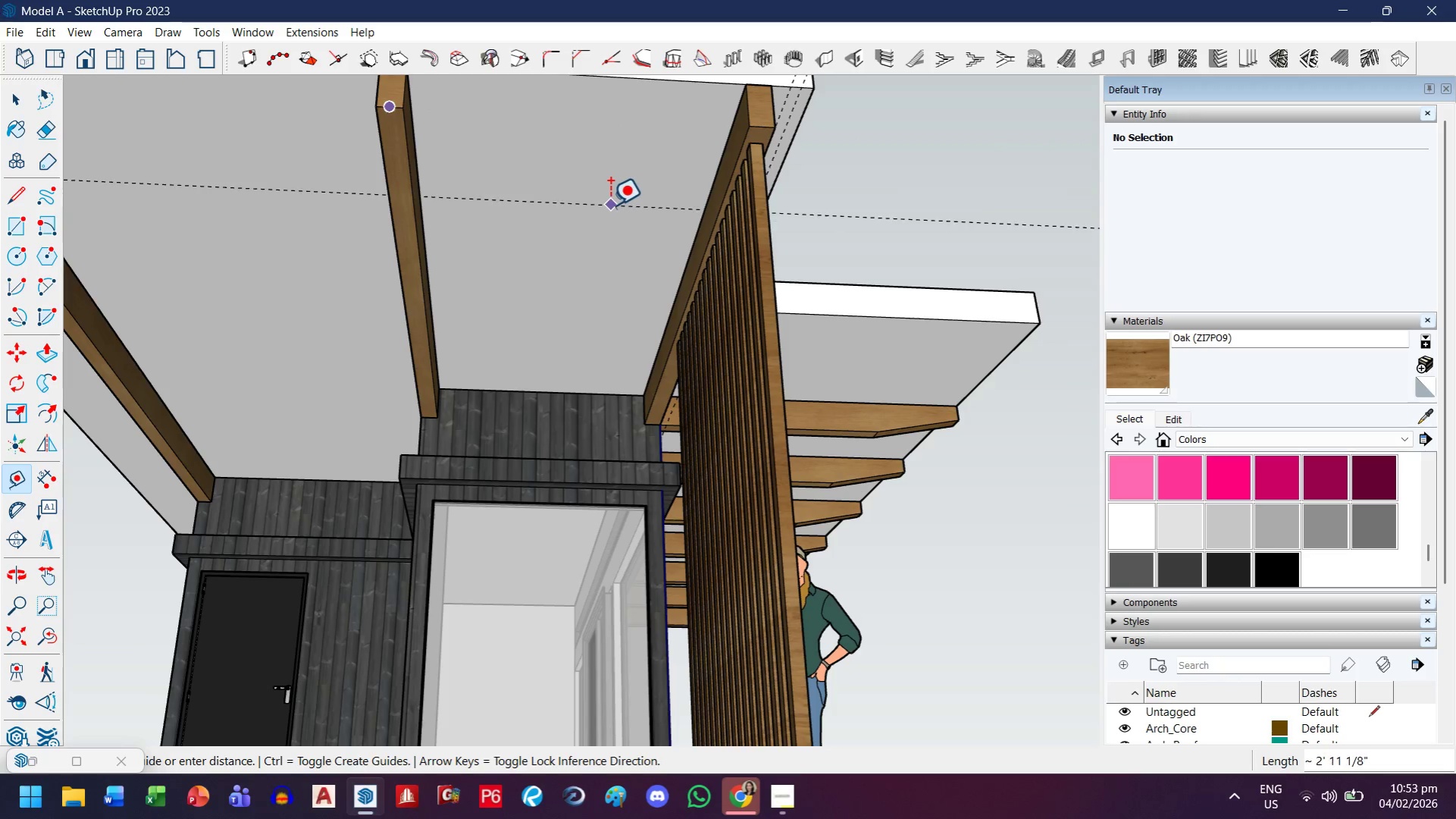 
key(Control+ControlLeft)
 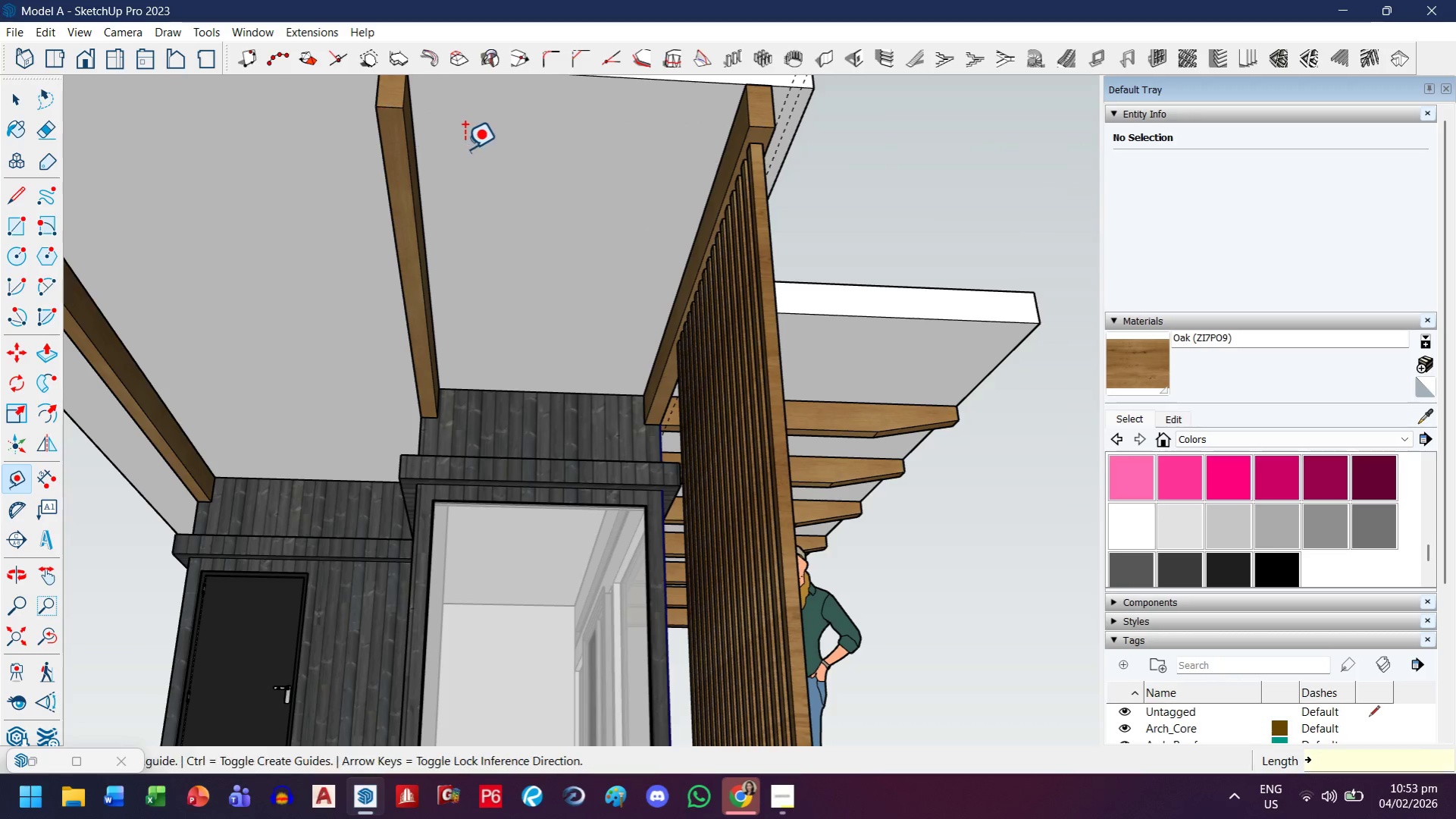 
key(Control+Z)
 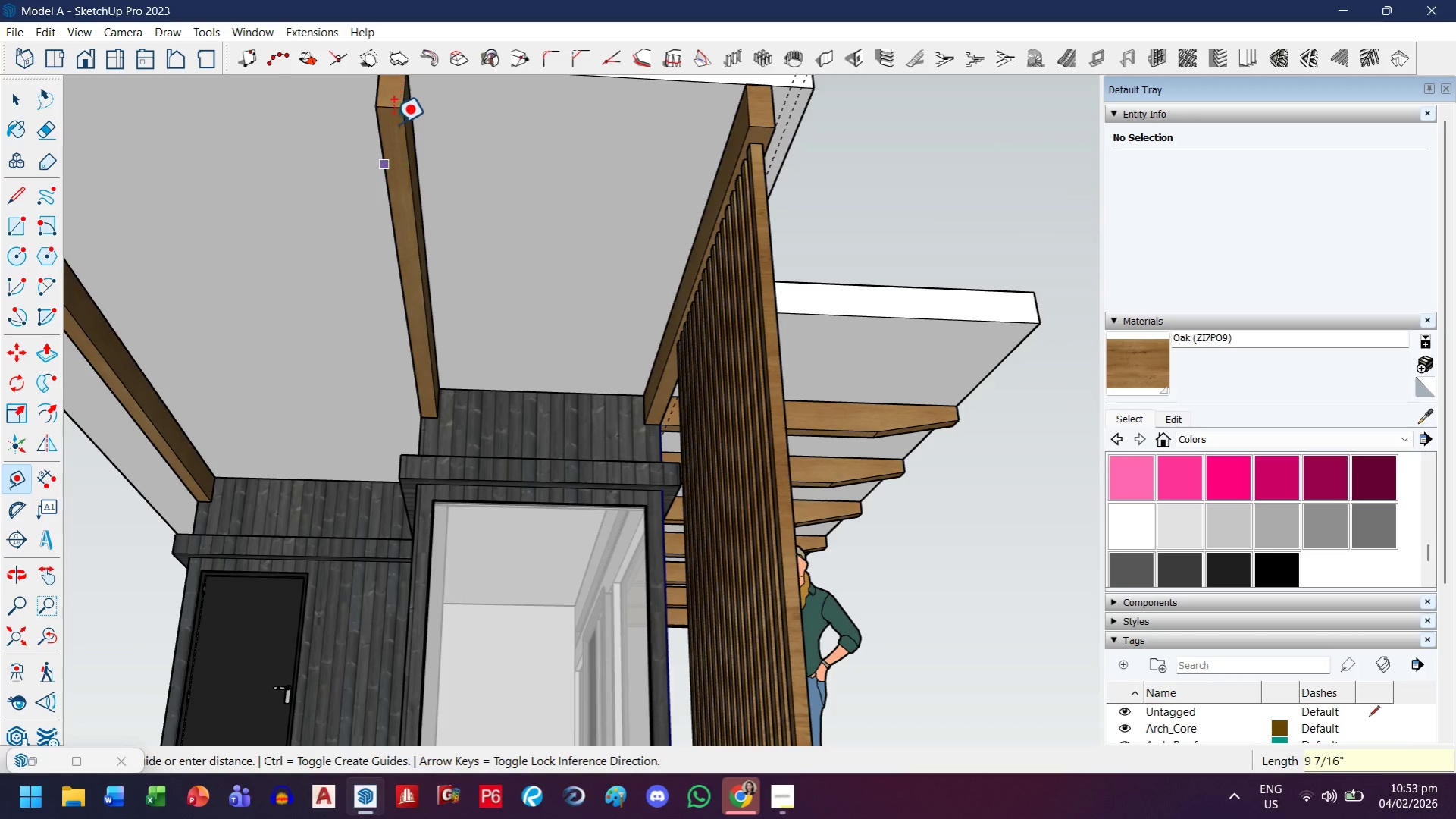 
key(Escape)
 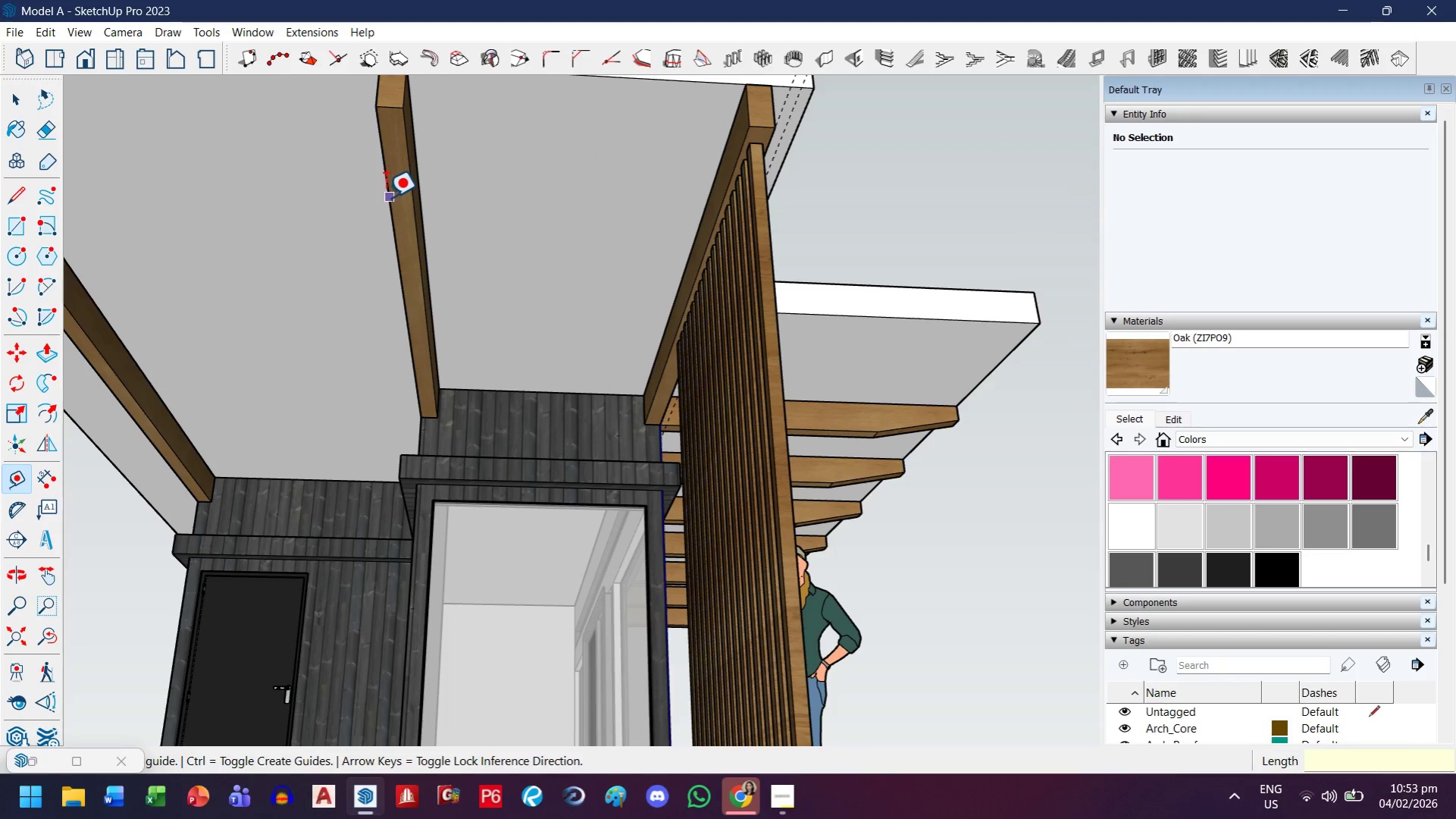 
left_click([386, 198])
 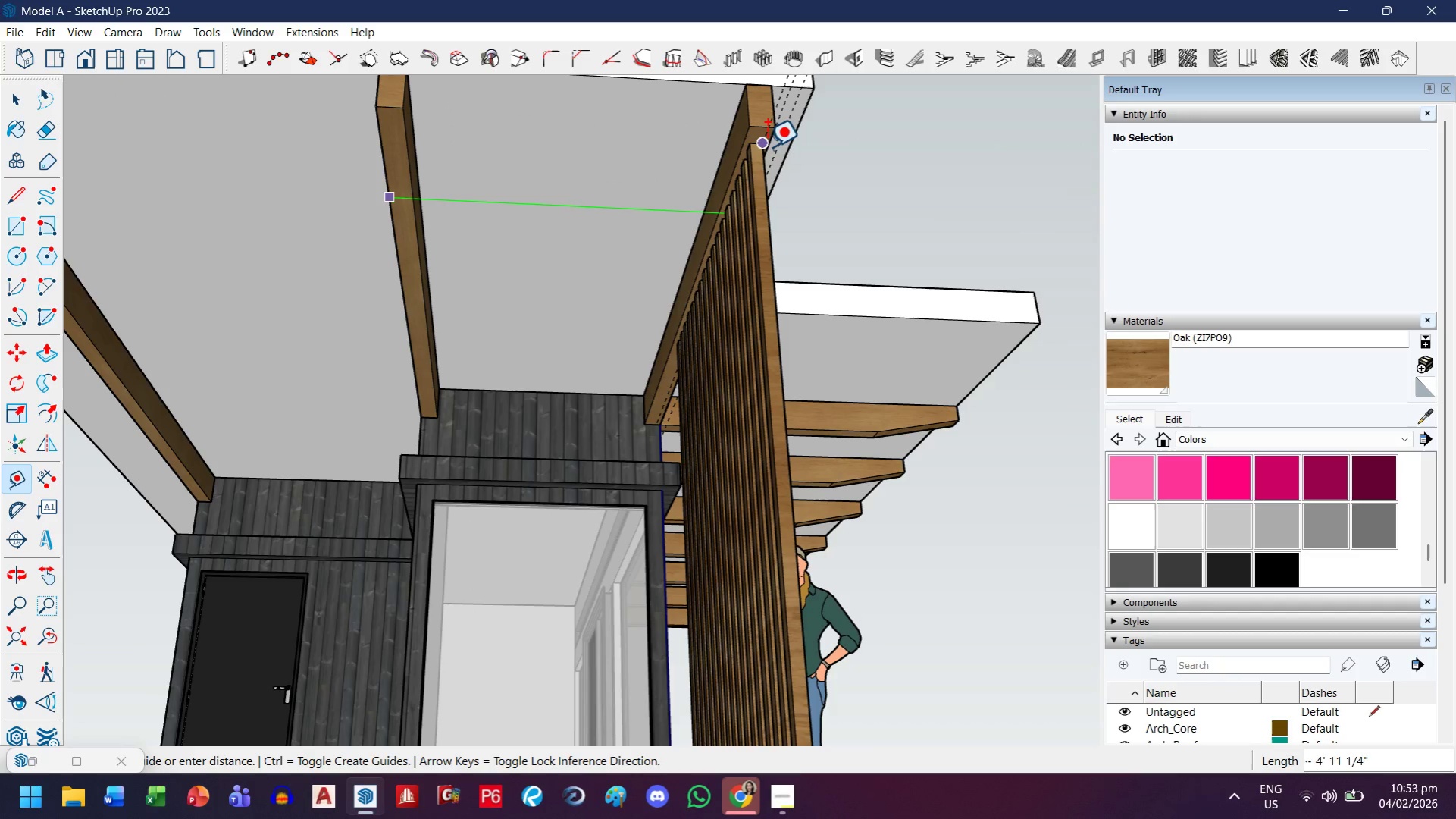 
key(ArrowLeft)
 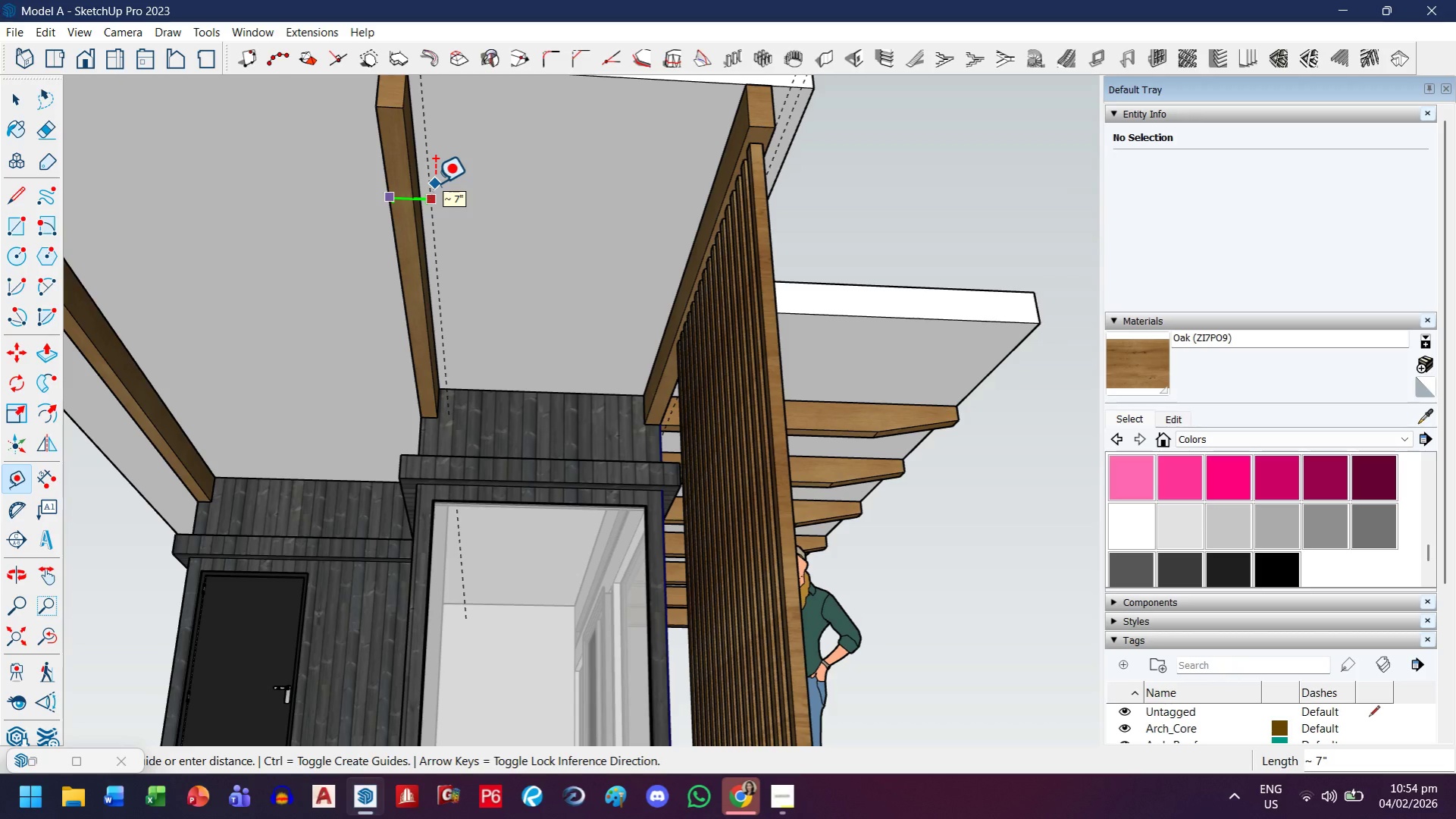 
wait(39.83)
 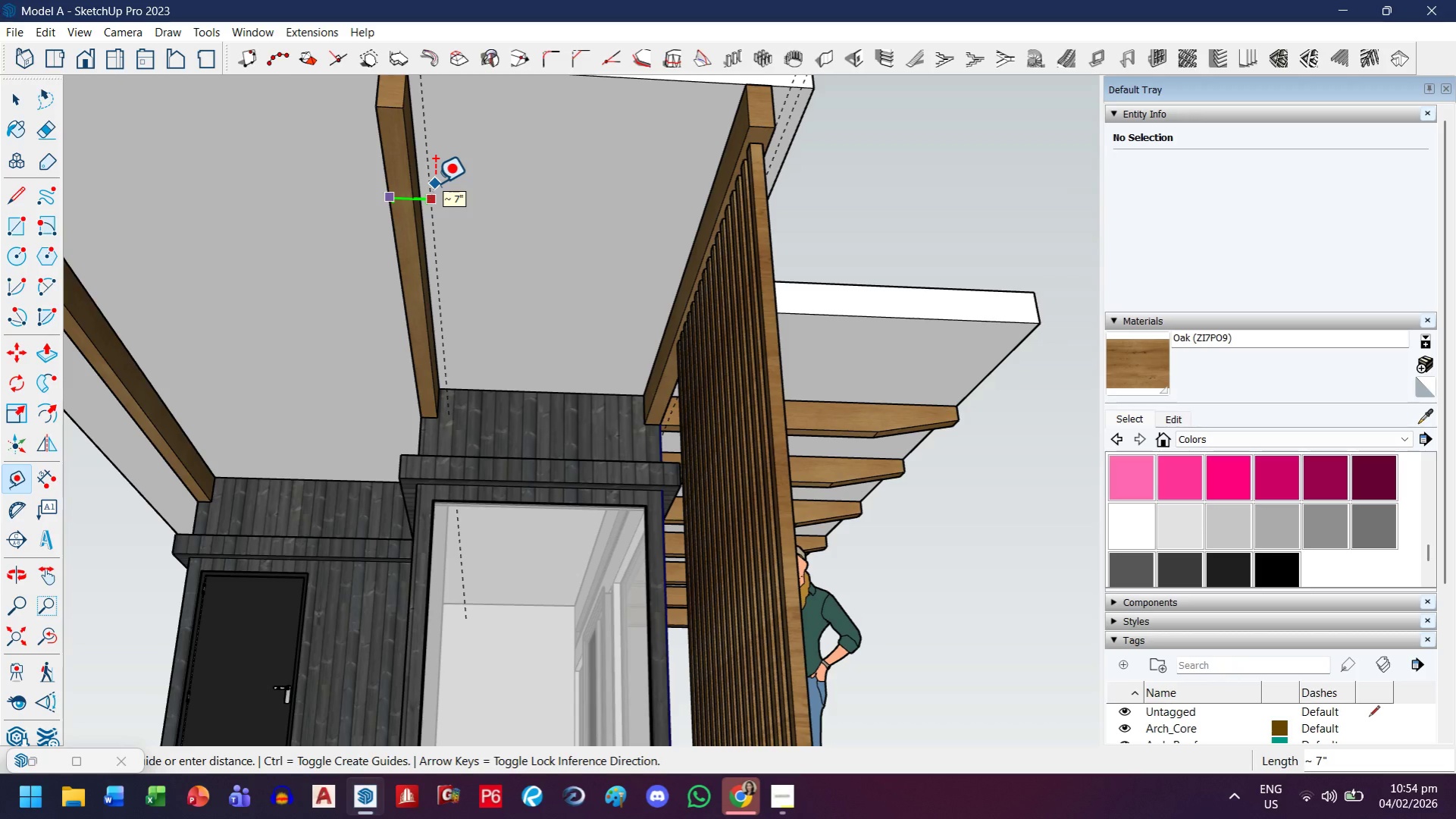 
scroll: coordinate [451, 239], scroll_direction: down, amount: 7.0
 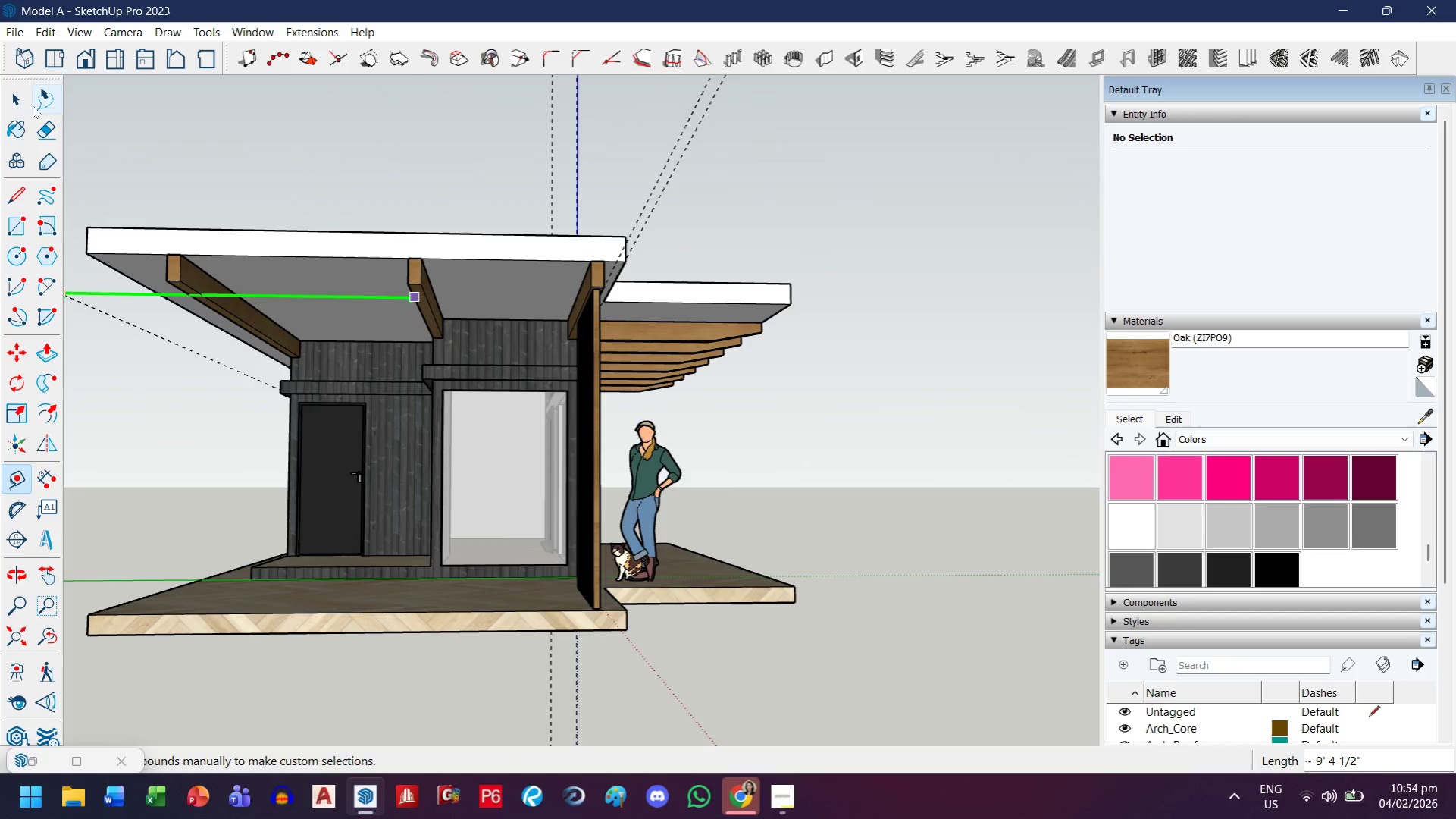 
left_click([31, 97])
 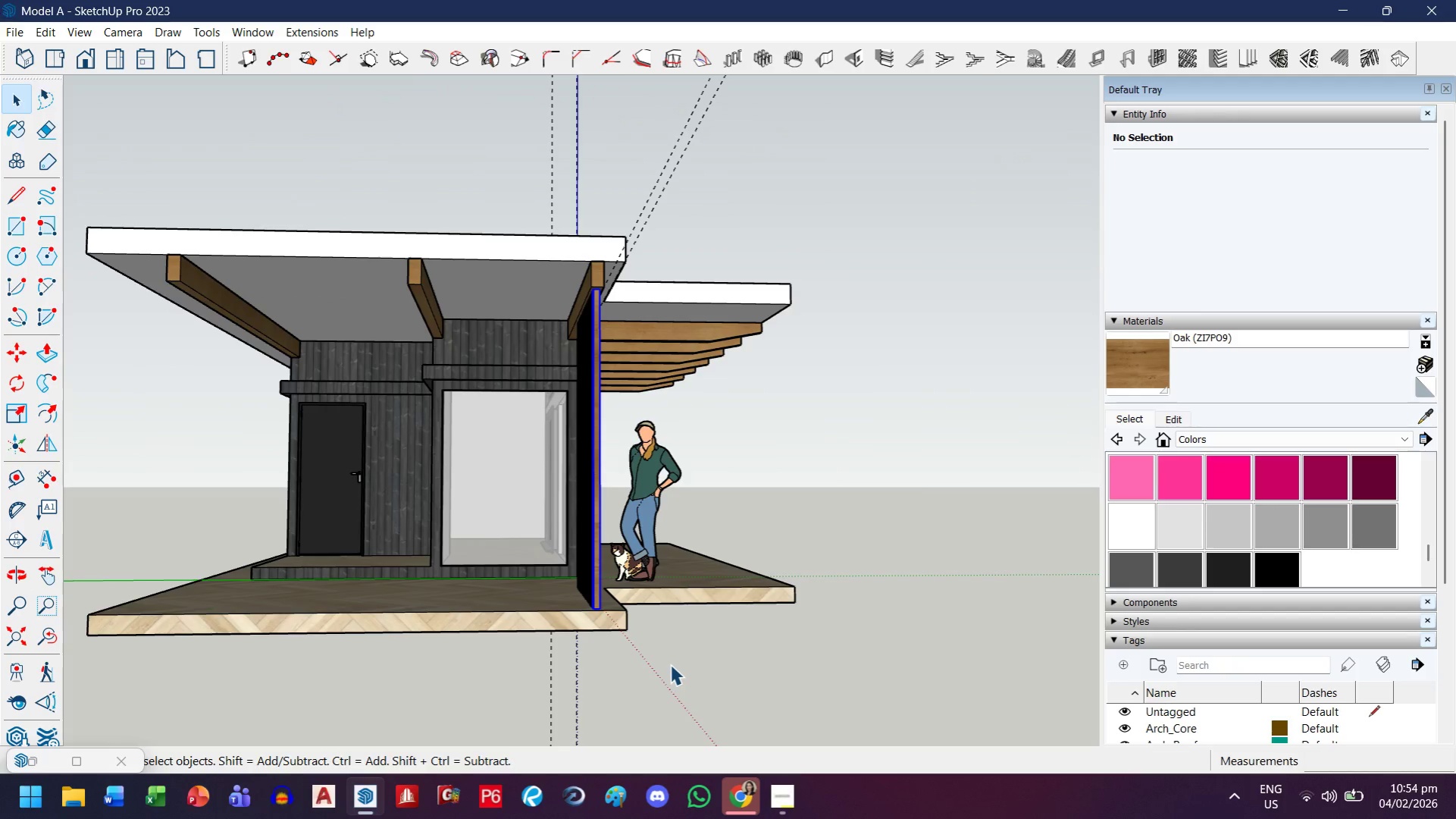 
key(M)
 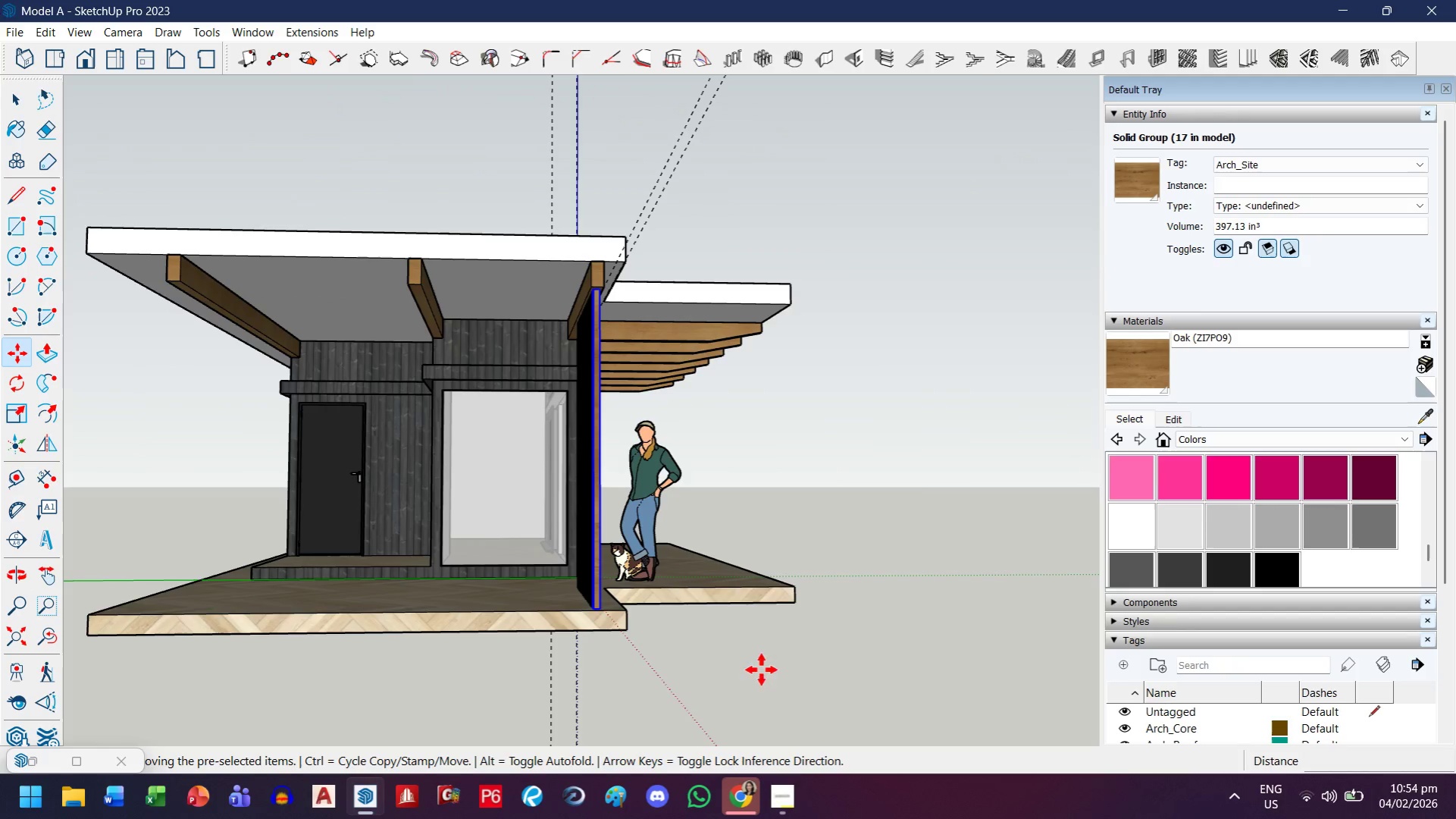 
key(Control+ControlLeft)
 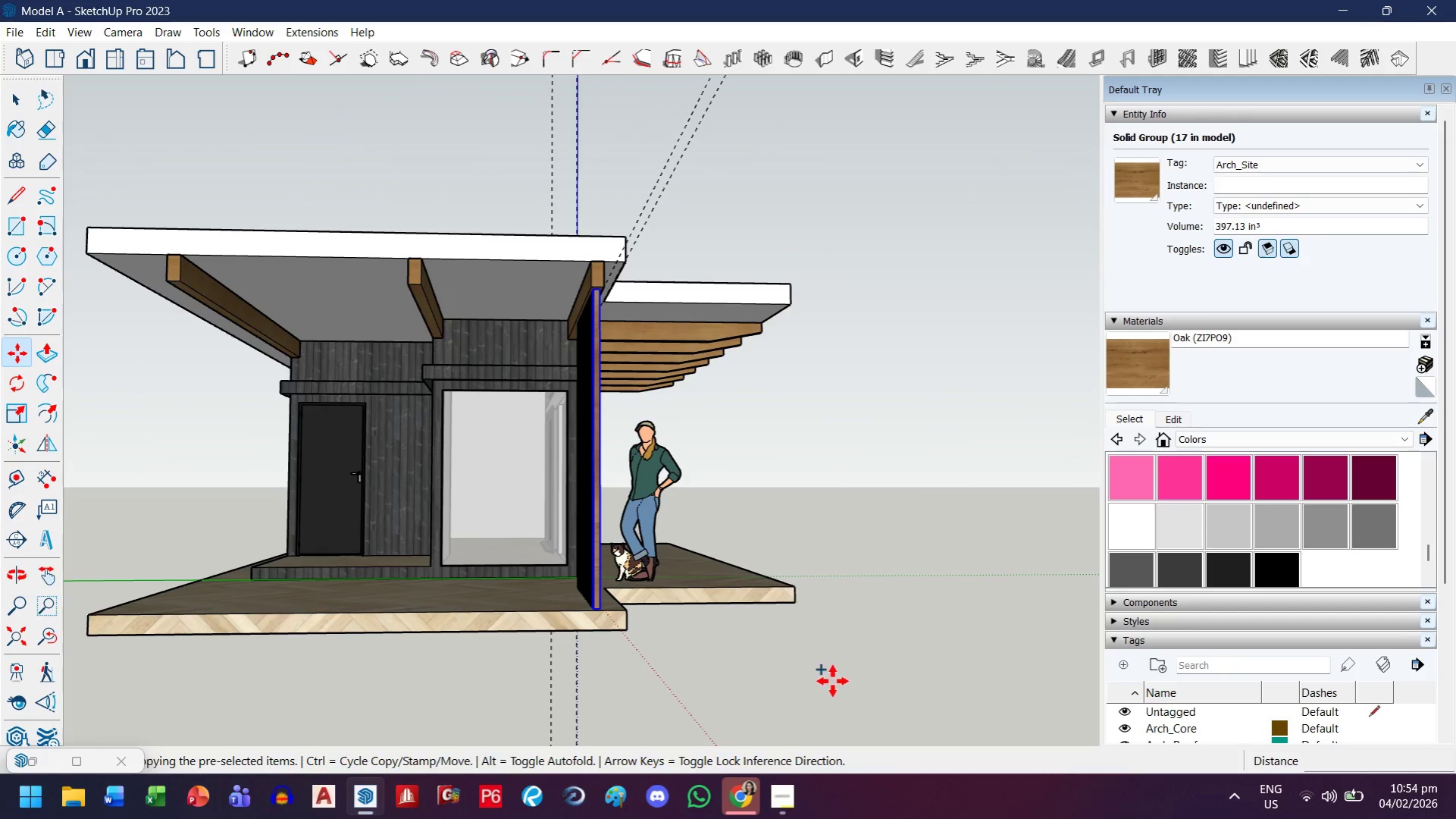 
key(Control+ControlLeft)
 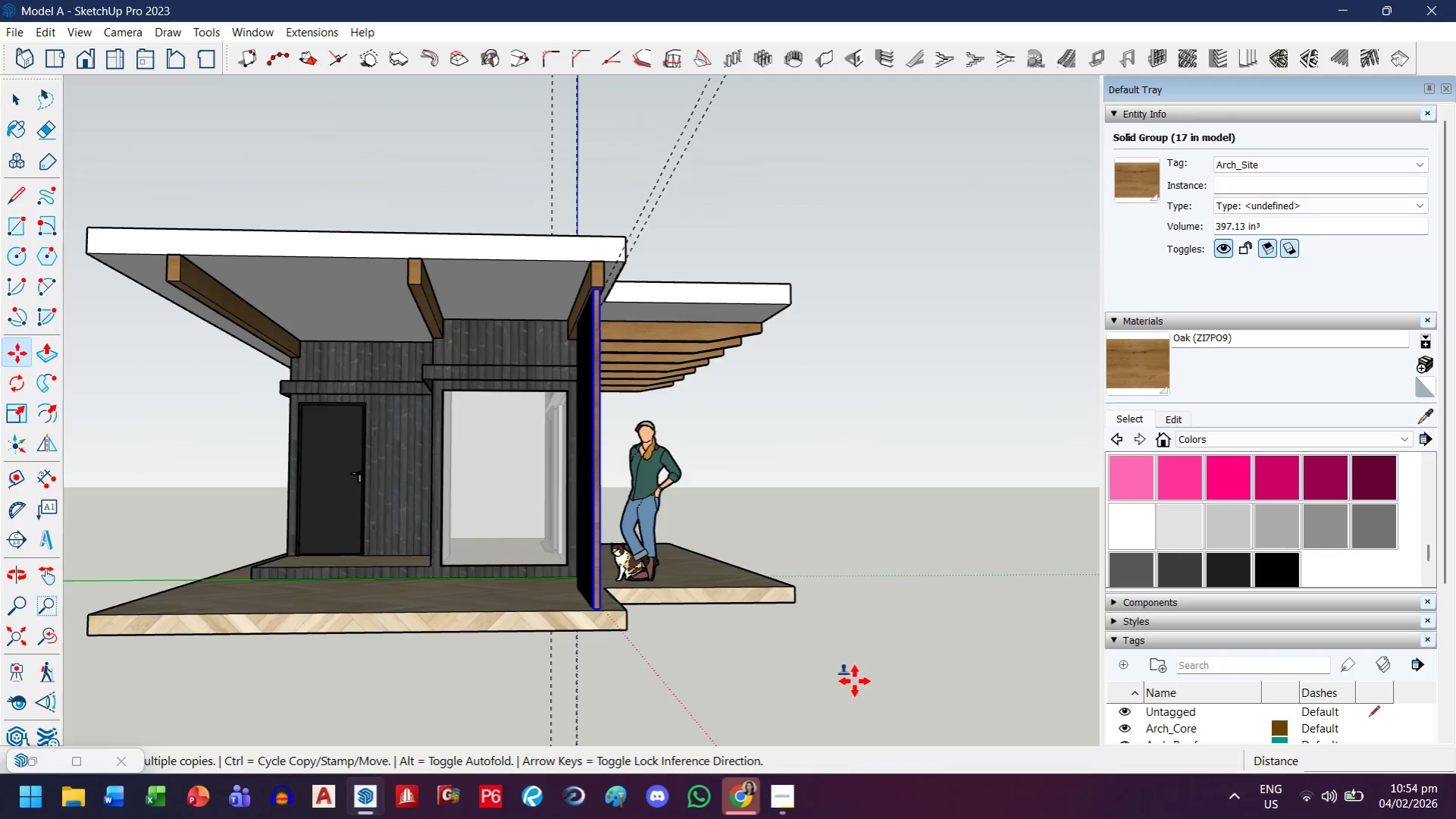 
left_click([854, 681])
 